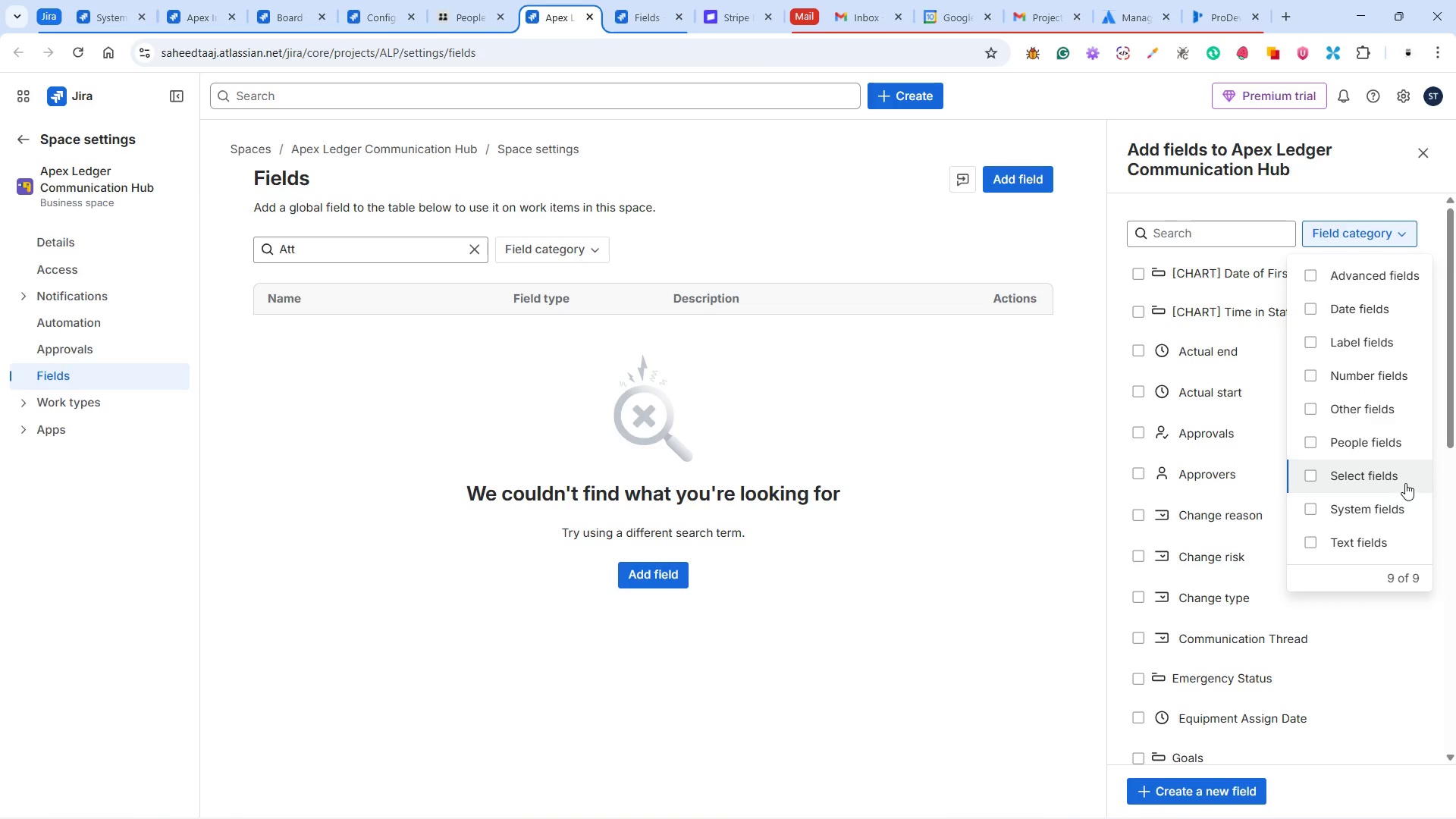 
wait(6.22)
 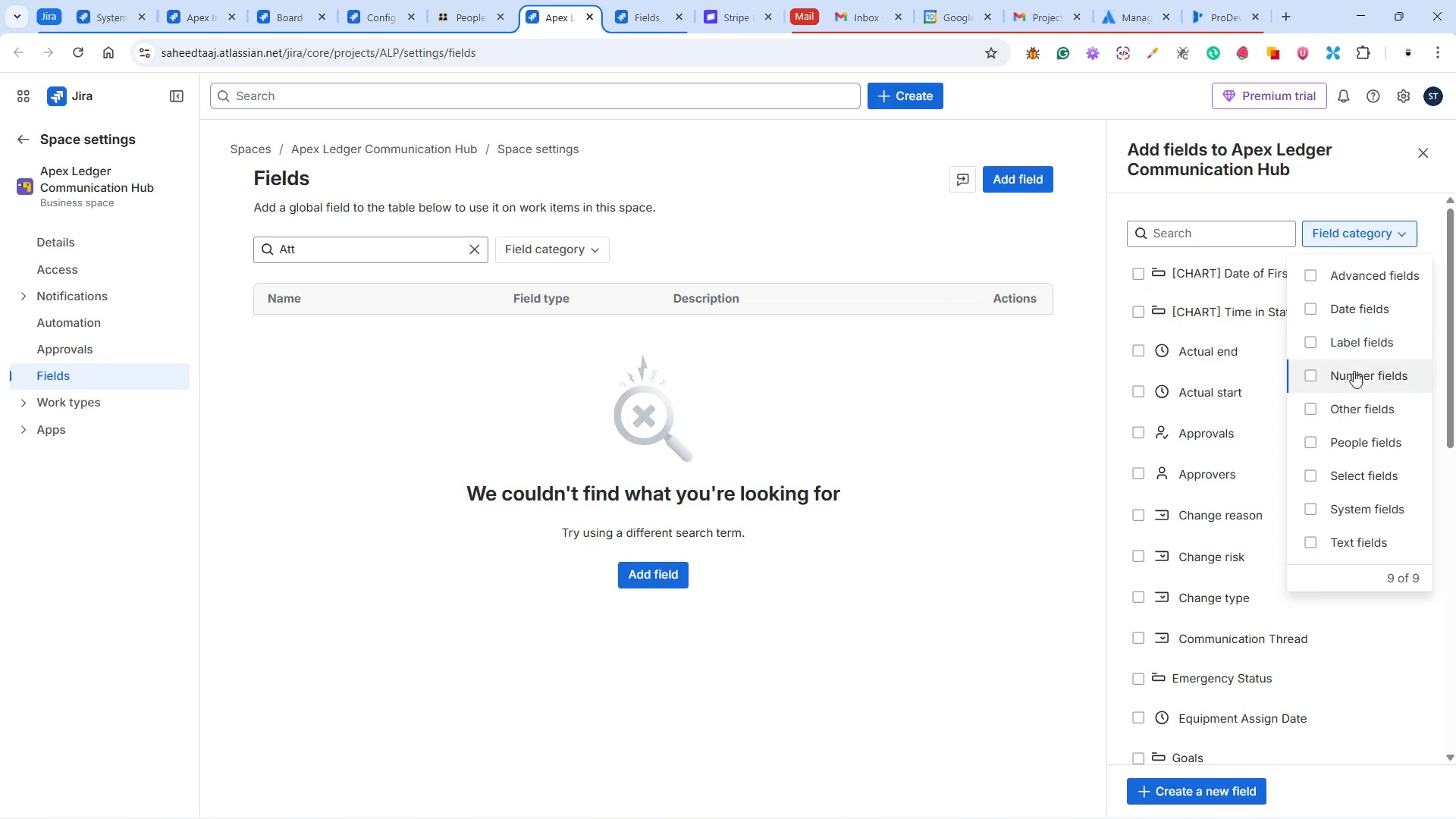 
left_click([1398, 475])
 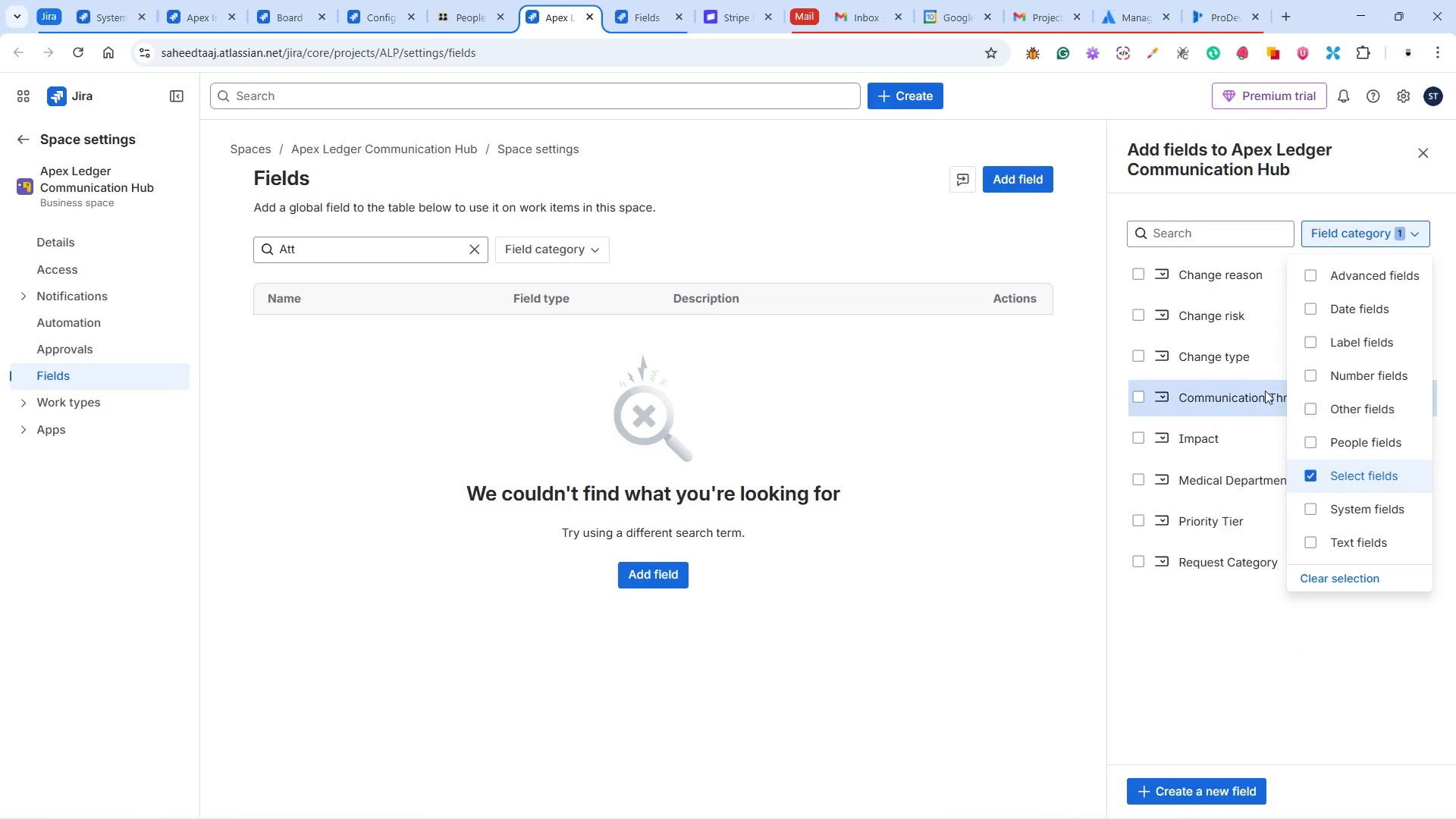 
wait(8.33)
 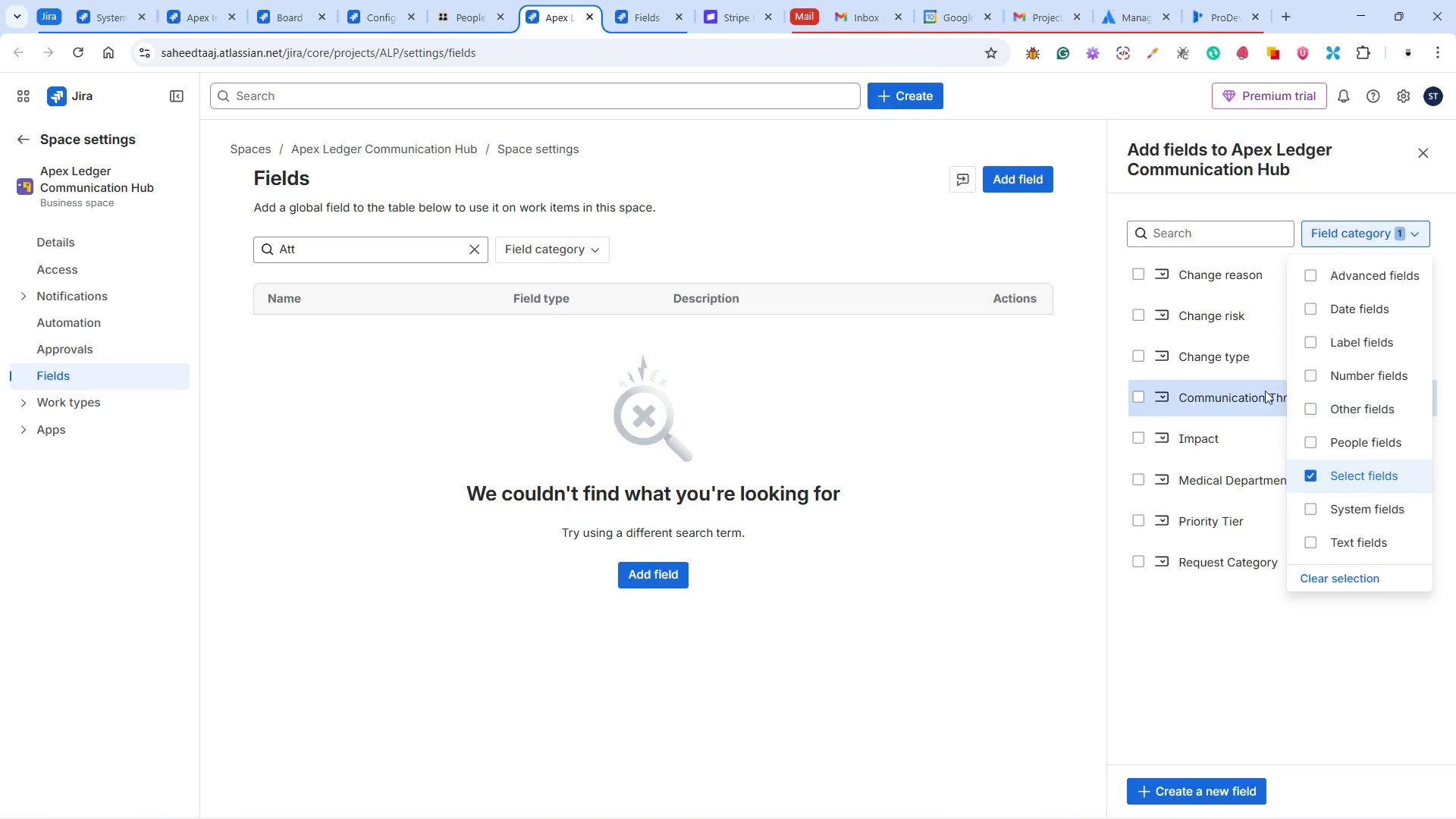 
left_click([1312, 472])
 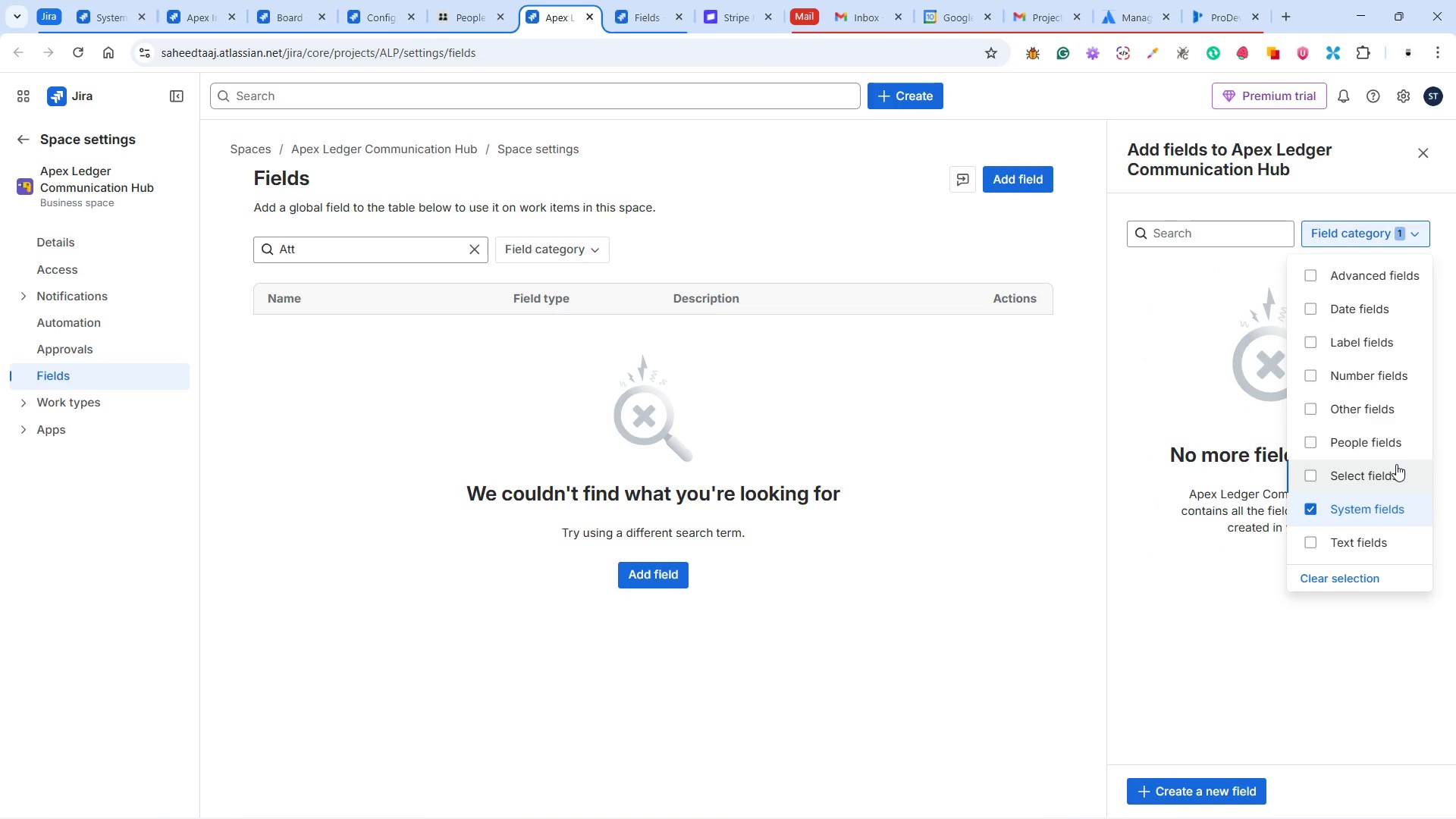 
scroll: coordinate [1380, 456], scroll_direction: up, amount: 3.0
 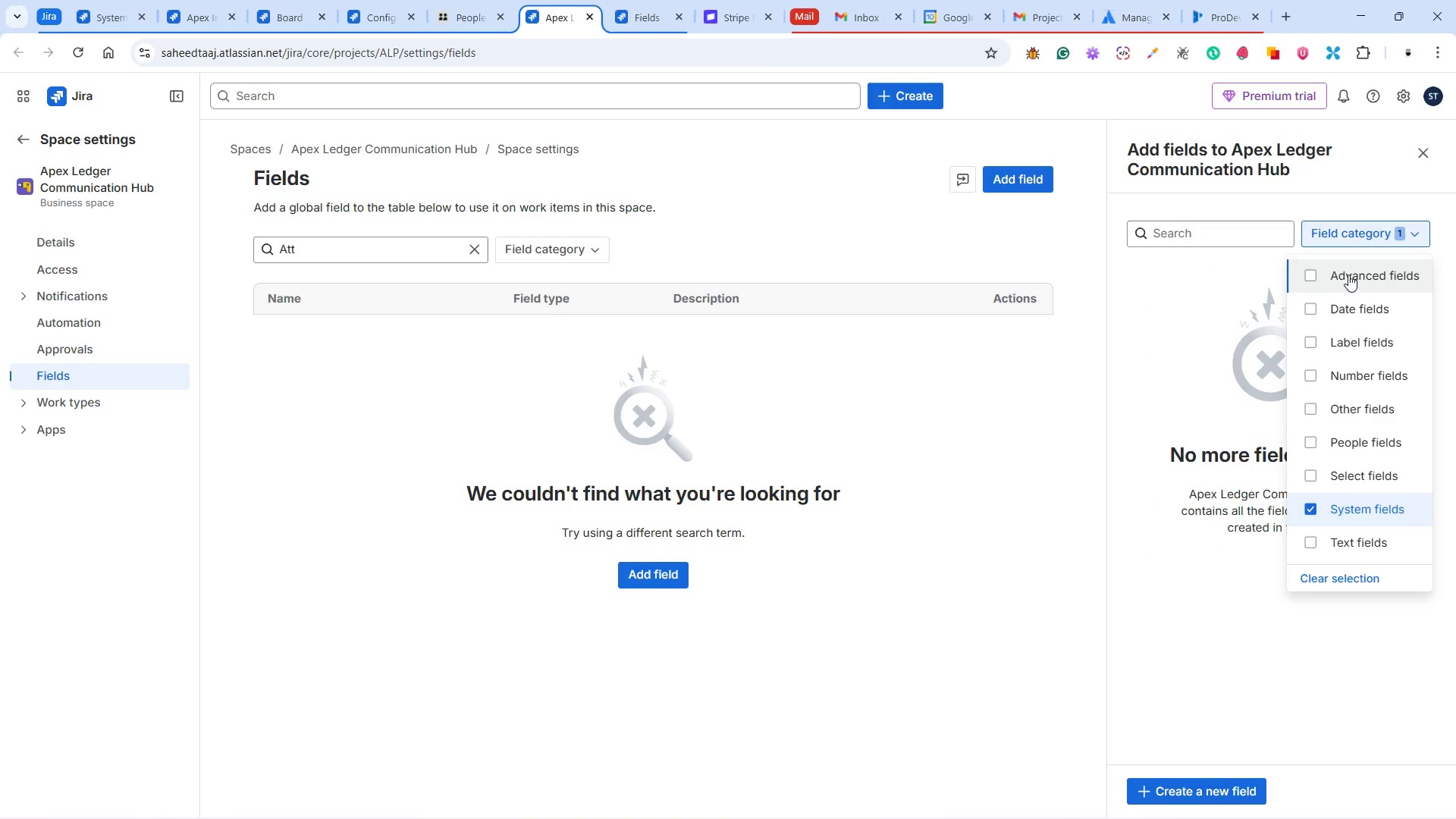 
left_click([1338, 272])
 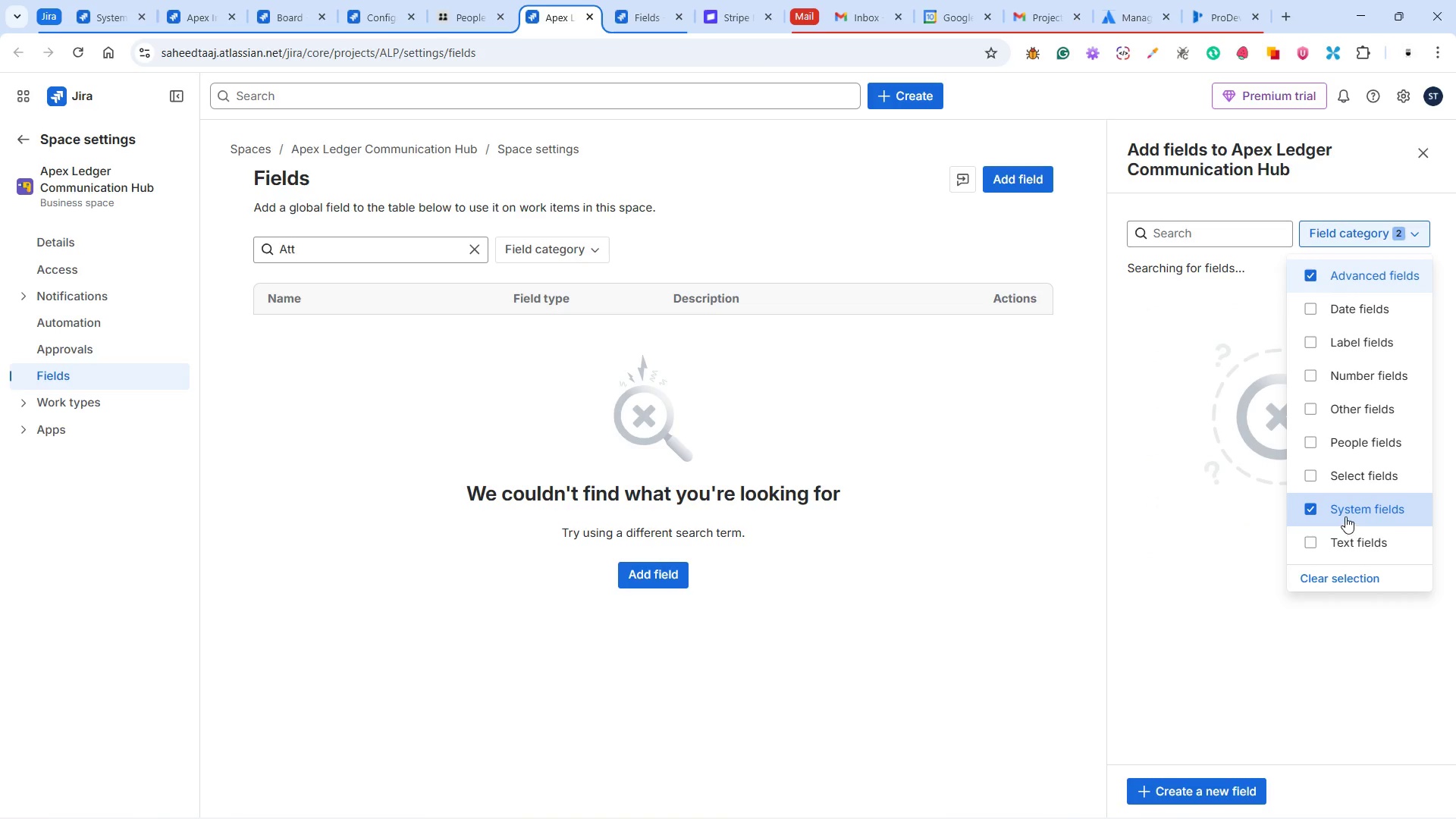 
left_click([1344, 513])
 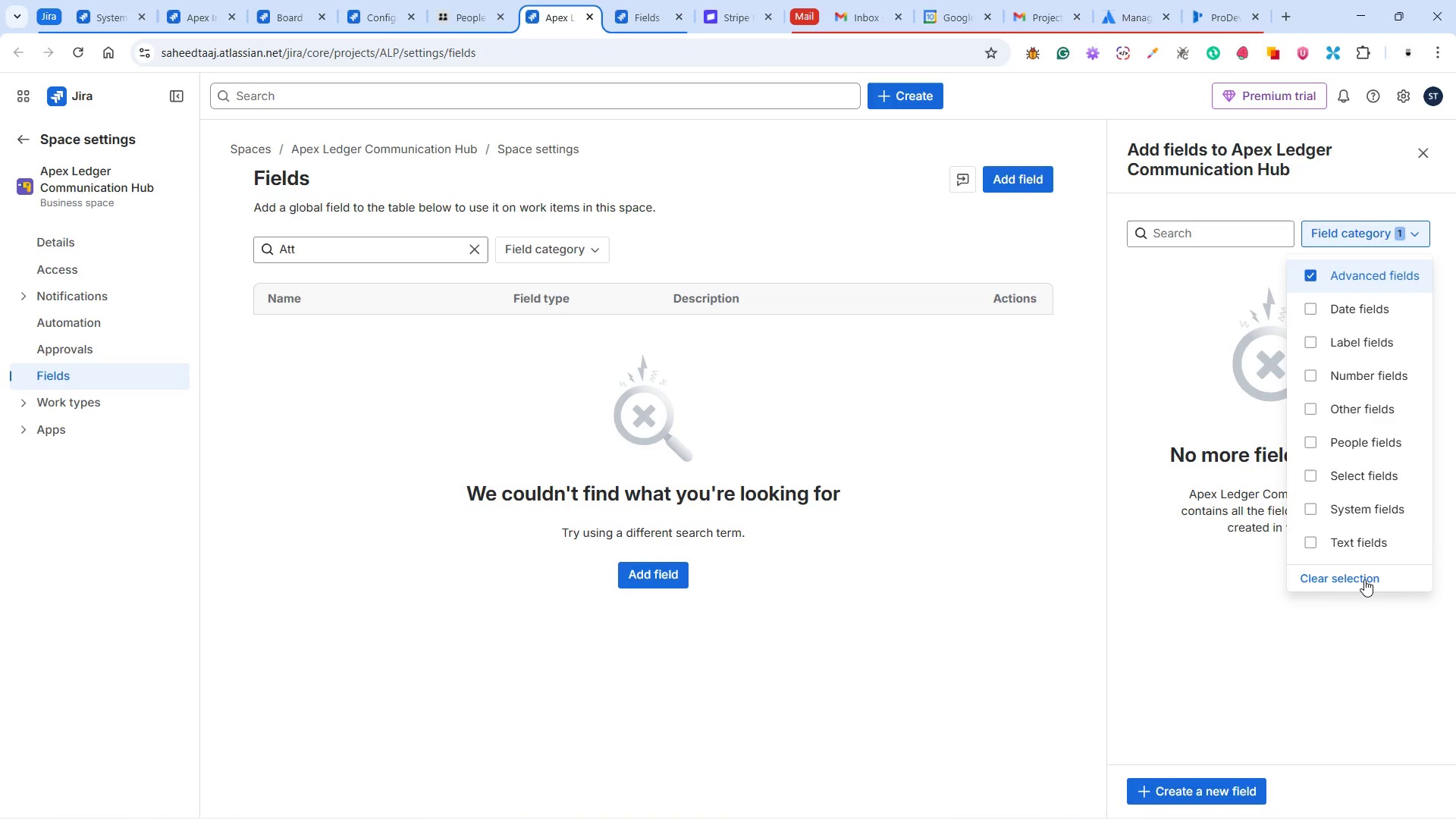 
wait(11.7)
 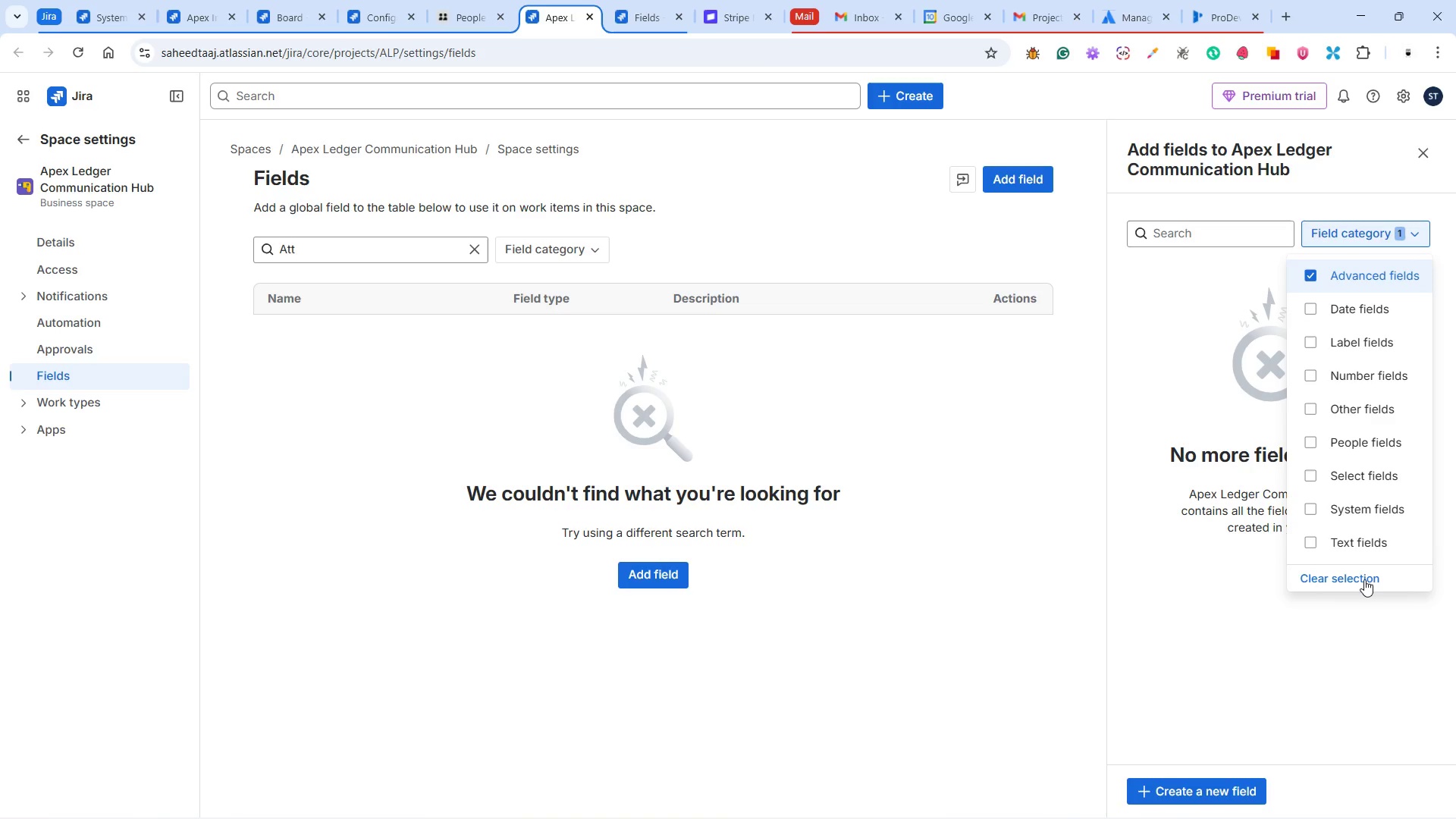 
left_click([1341, 406])
 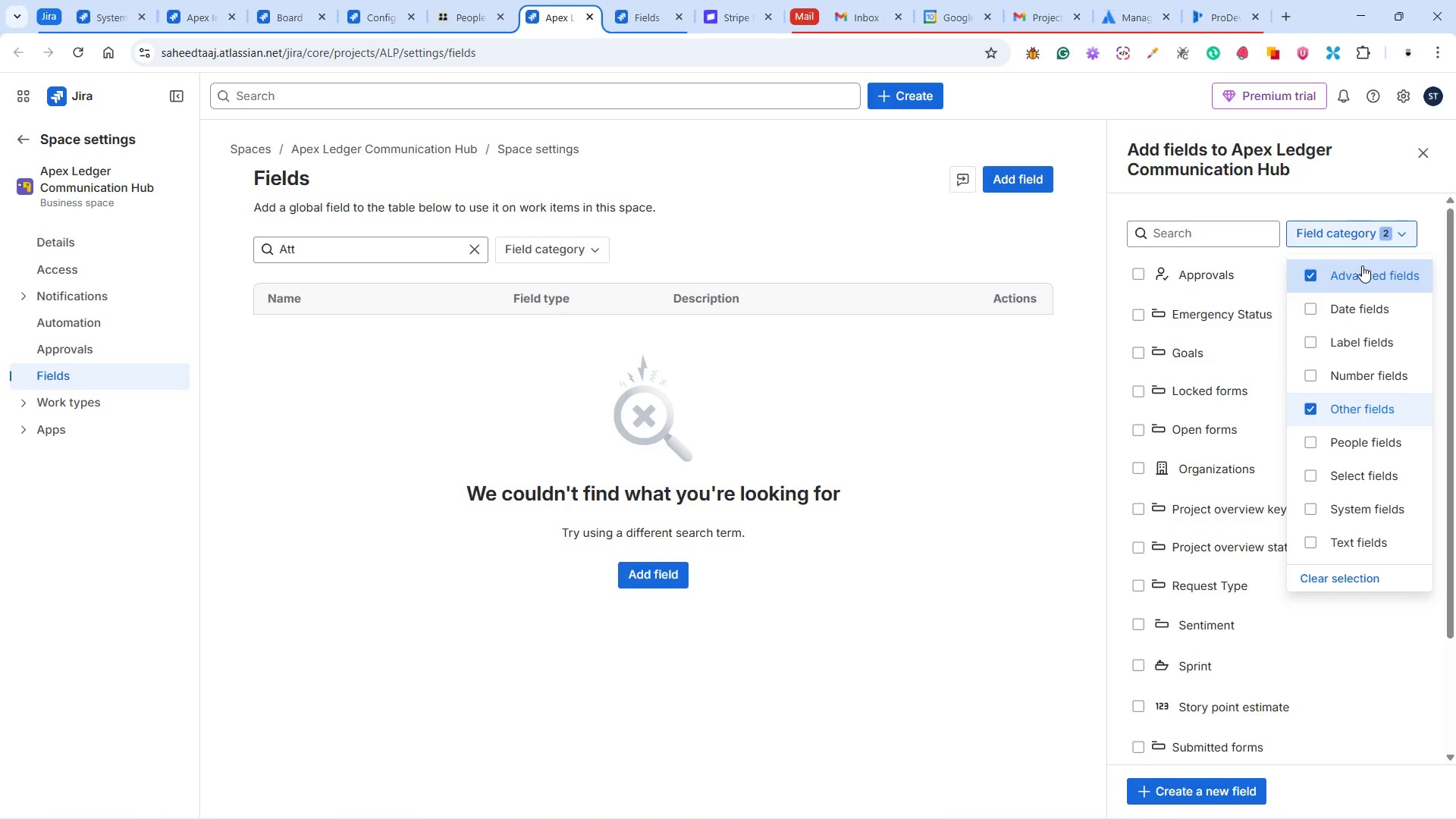 
left_click([1362, 265])
 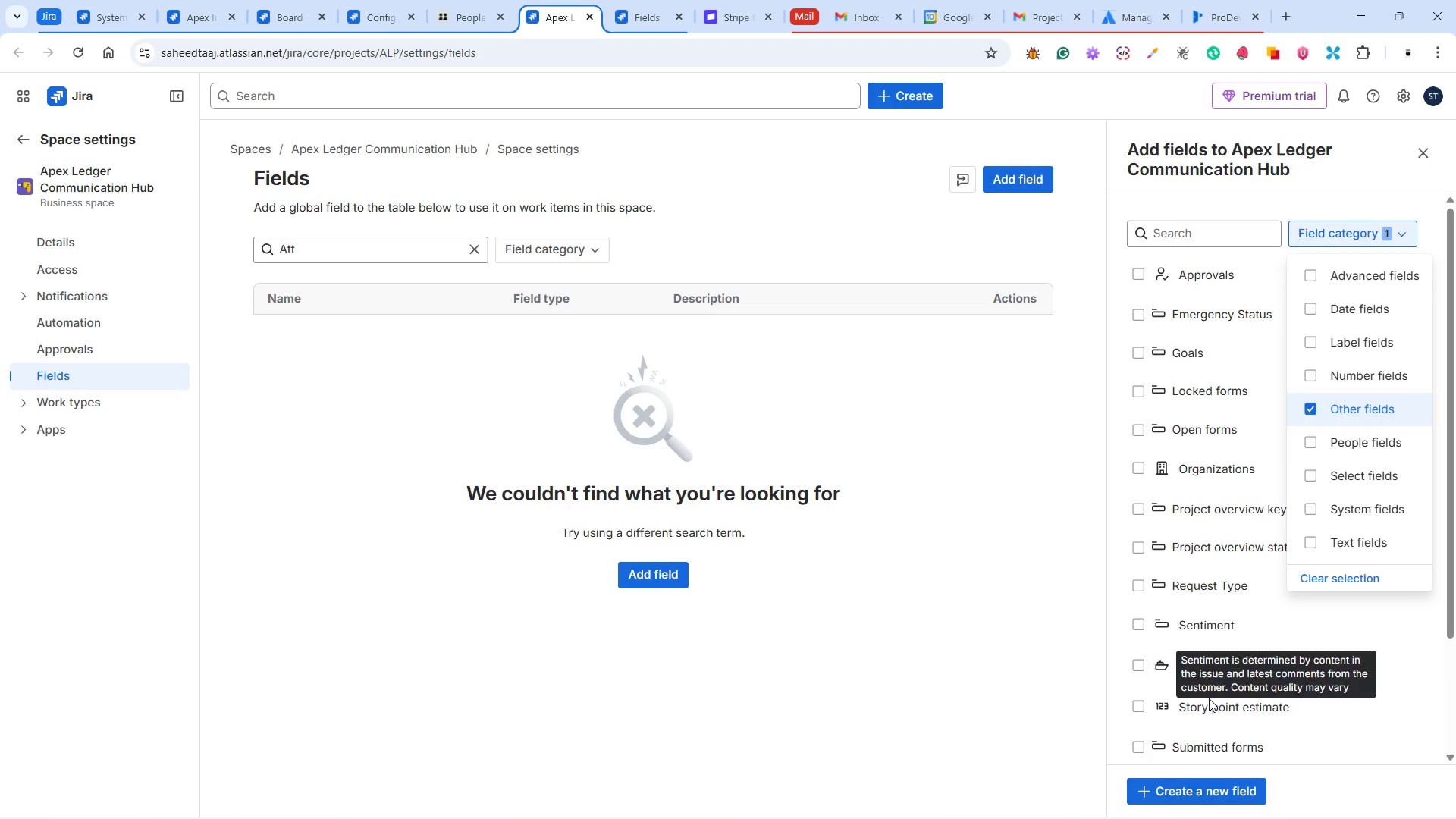 
wait(7.67)
 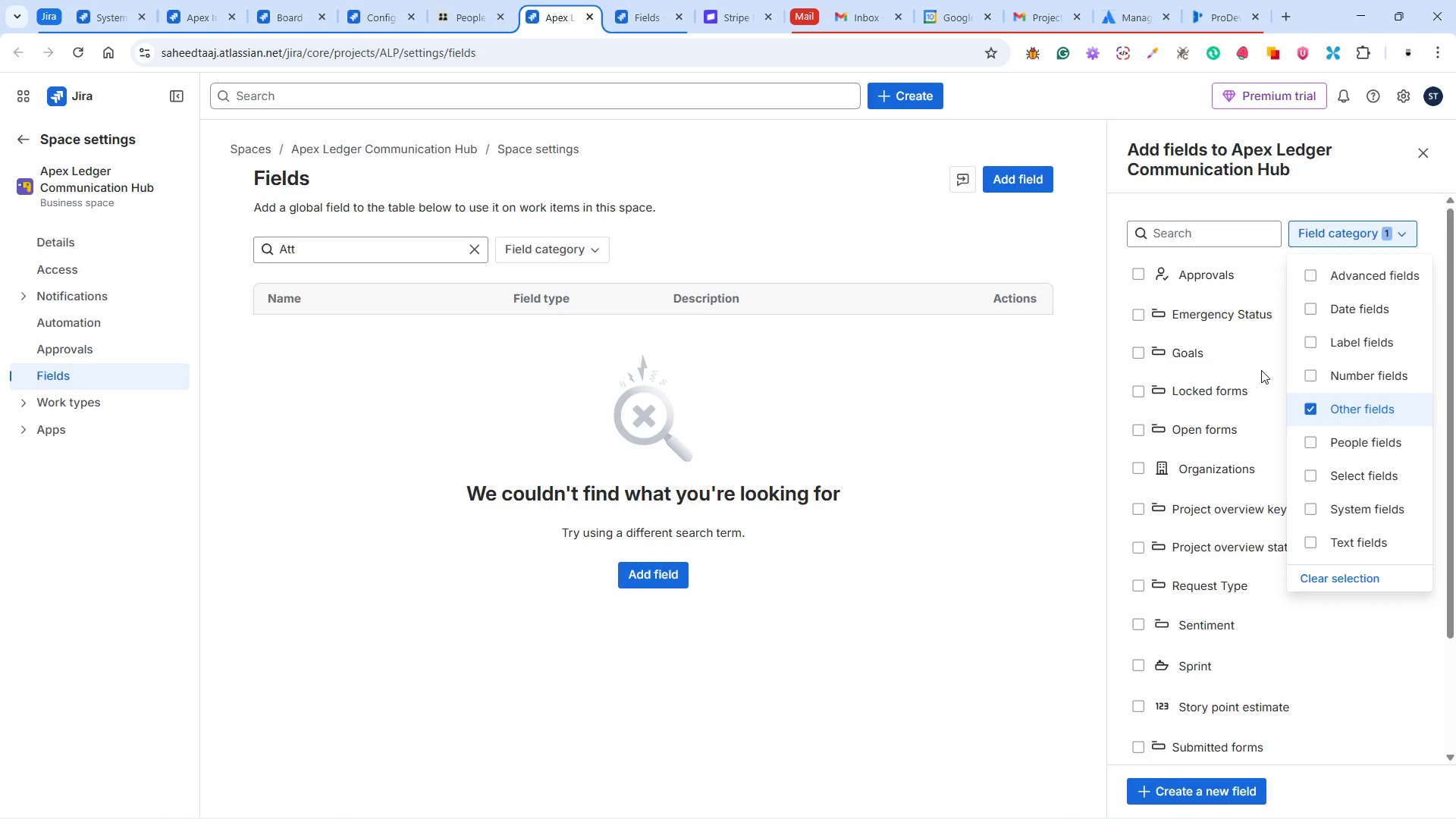 
scroll: coordinate [1242, 614], scroll_direction: down, amount: 5.0
 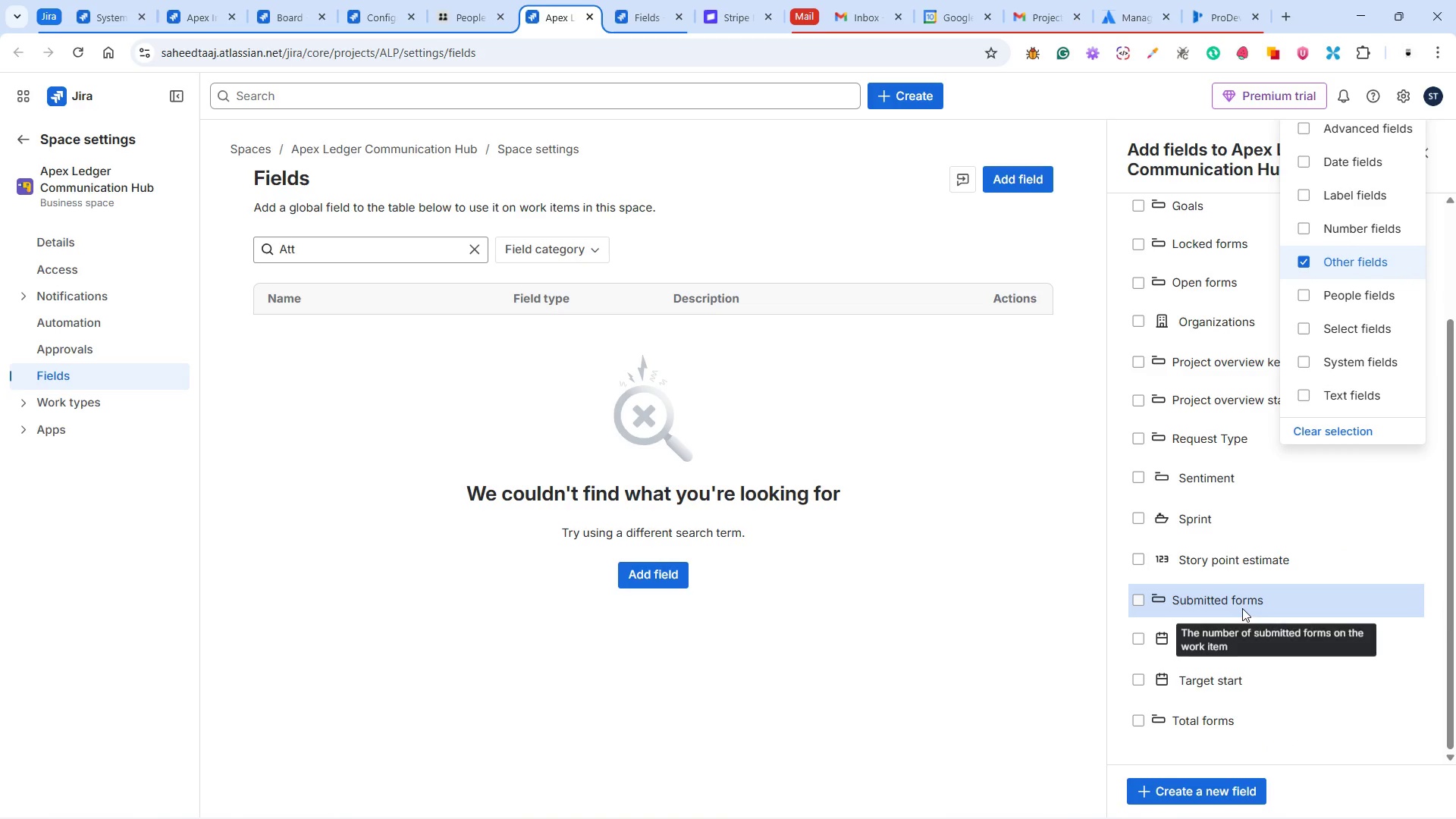 
scroll: coordinate [1236, 599], scroll_direction: up, amount: 4.0
 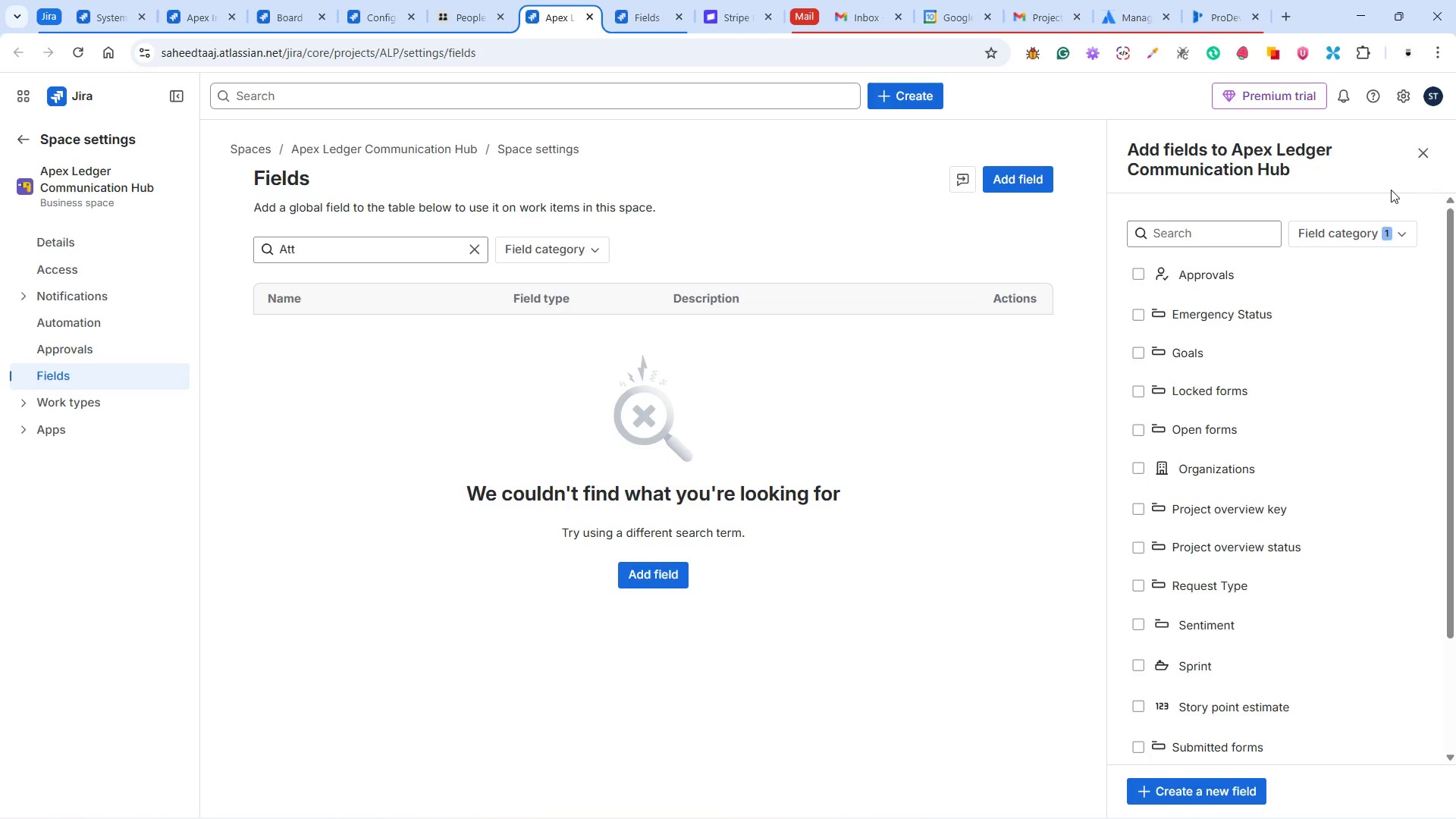 
left_click([1425, 152])
 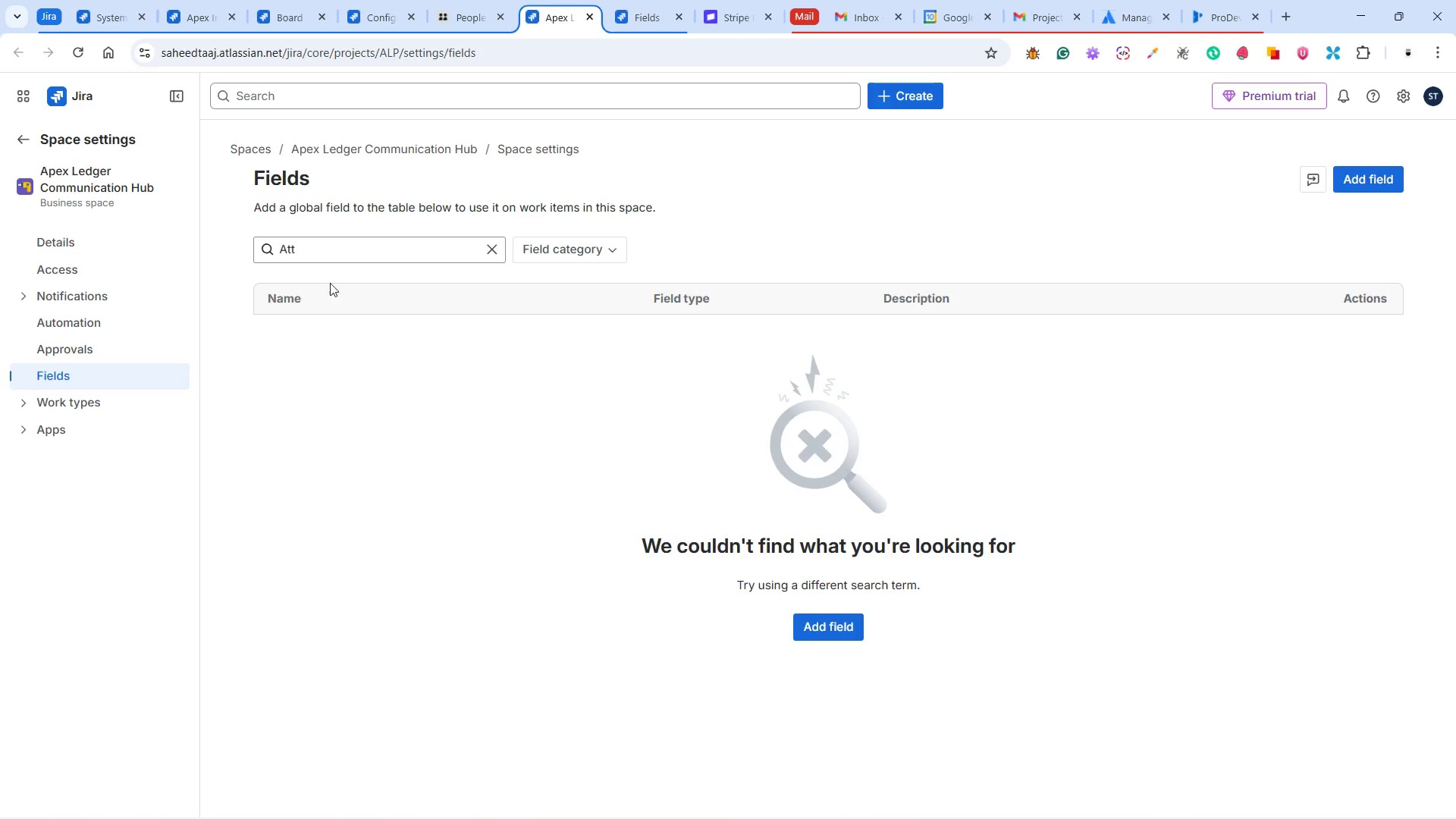 
double_click([334, 252])
 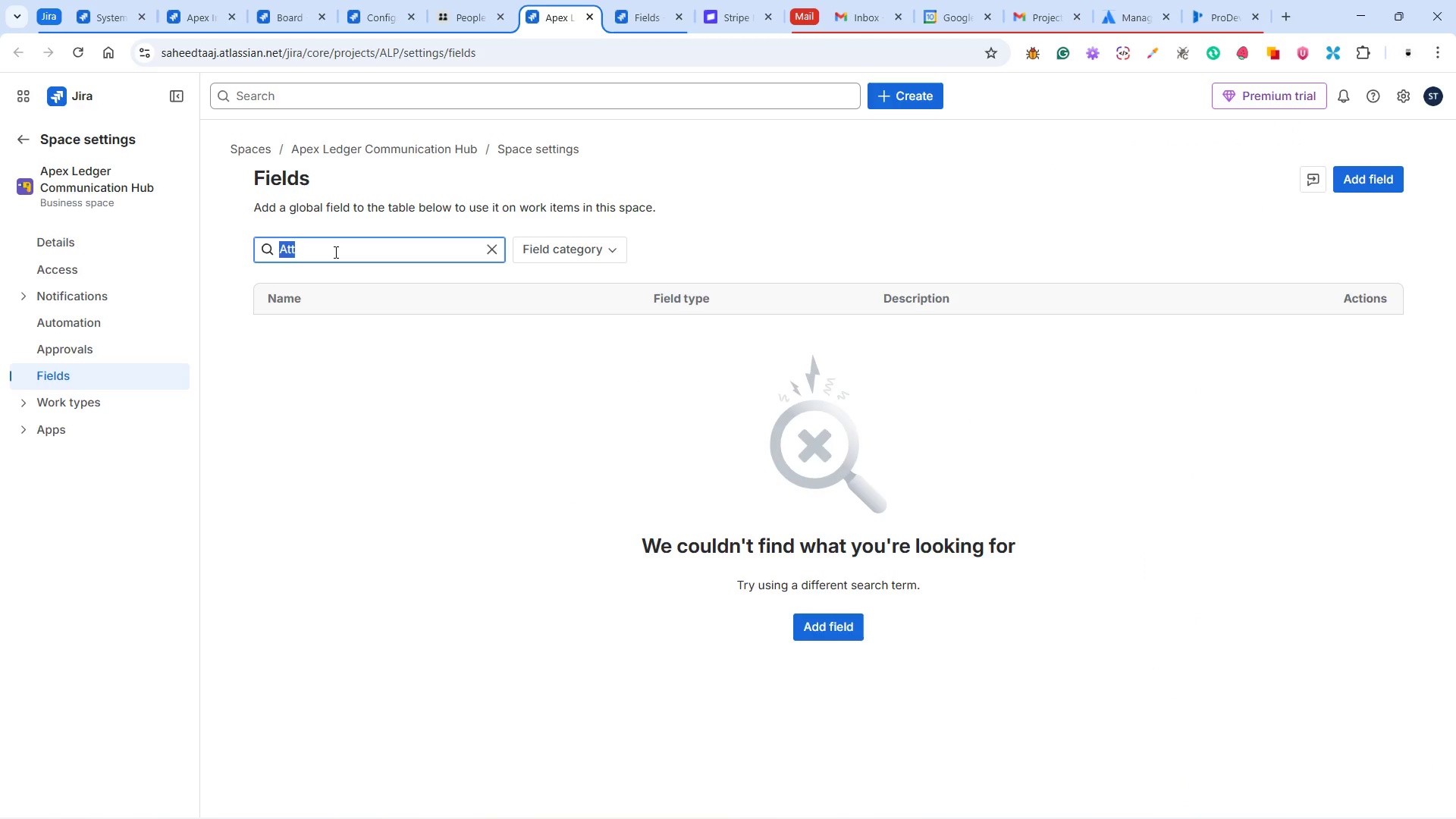 
key(Backspace)
 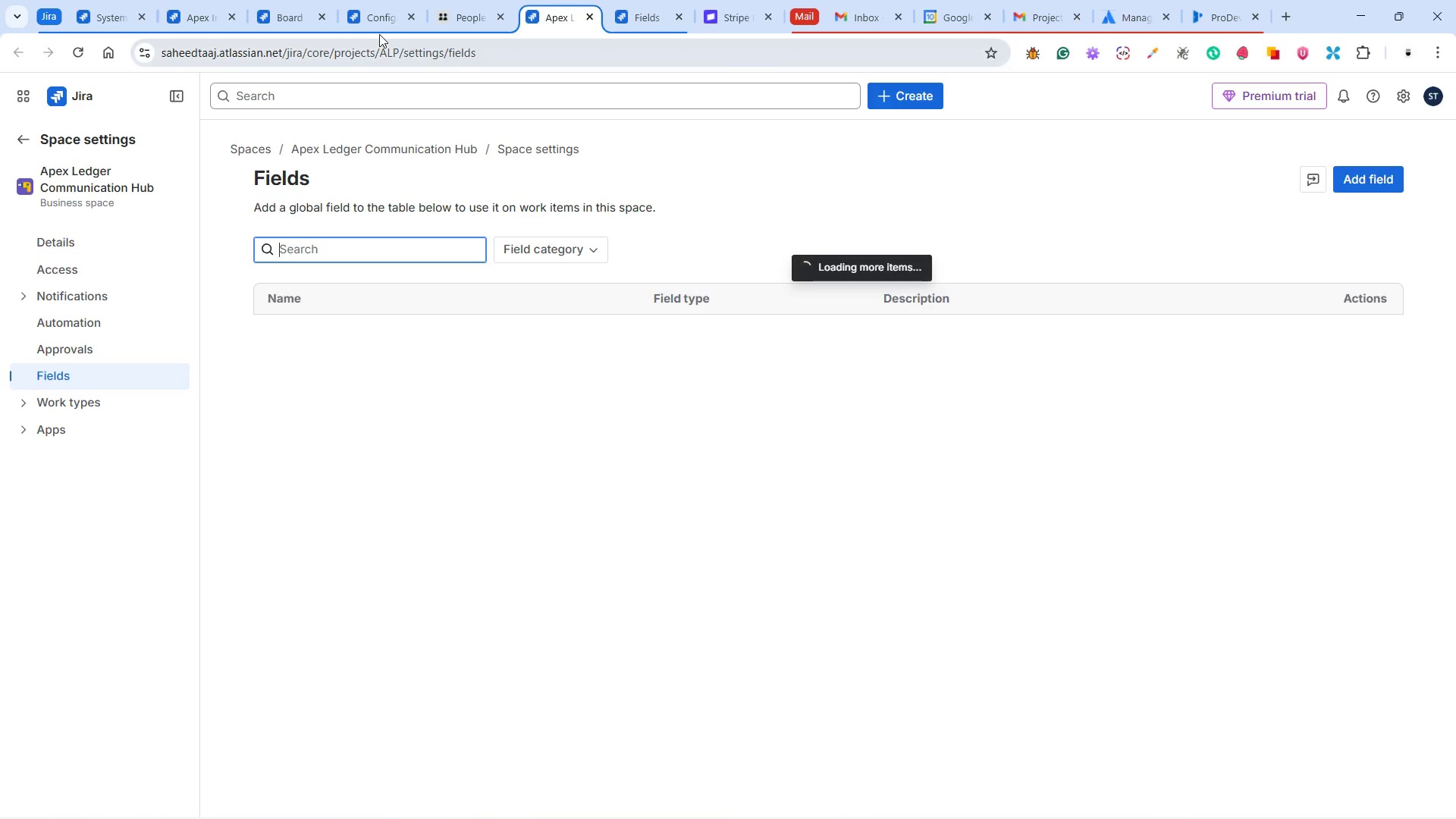 
left_click([370, 17])
 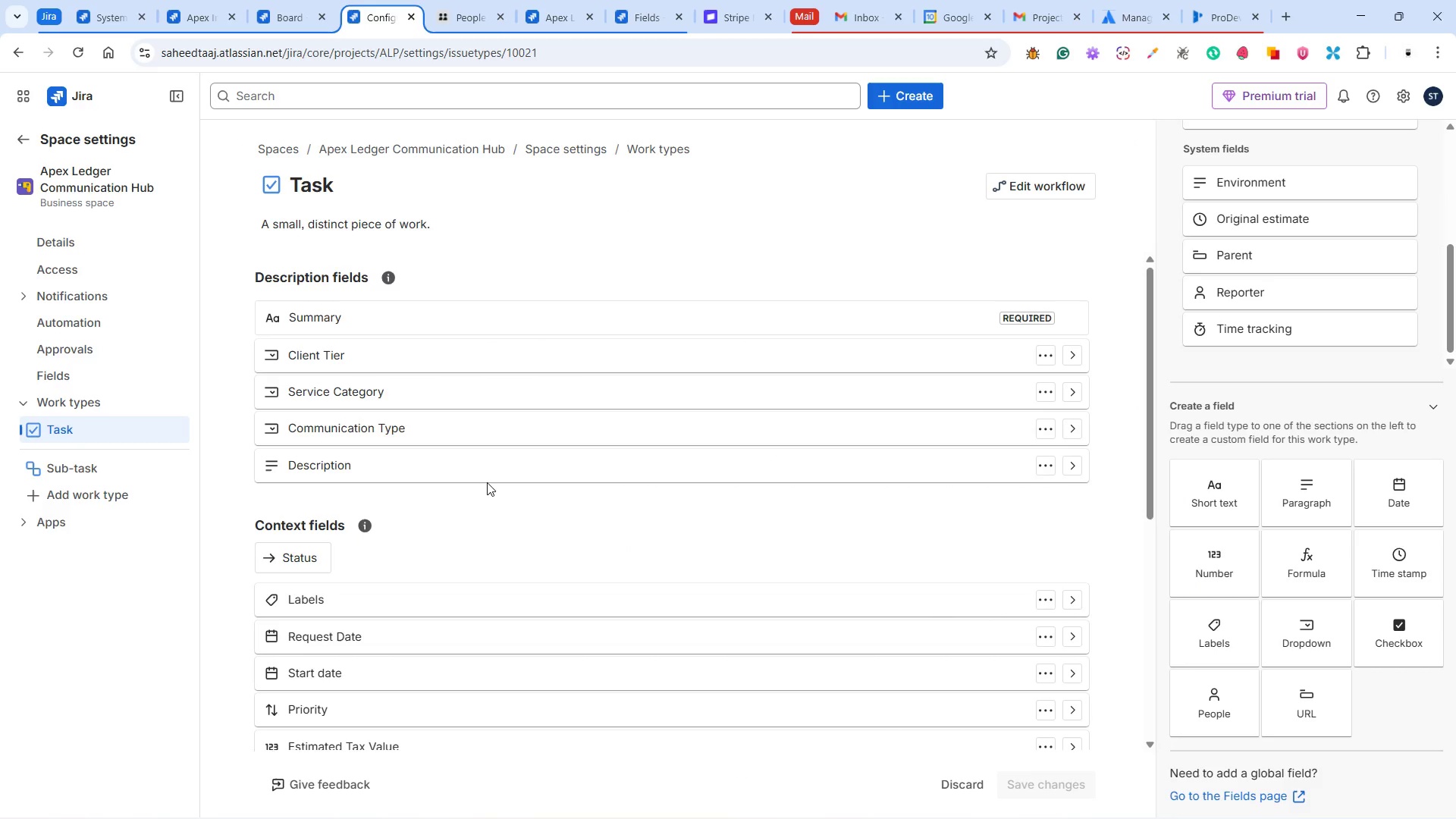 
scroll: coordinate [516, 478], scroll_direction: down, amount: 8.0
 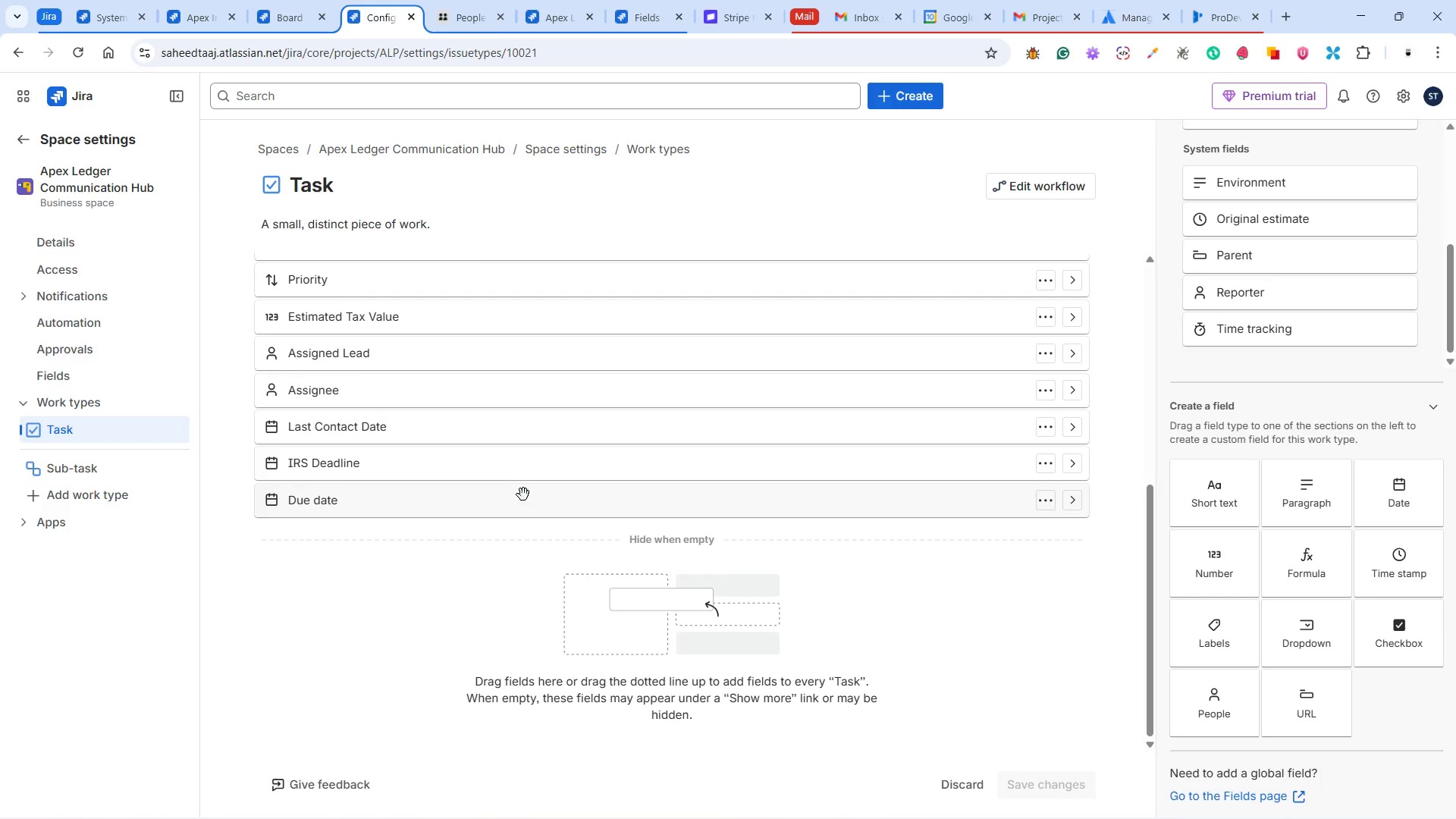 
scroll: coordinate [523, 495], scroll_direction: up, amount: 9.0
 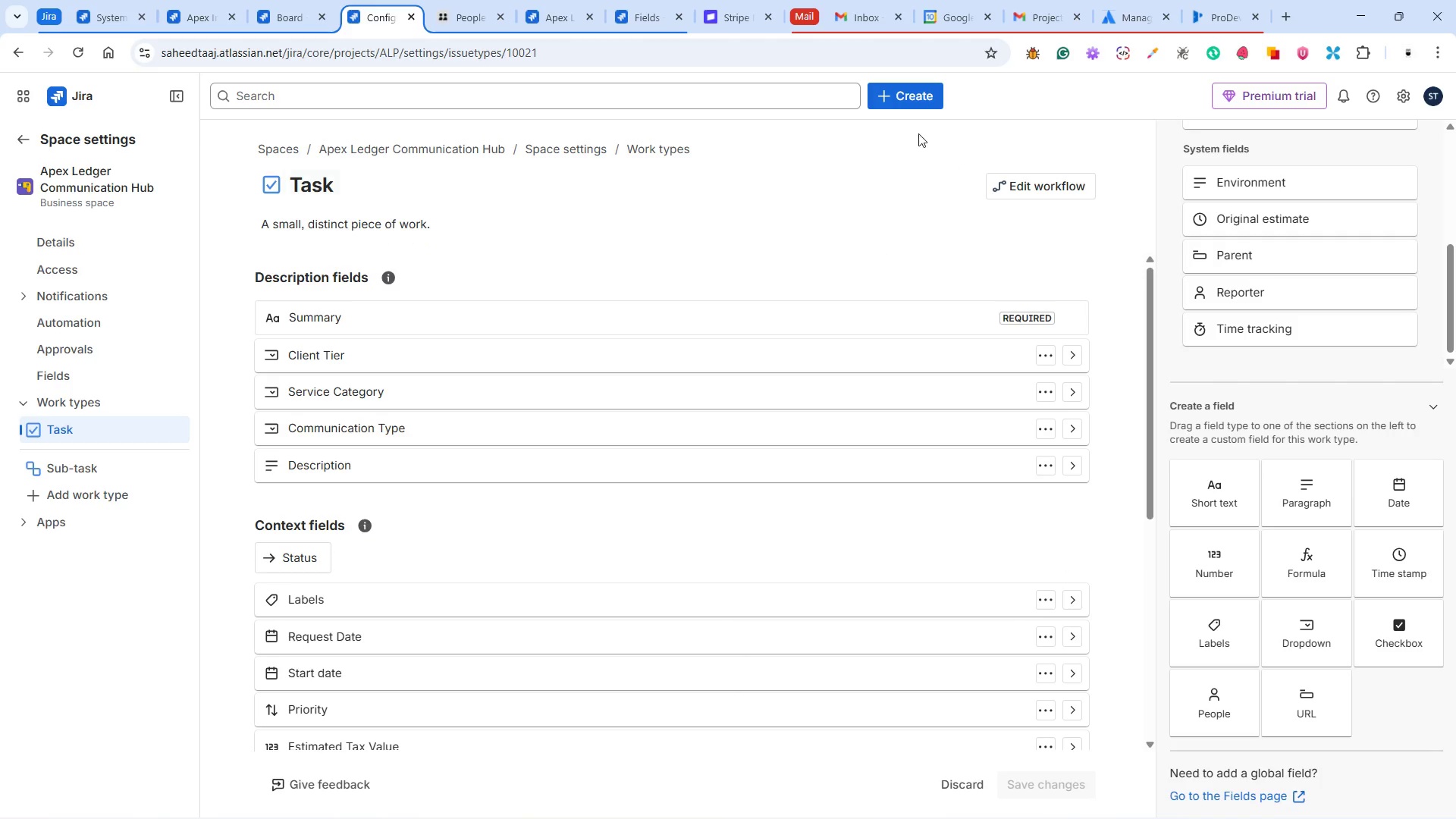 
left_click([895, 83])
 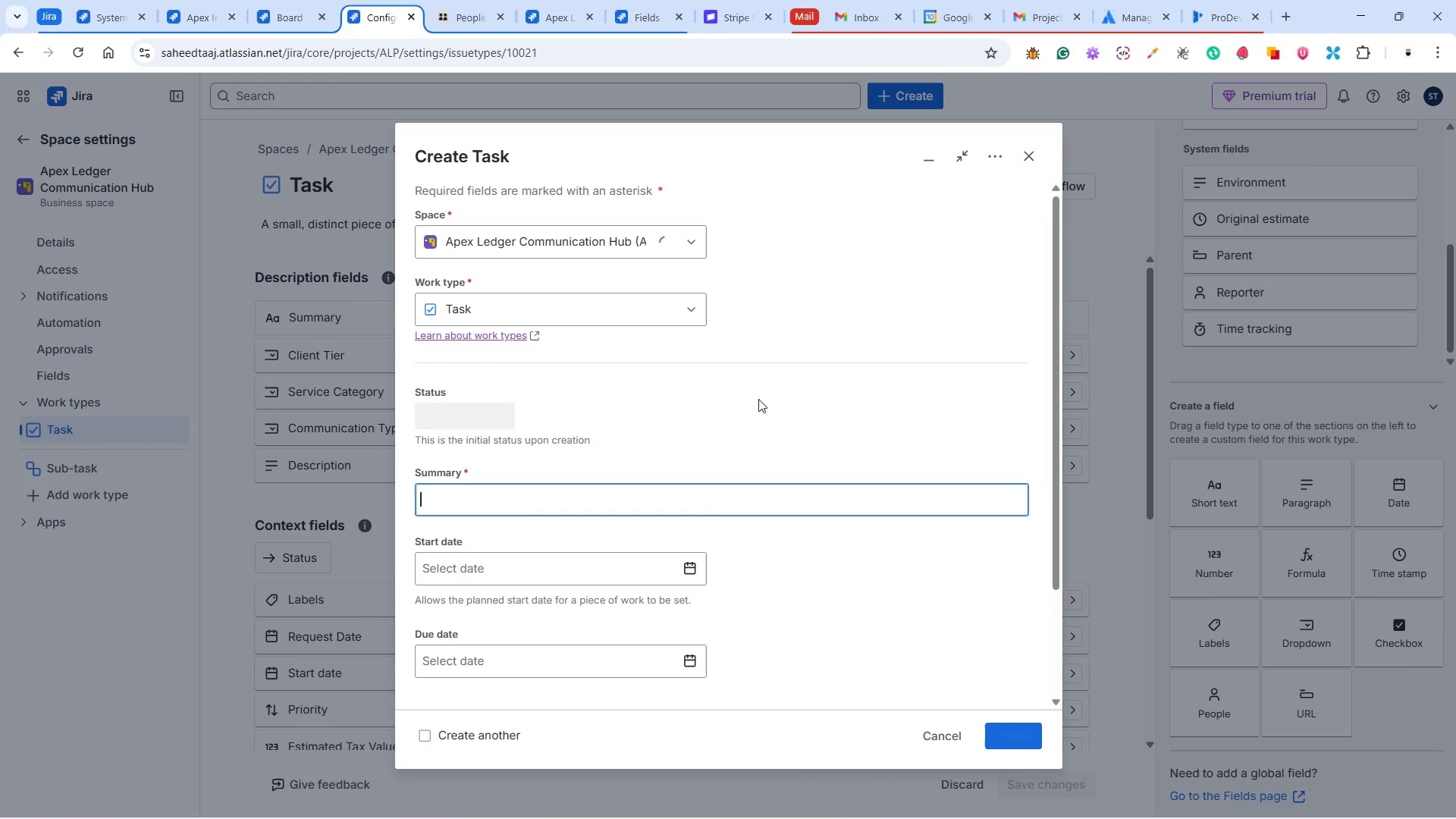 
scroll: coordinate [651, 574], scroll_direction: down, amount: 15.0
 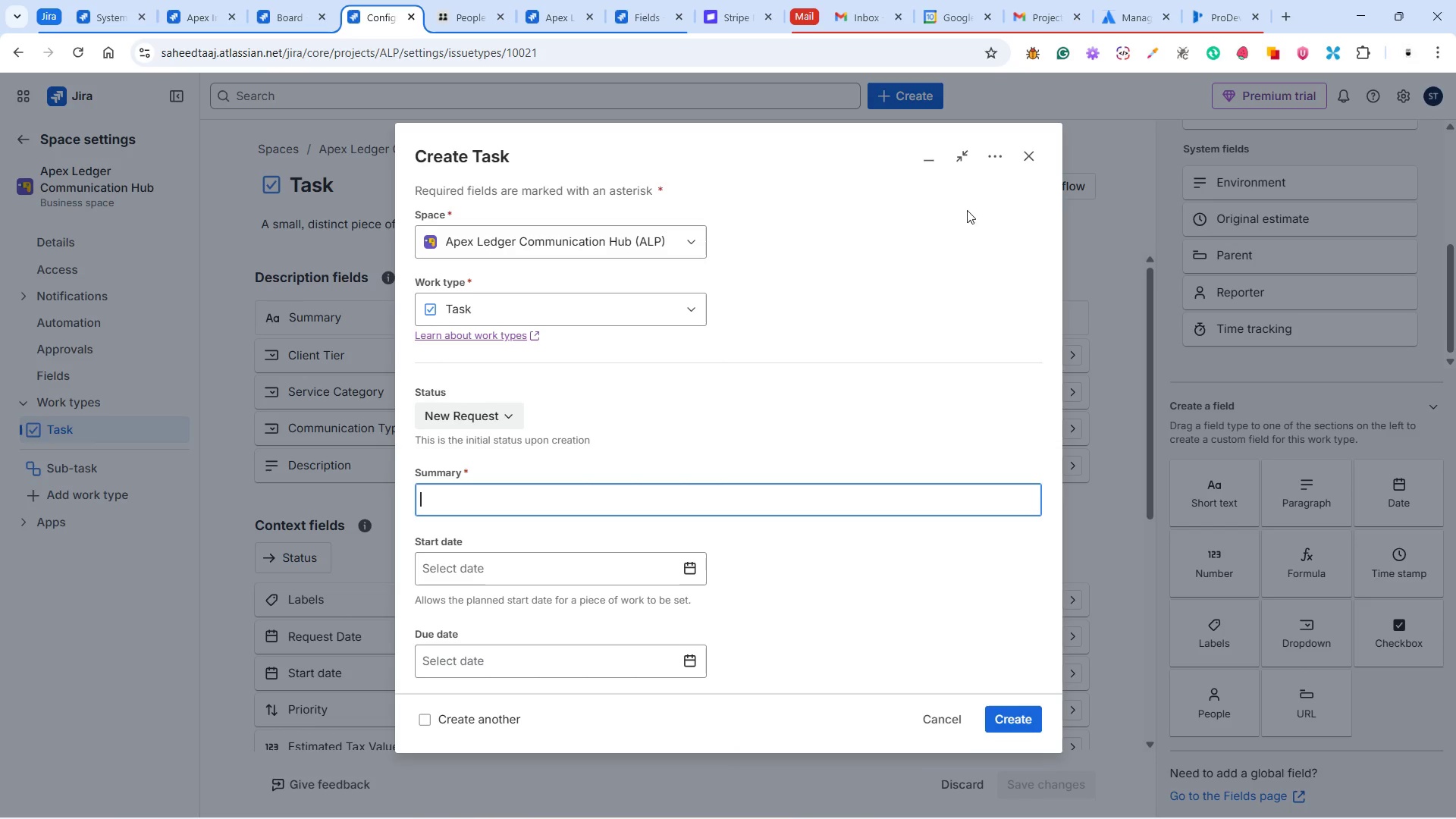 
left_click([994, 156])
 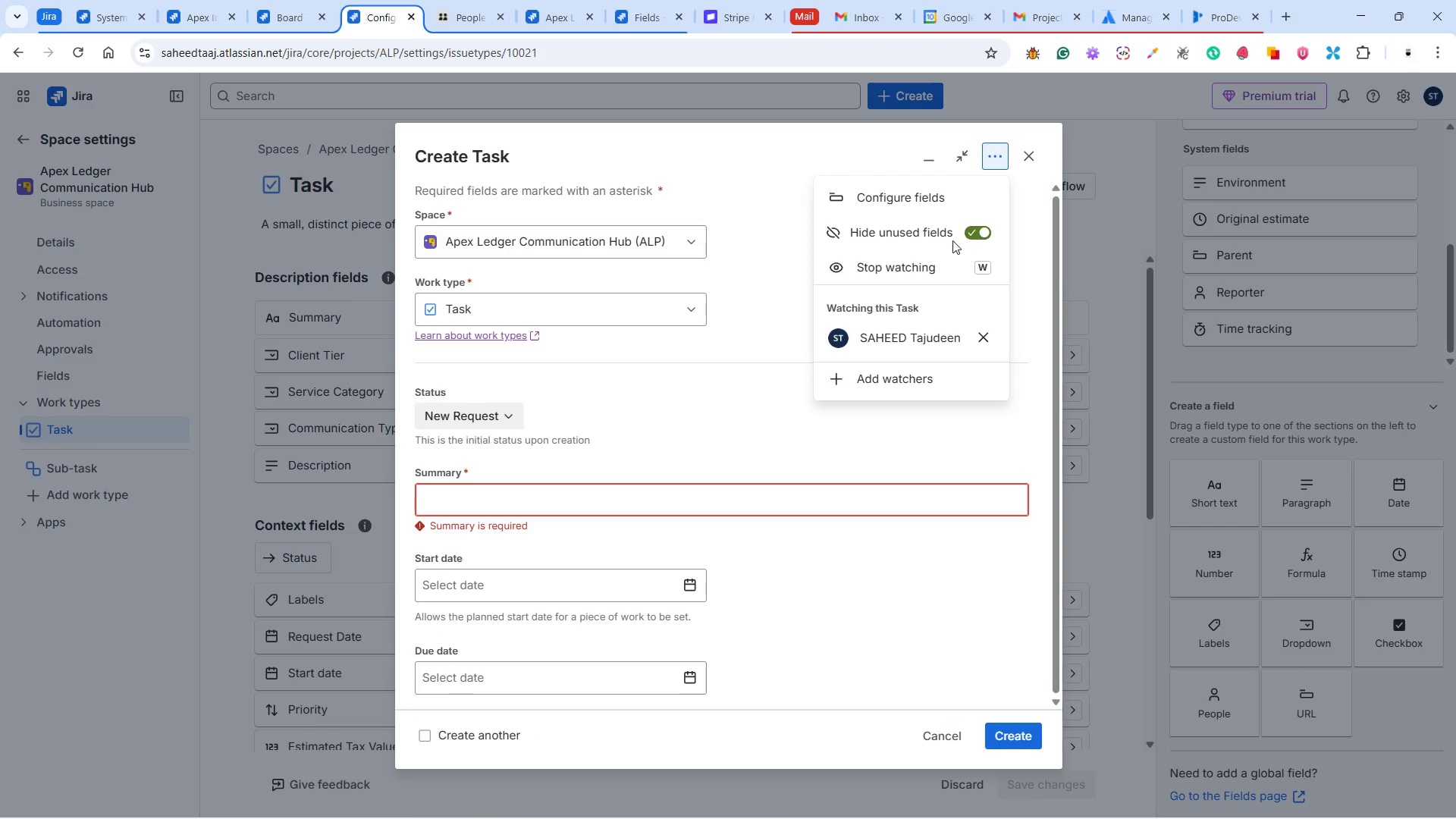 
left_click([913, 193])
 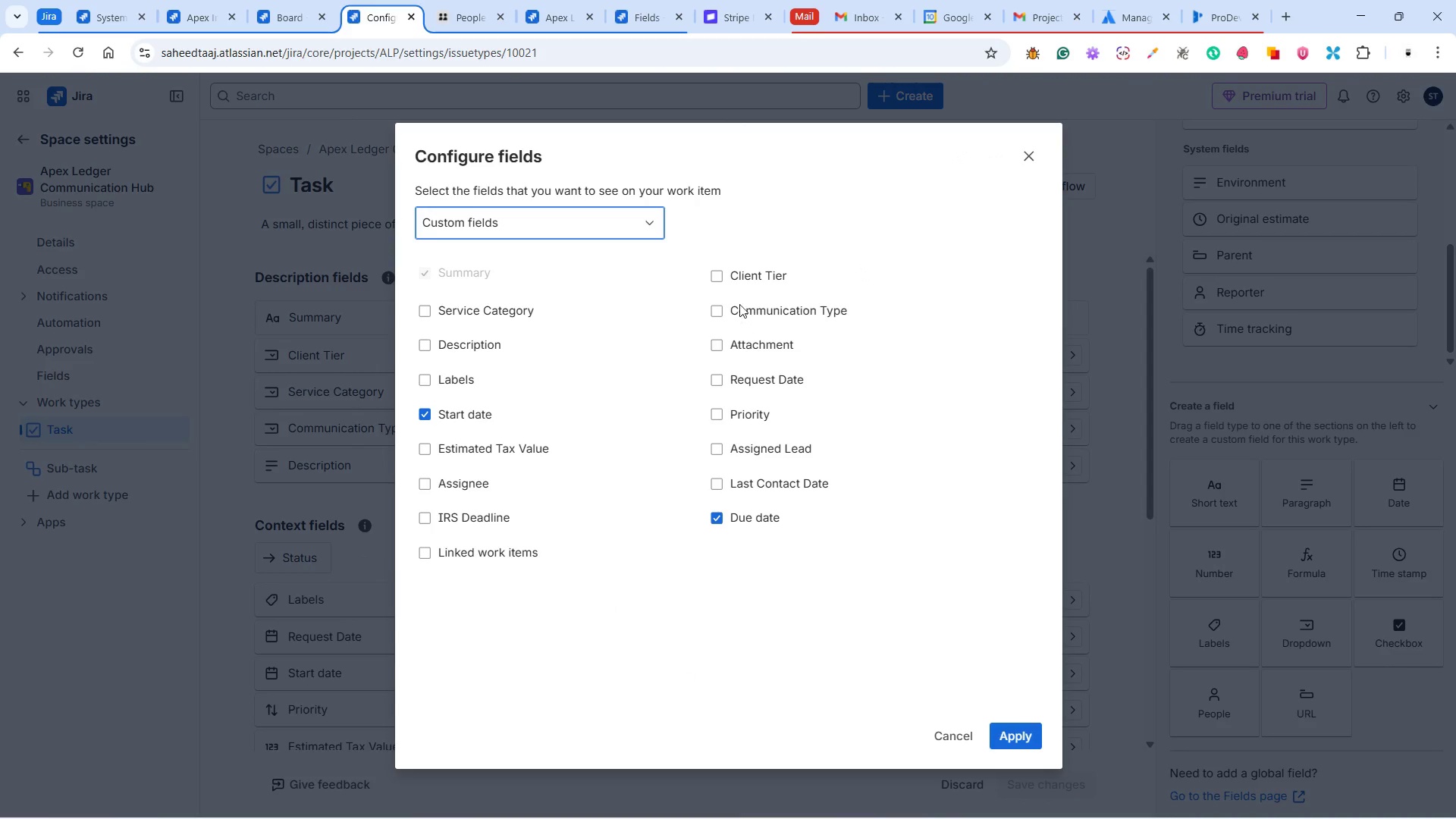 
left_click([733, 281])
 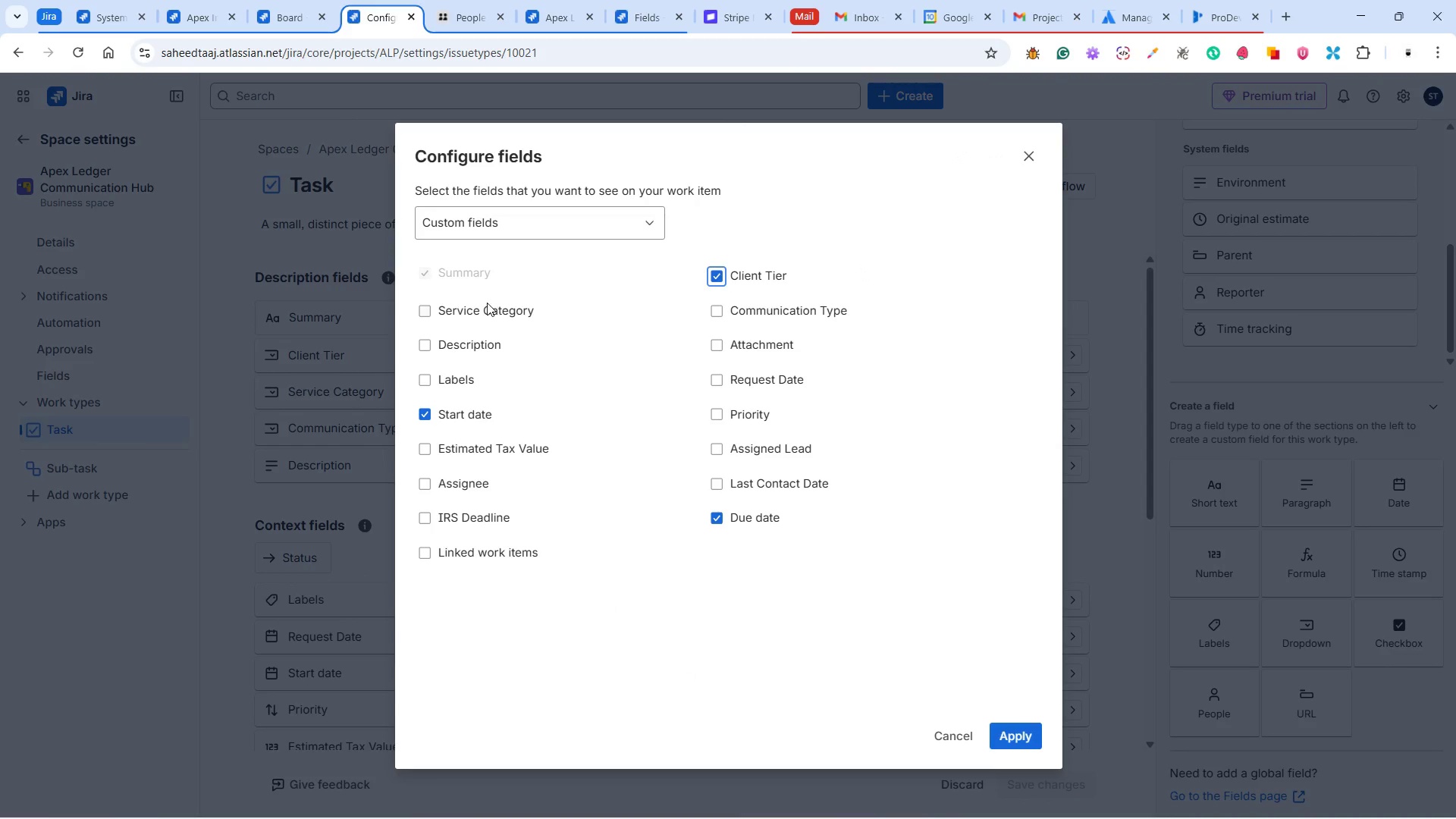 
left_click([479, 309])
 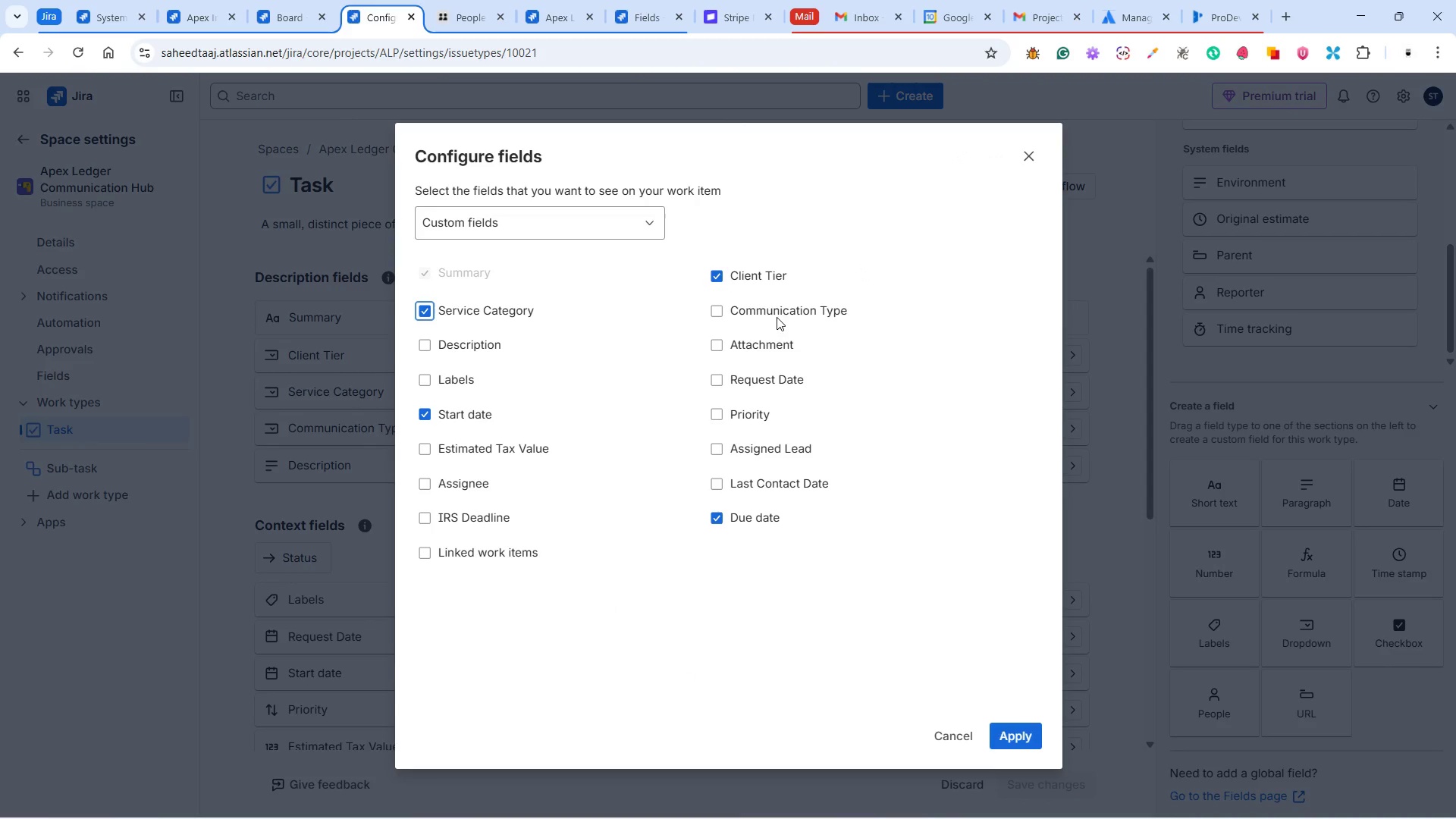 
left_click([770, 312])
 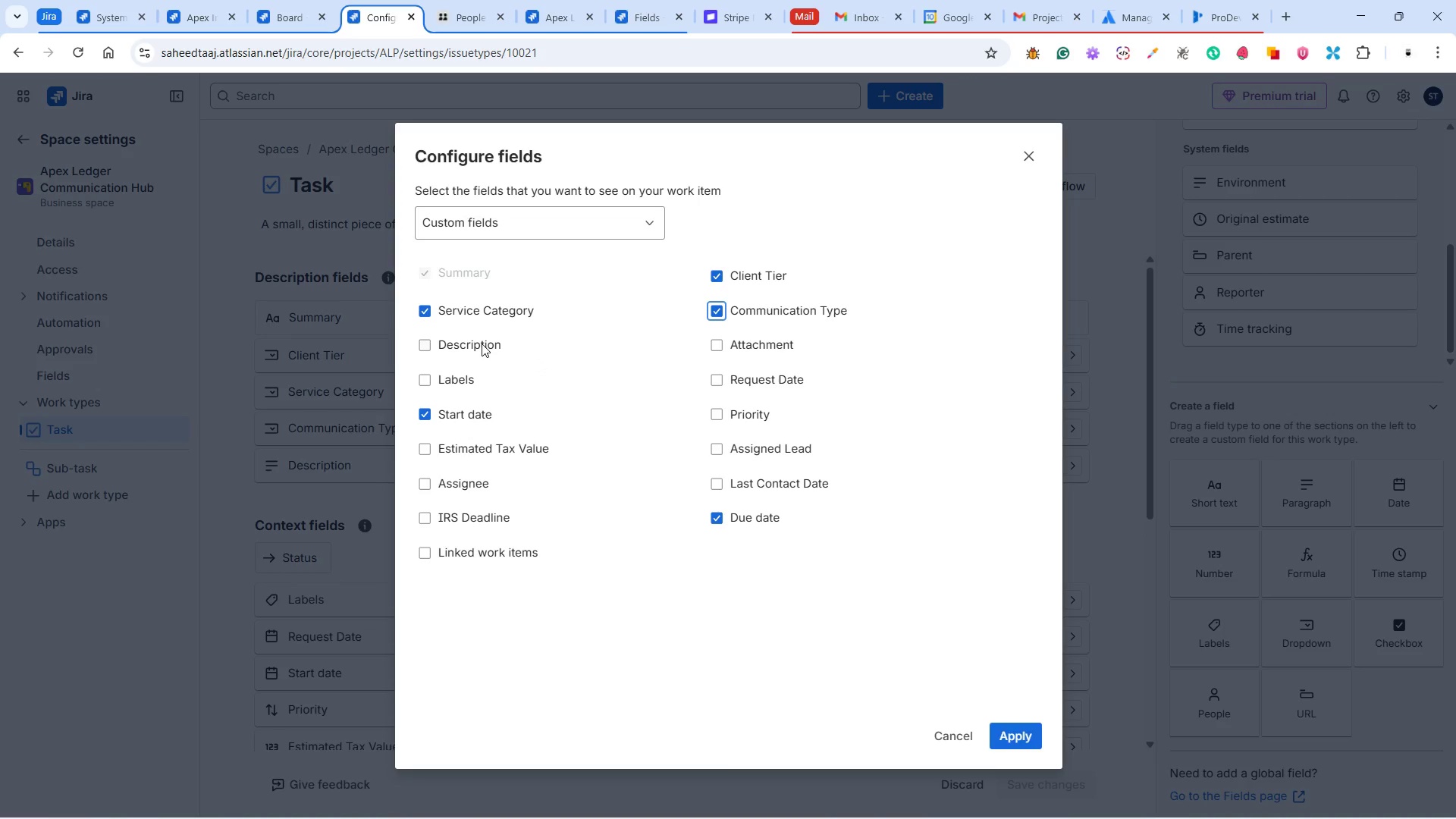 
left_click([482, 344])
 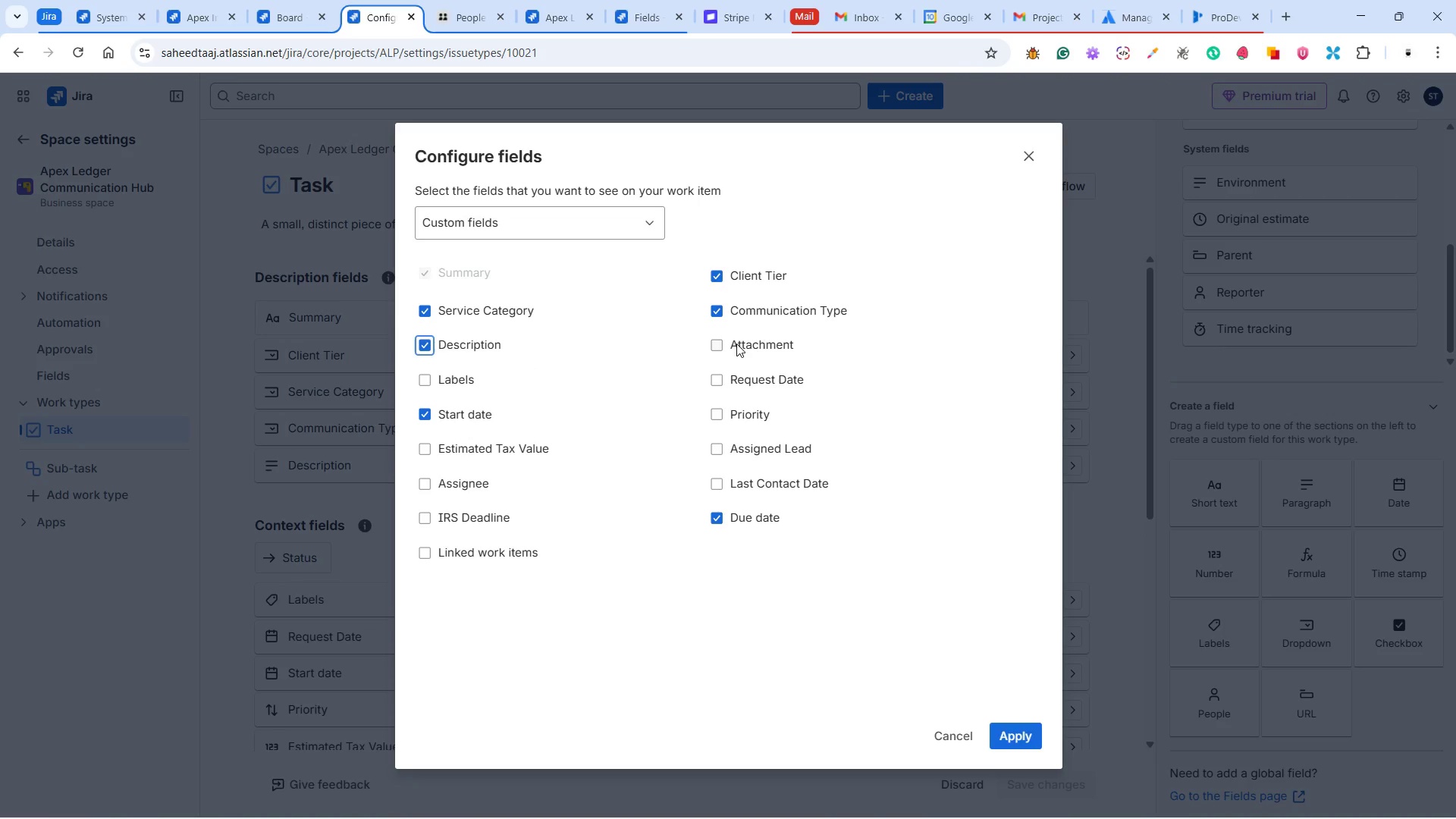 
left_click([736, 344])
 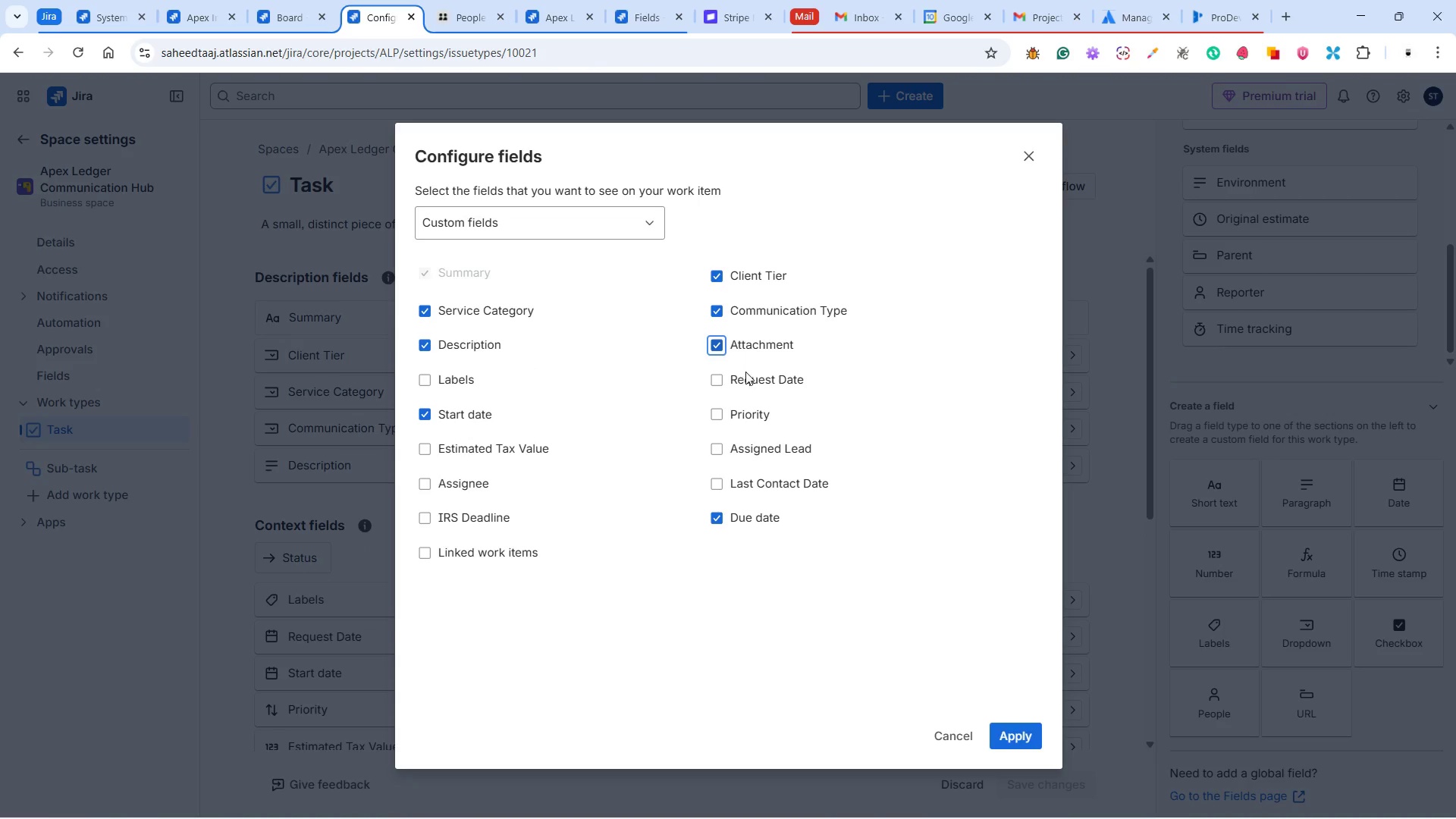 
left_click([744, 375])
 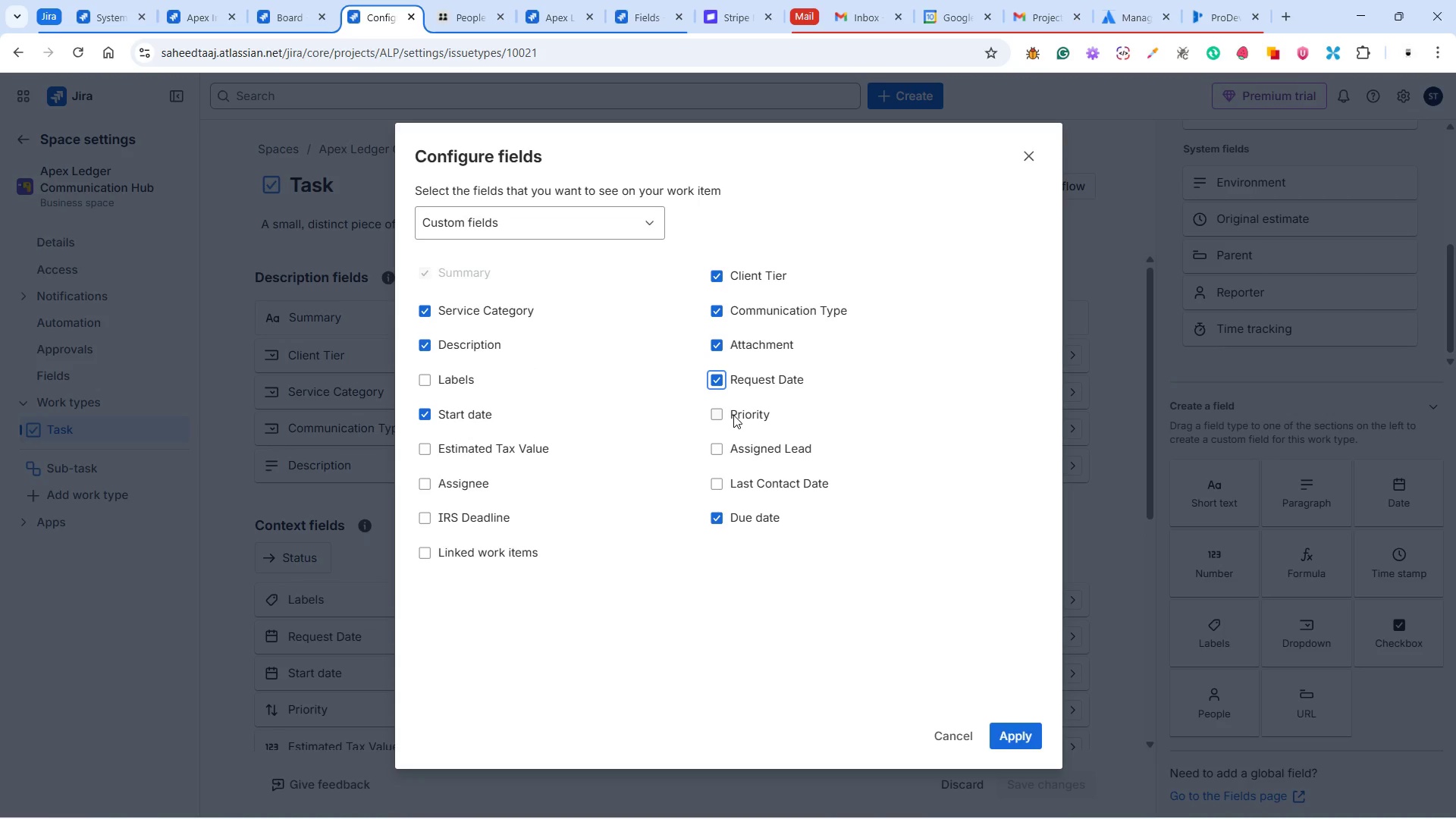 
left_click([733, 415])
 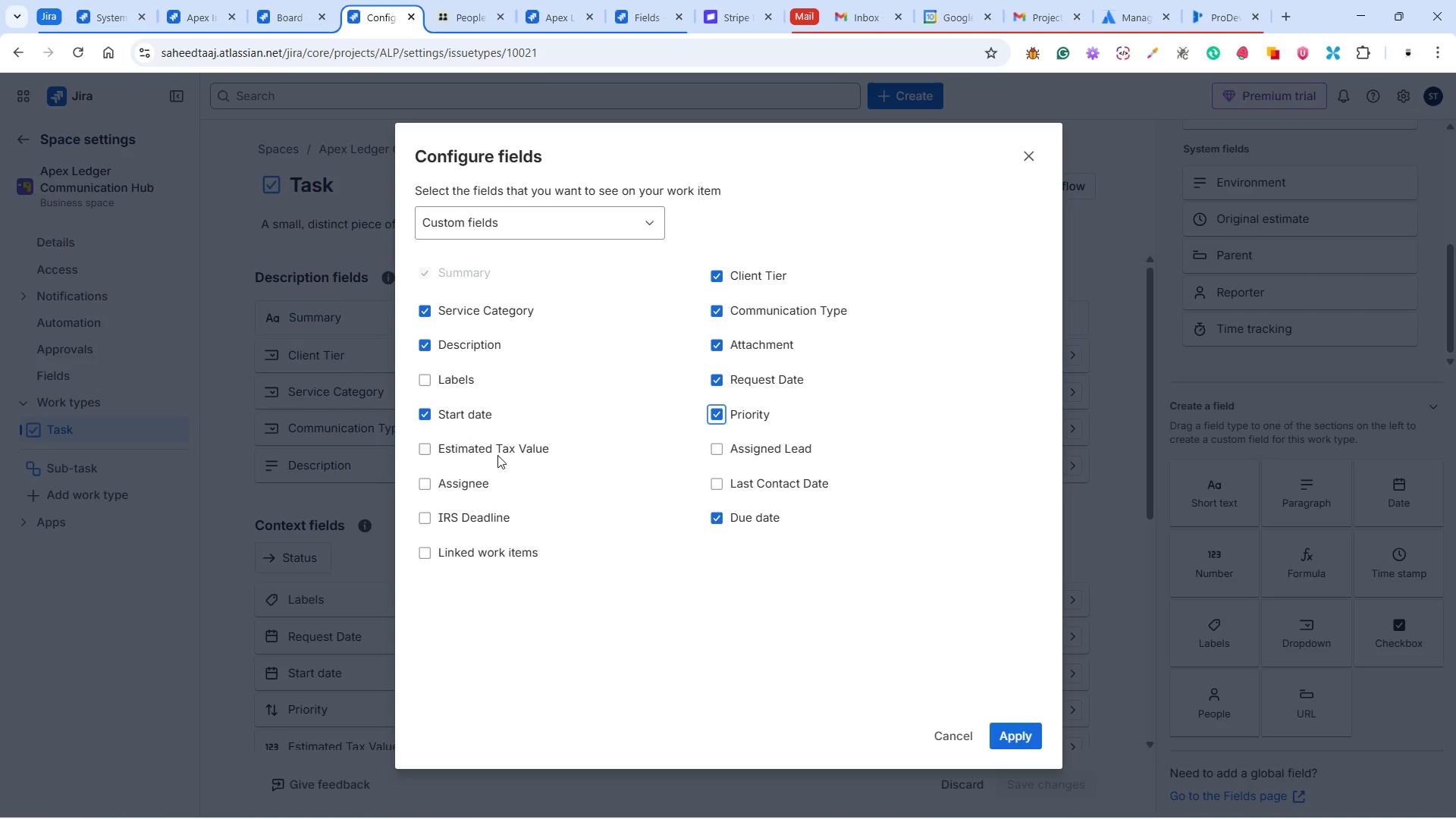 
left_click([497, 447])
 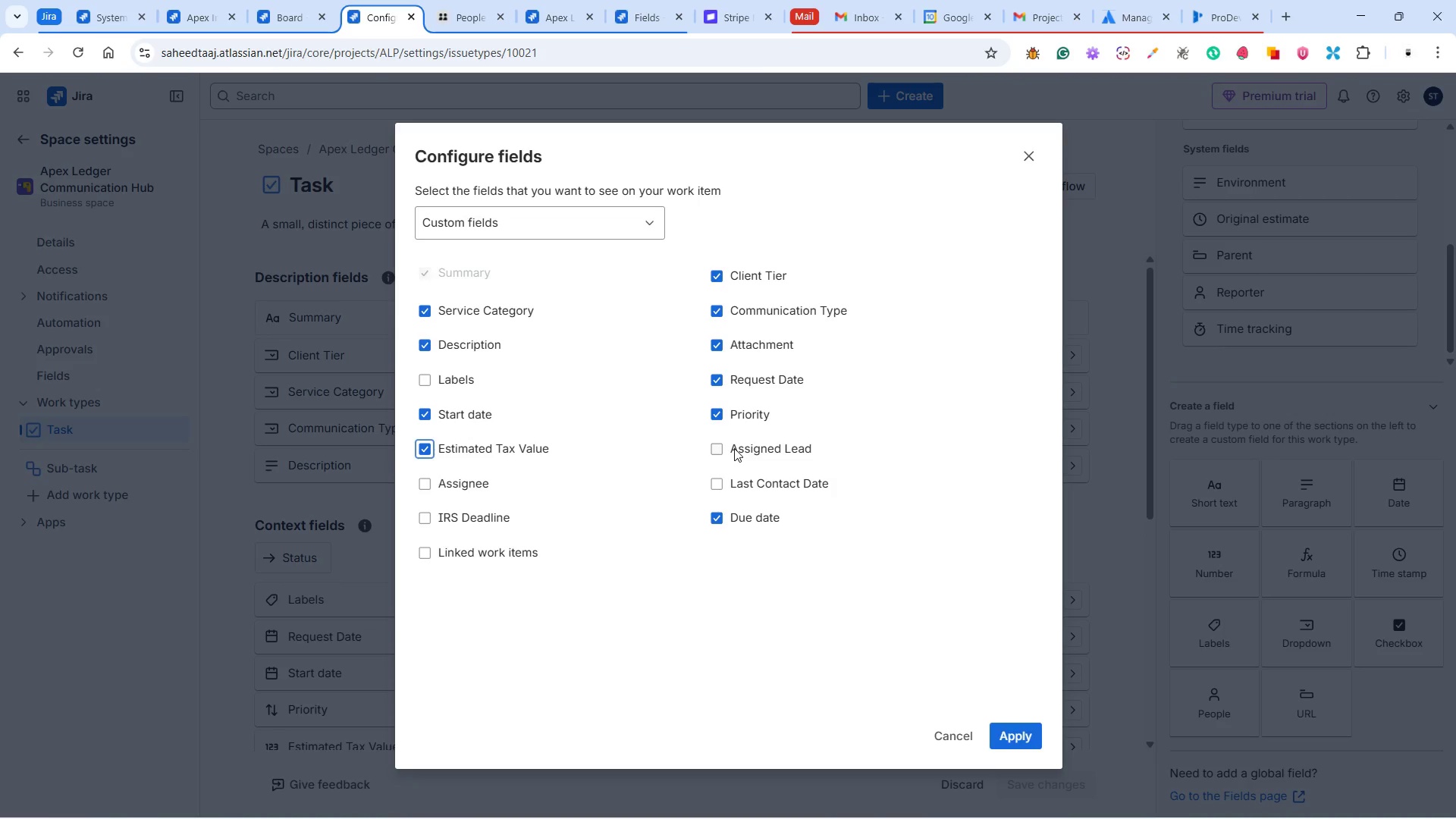 
left_click([734, 448])
 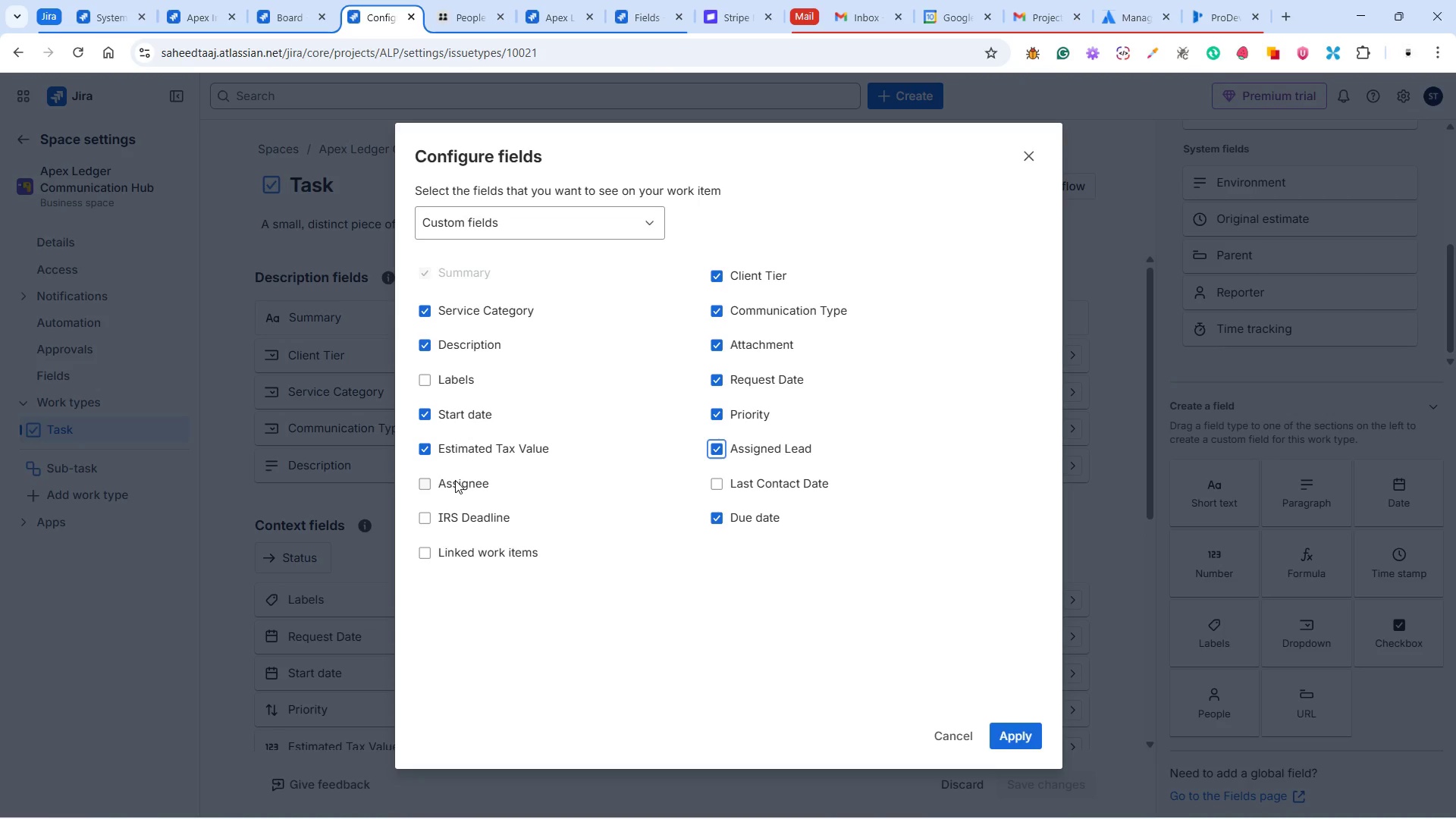 
left_click([455, 480])
 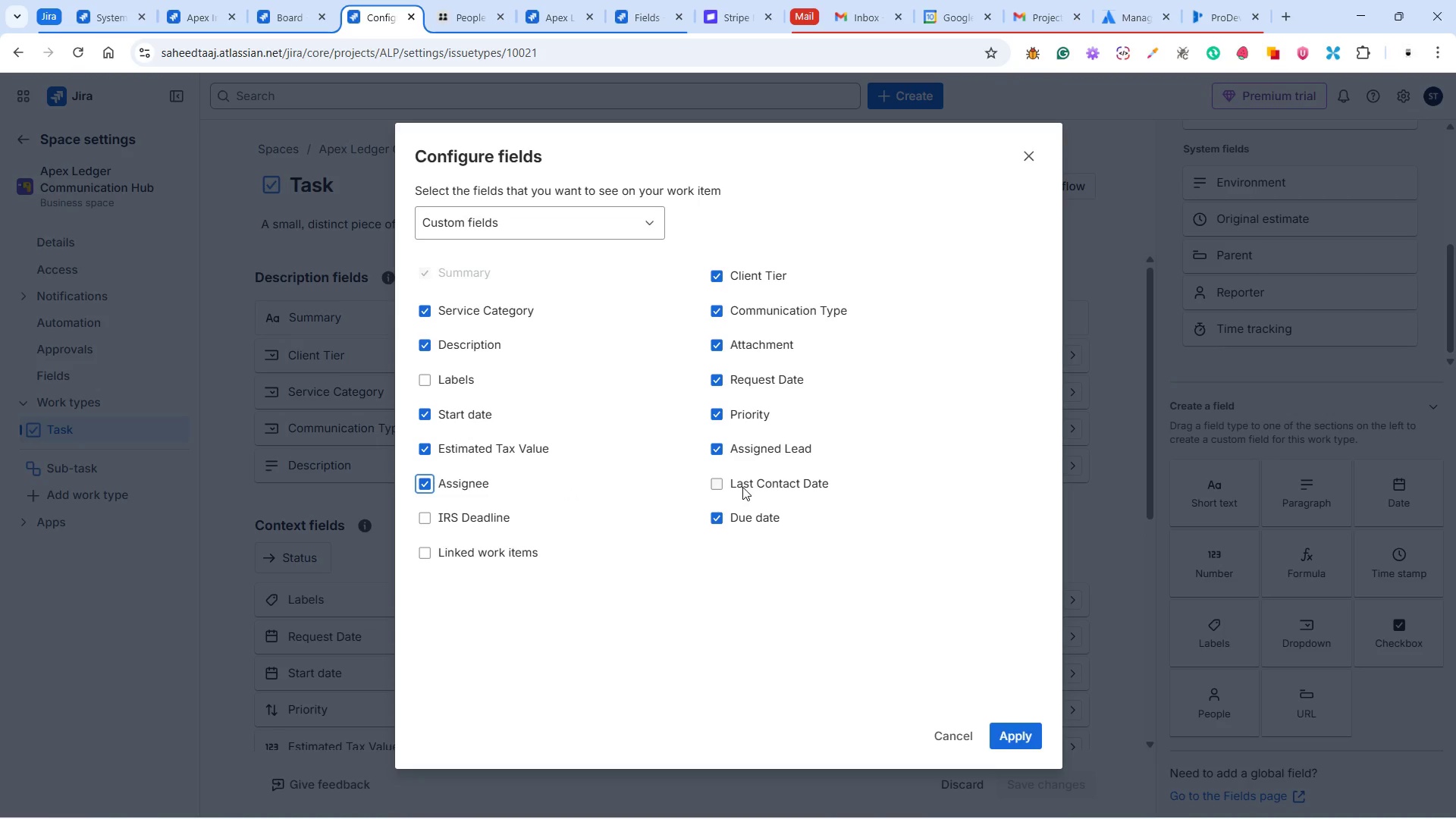 
left_click([752, 481])
 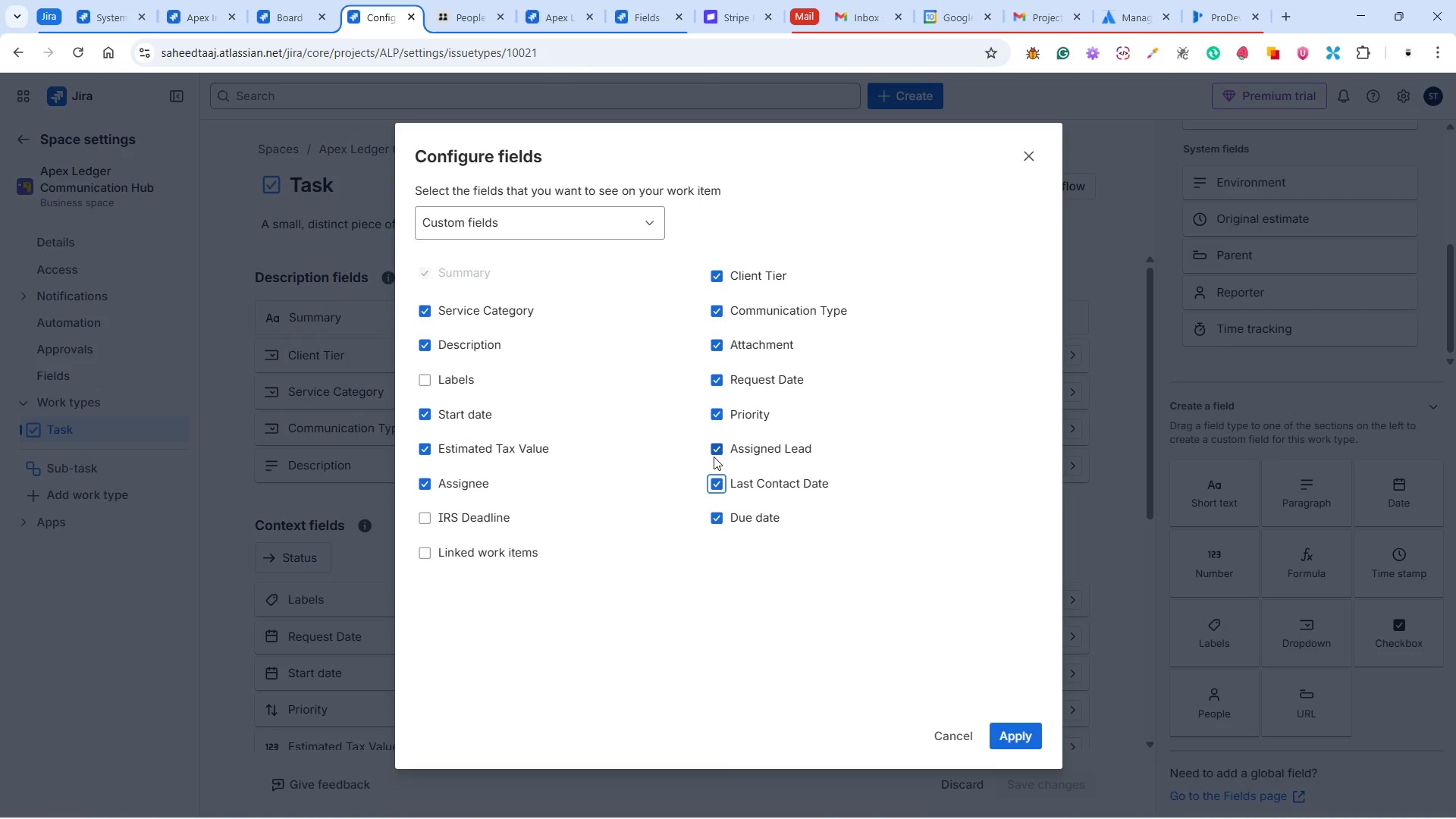 
wait(10.39)
 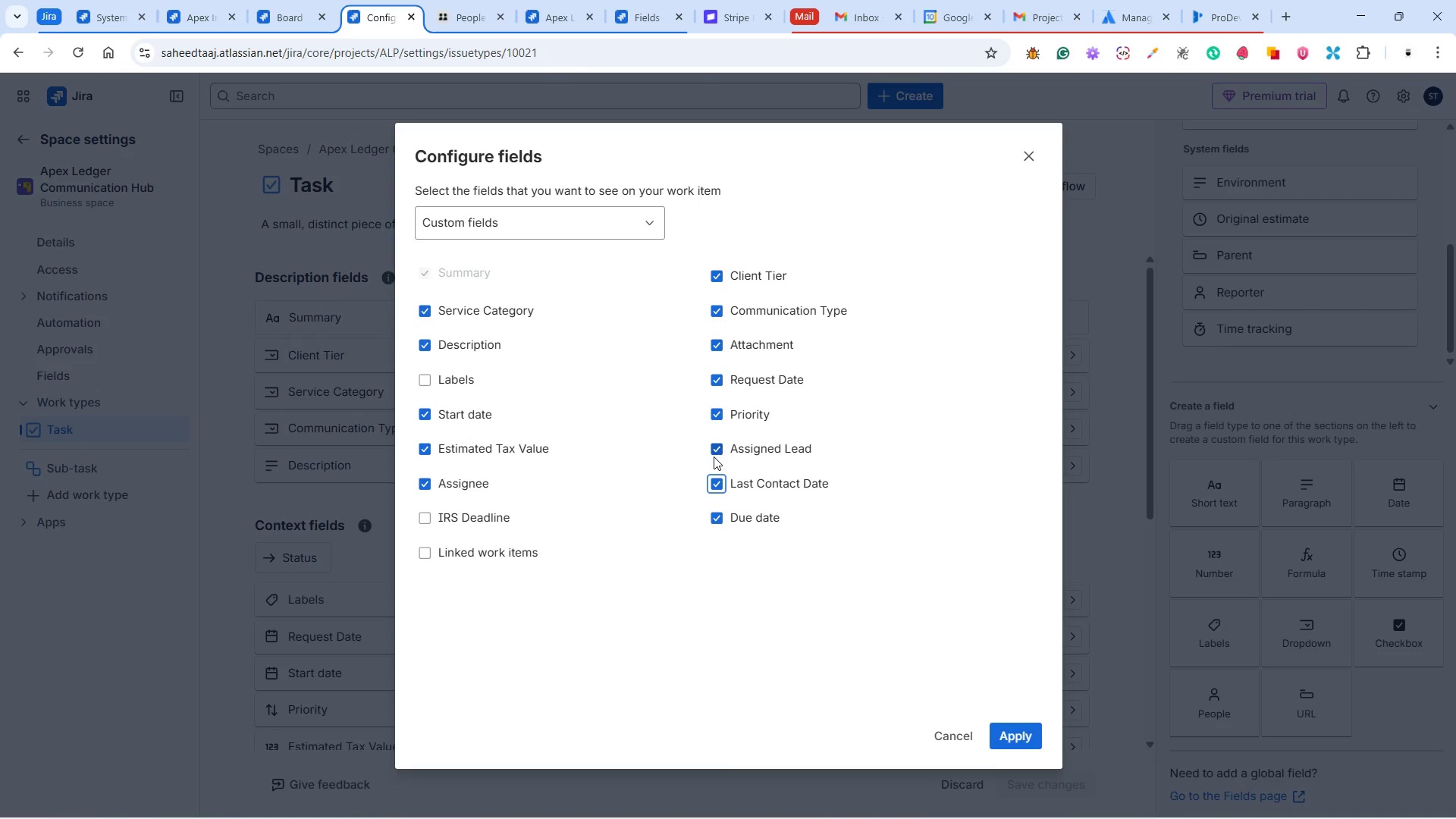 
left_click([473, 518])
 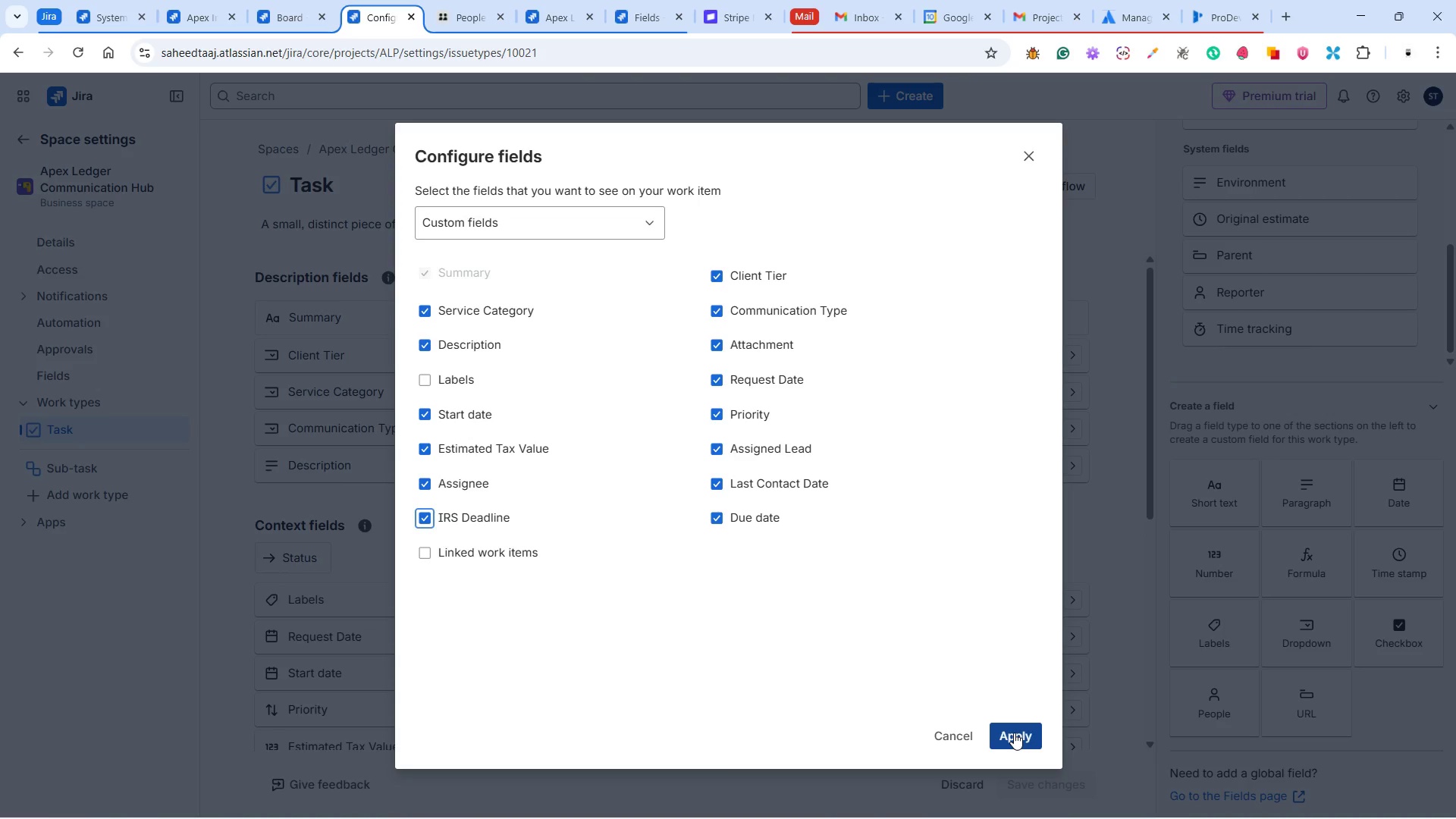 
wait(7.95)
 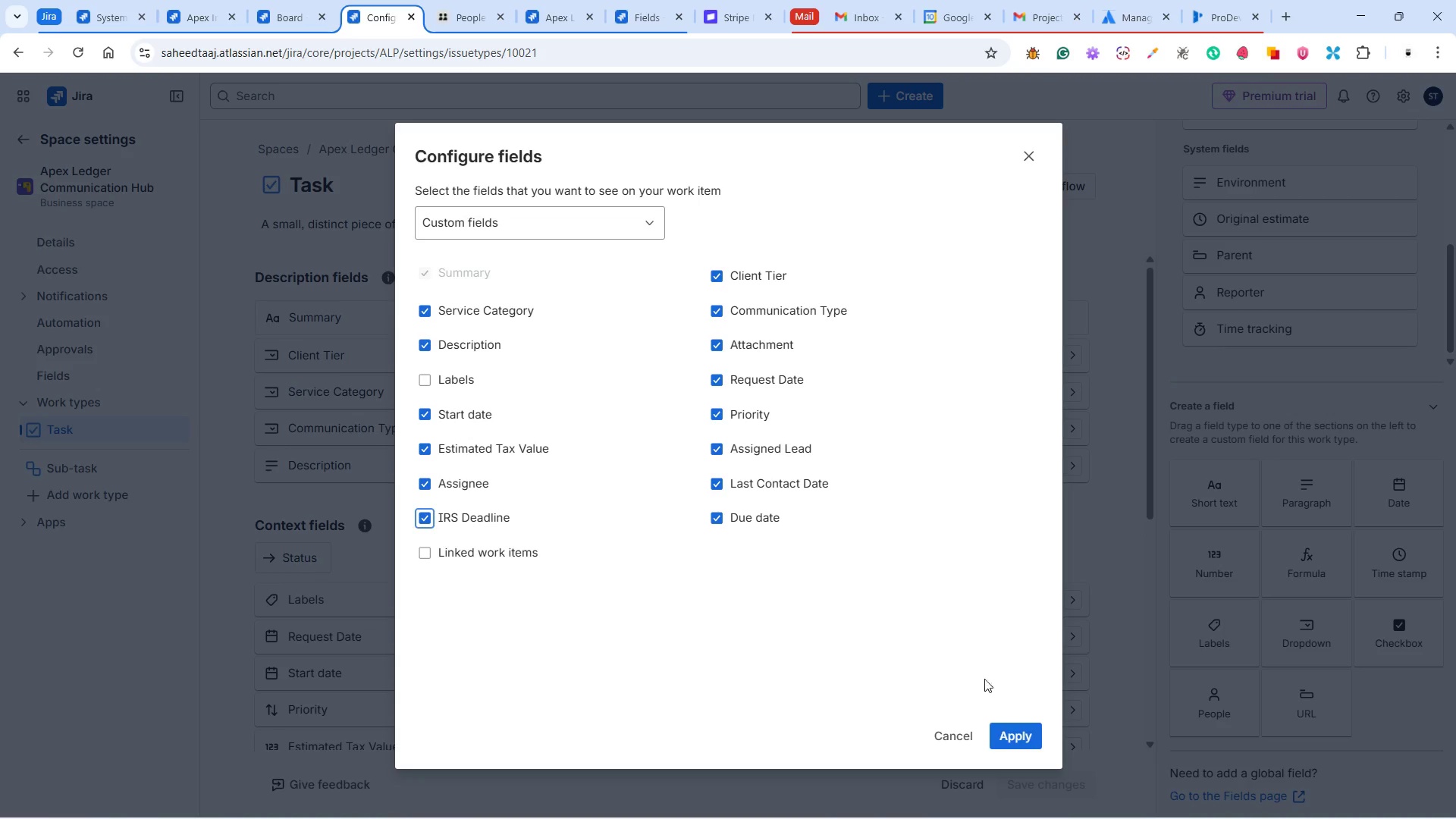 
left_click([1014, 733])
 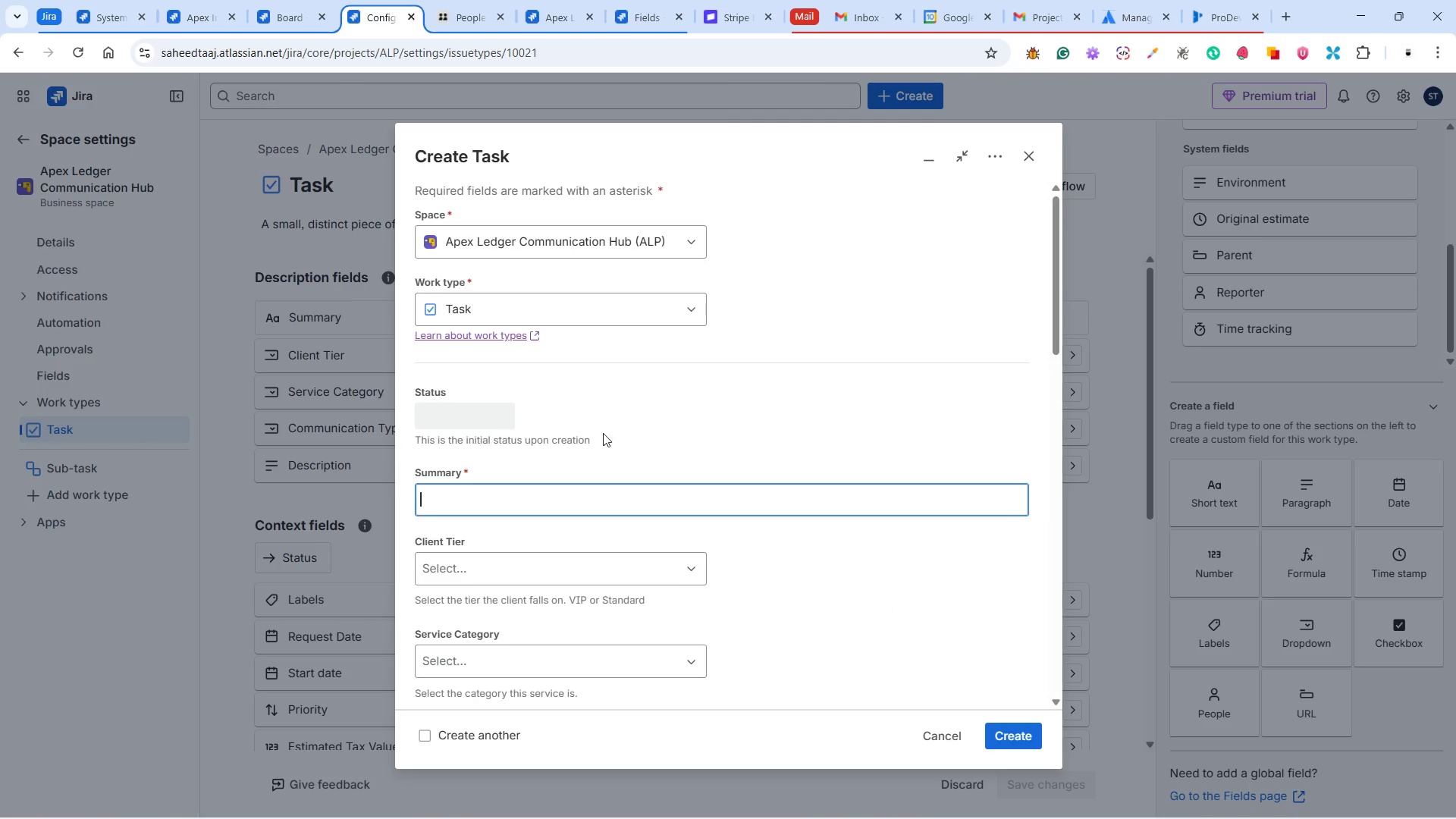 
wait(5.01)
 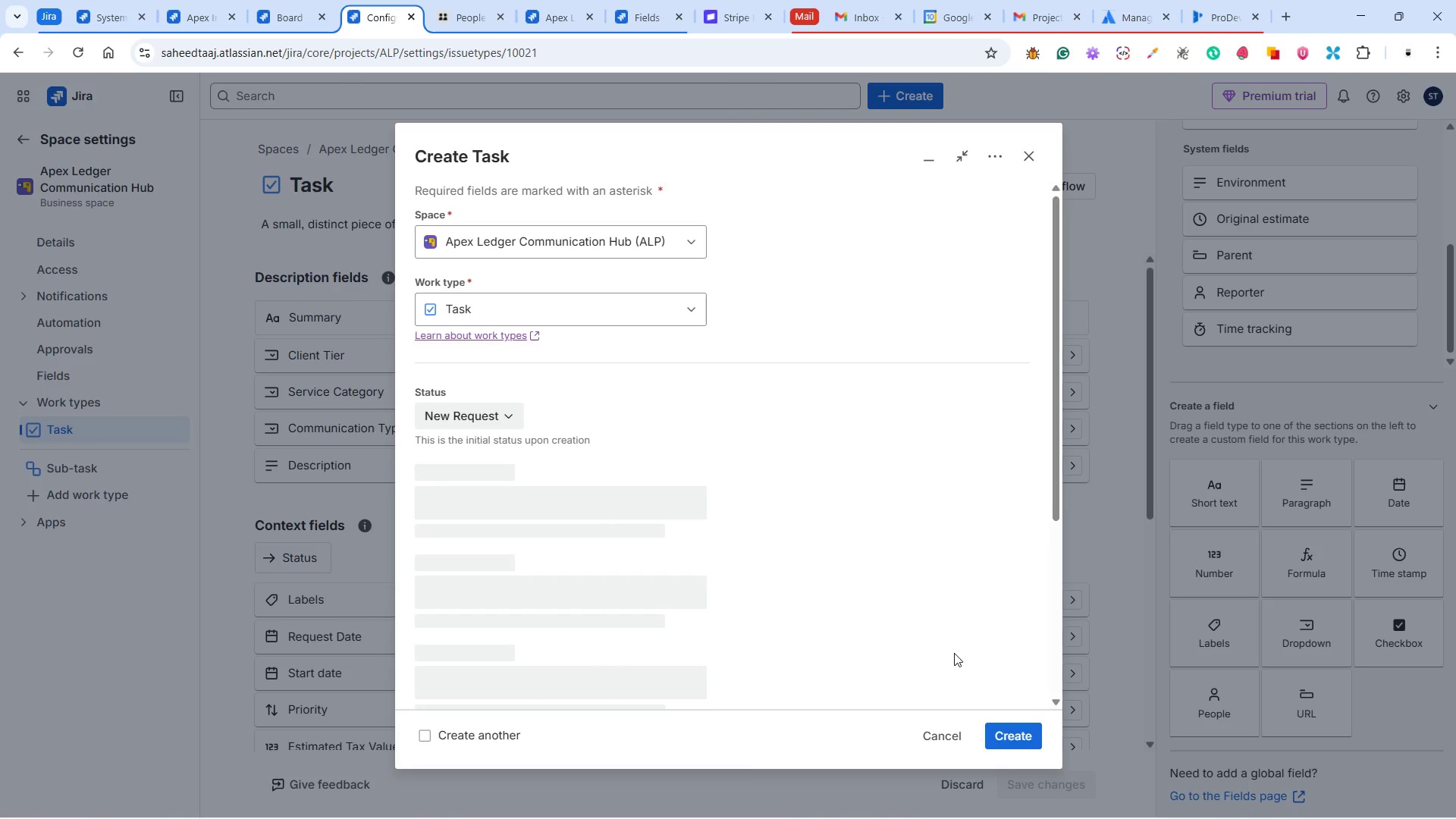 
left_click([472, 402])
 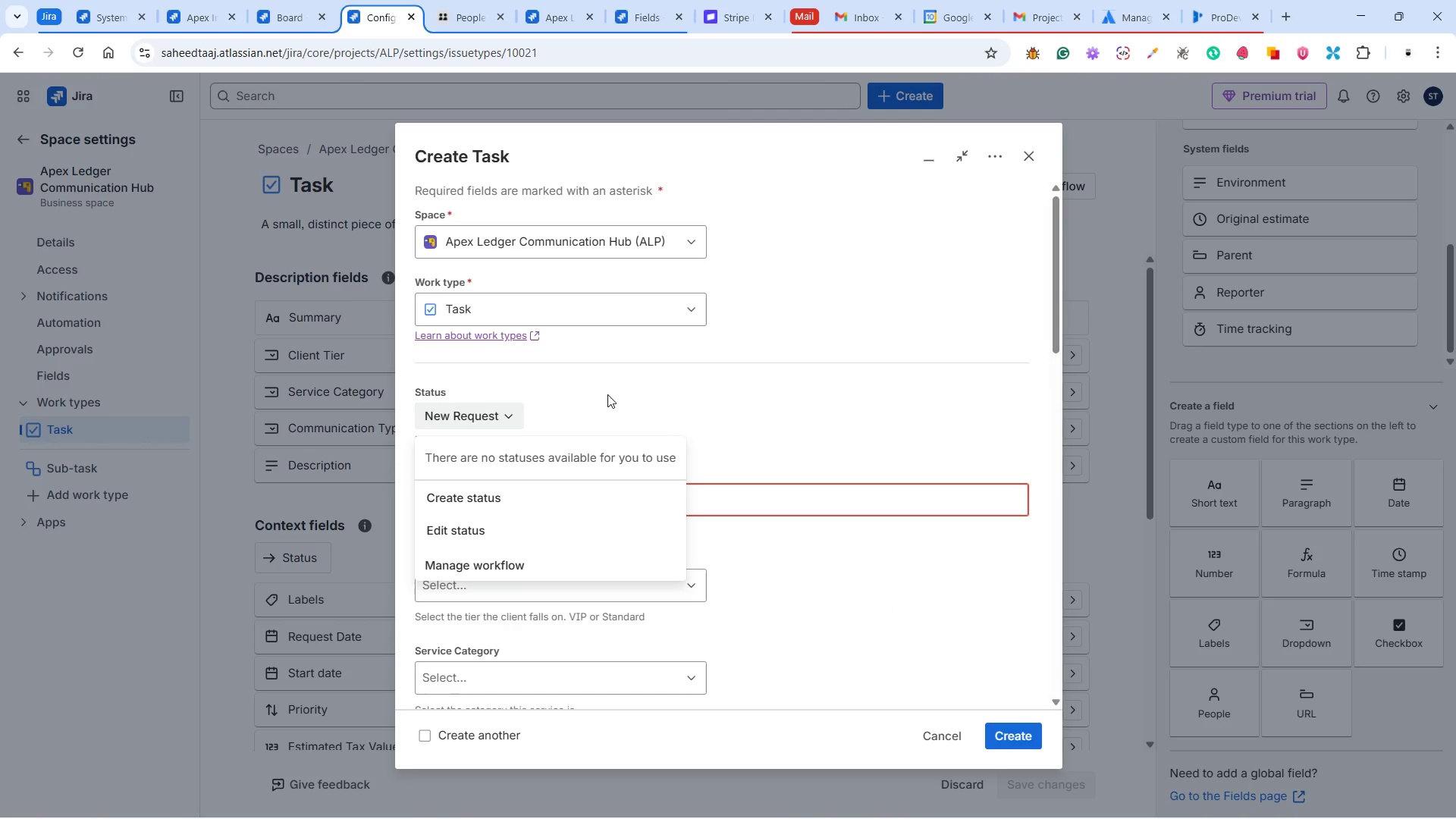 
left_click([607, 394])
 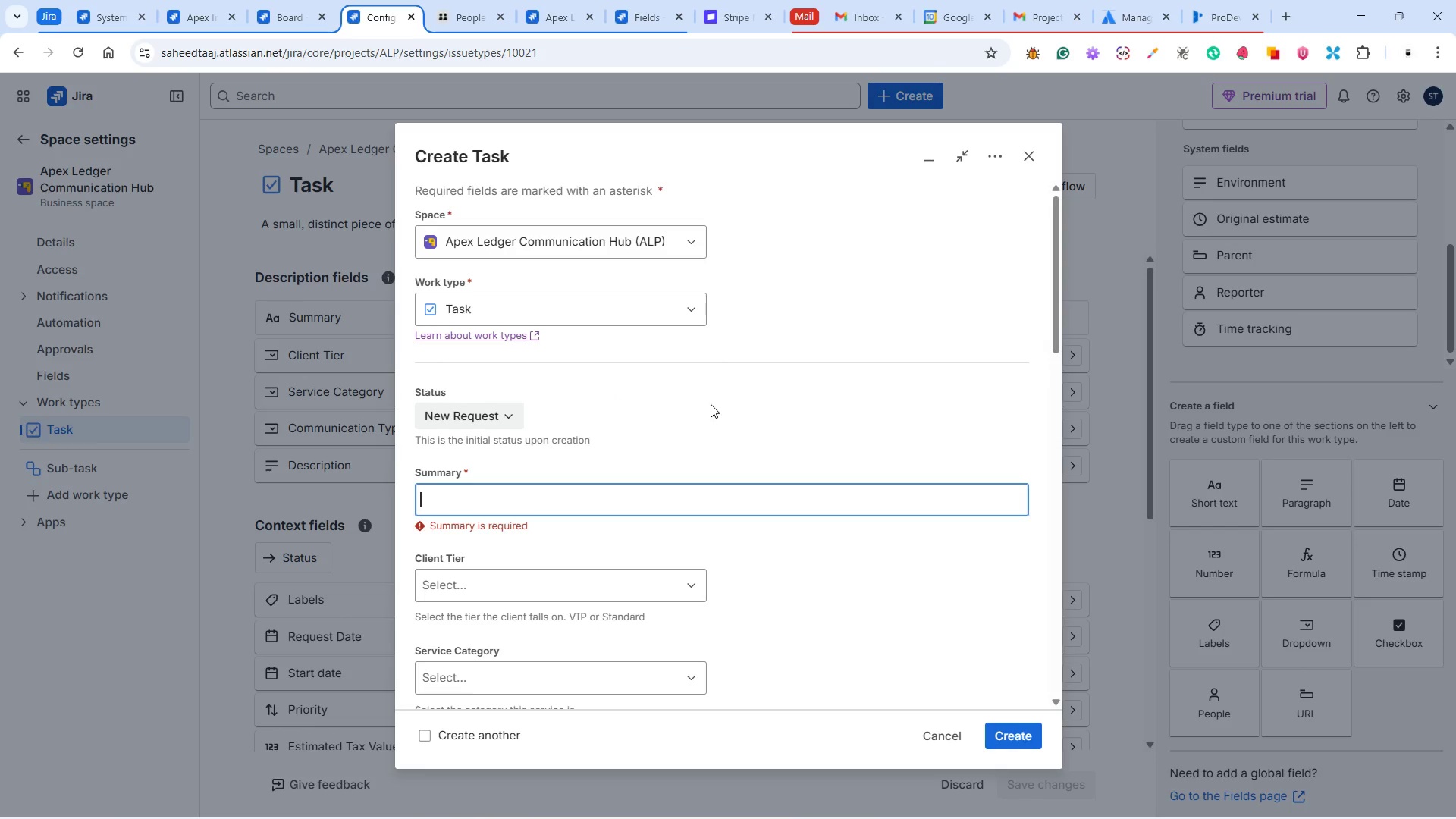 
scroll: coordinate [710, 404], scroll_direction: up, amount: 3.0
 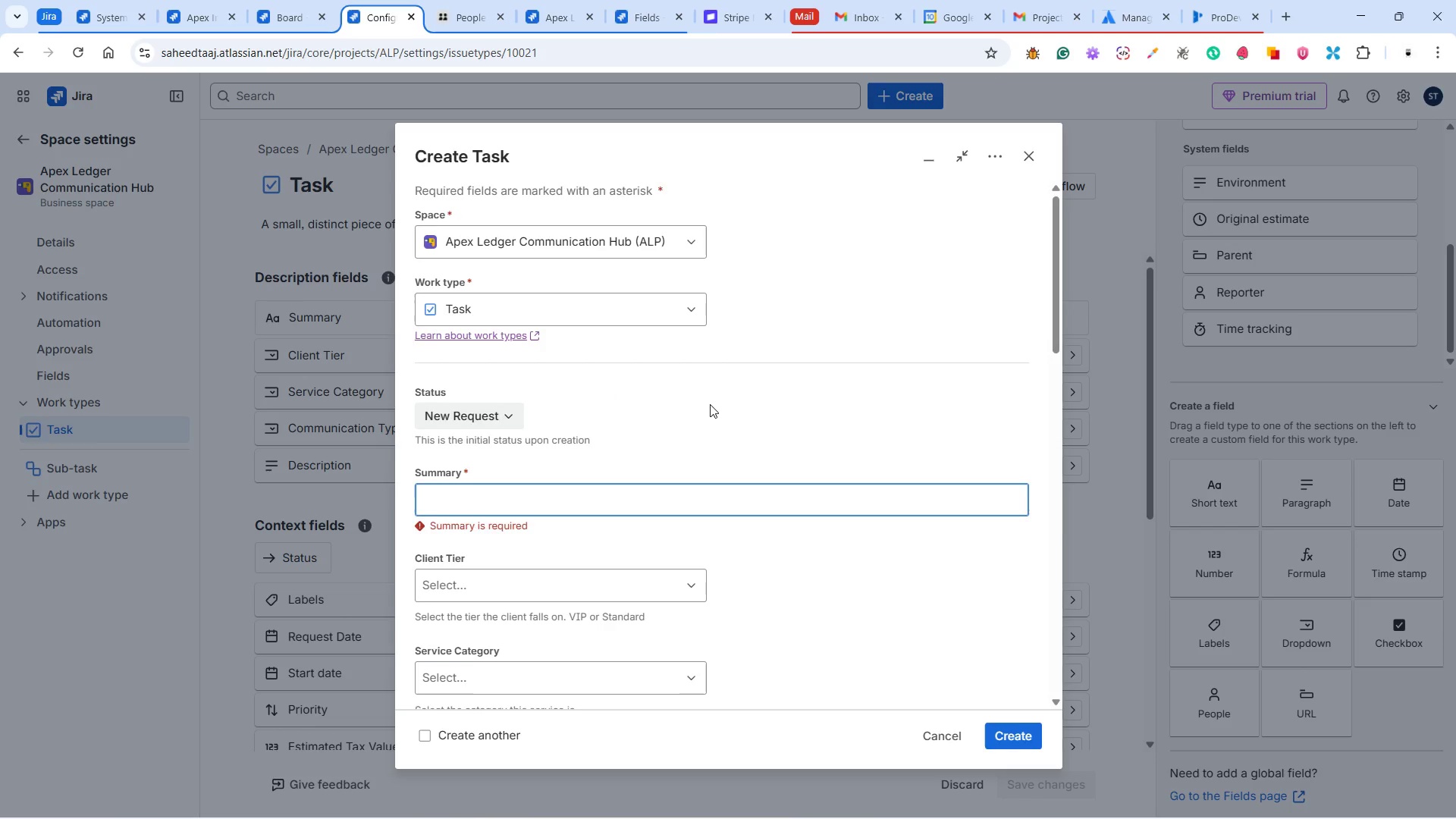 
scroll: coordinate [708, 451], scroll_direction: down, amount: 16.0
 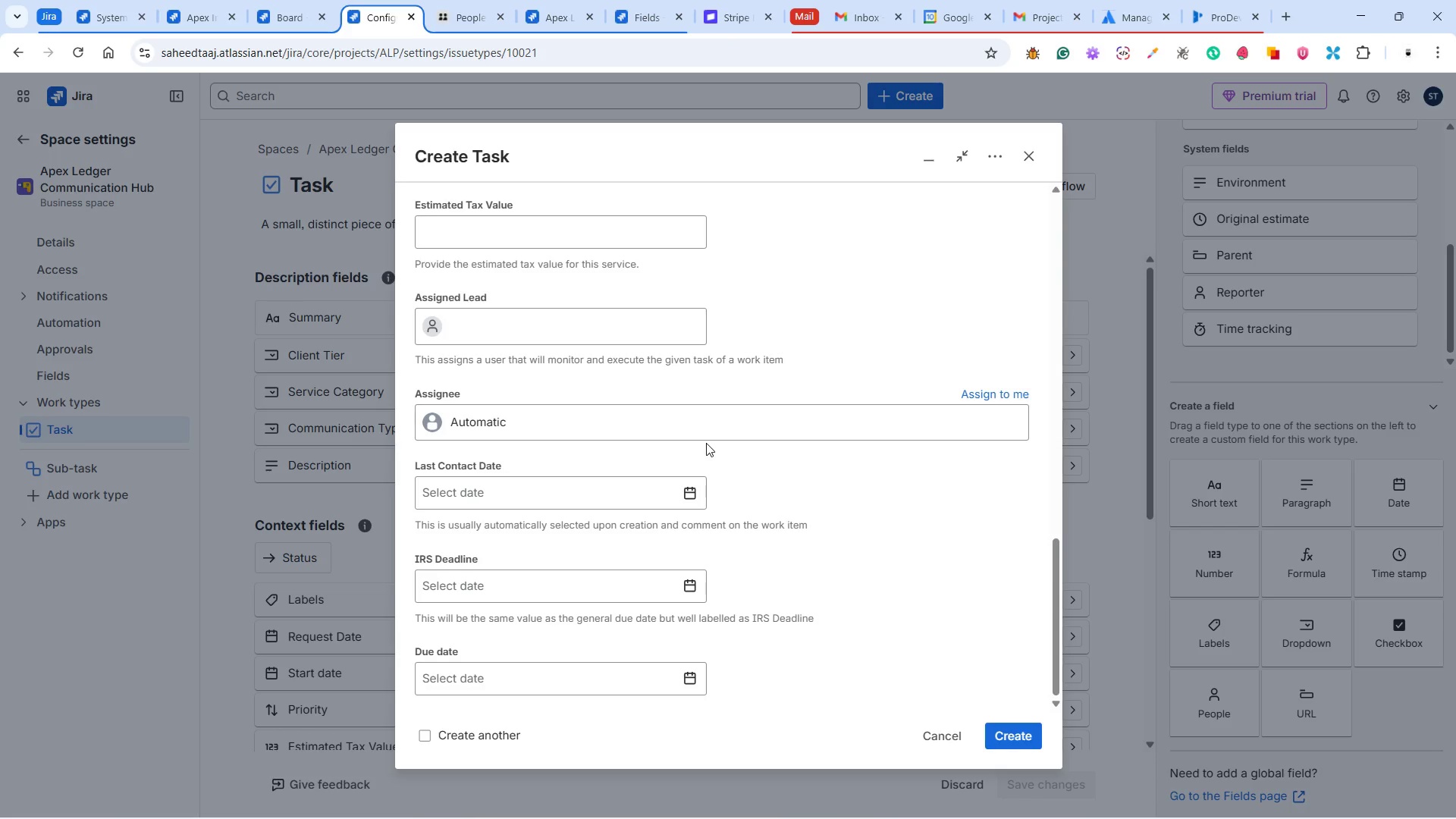 
left_click([598, 324])
 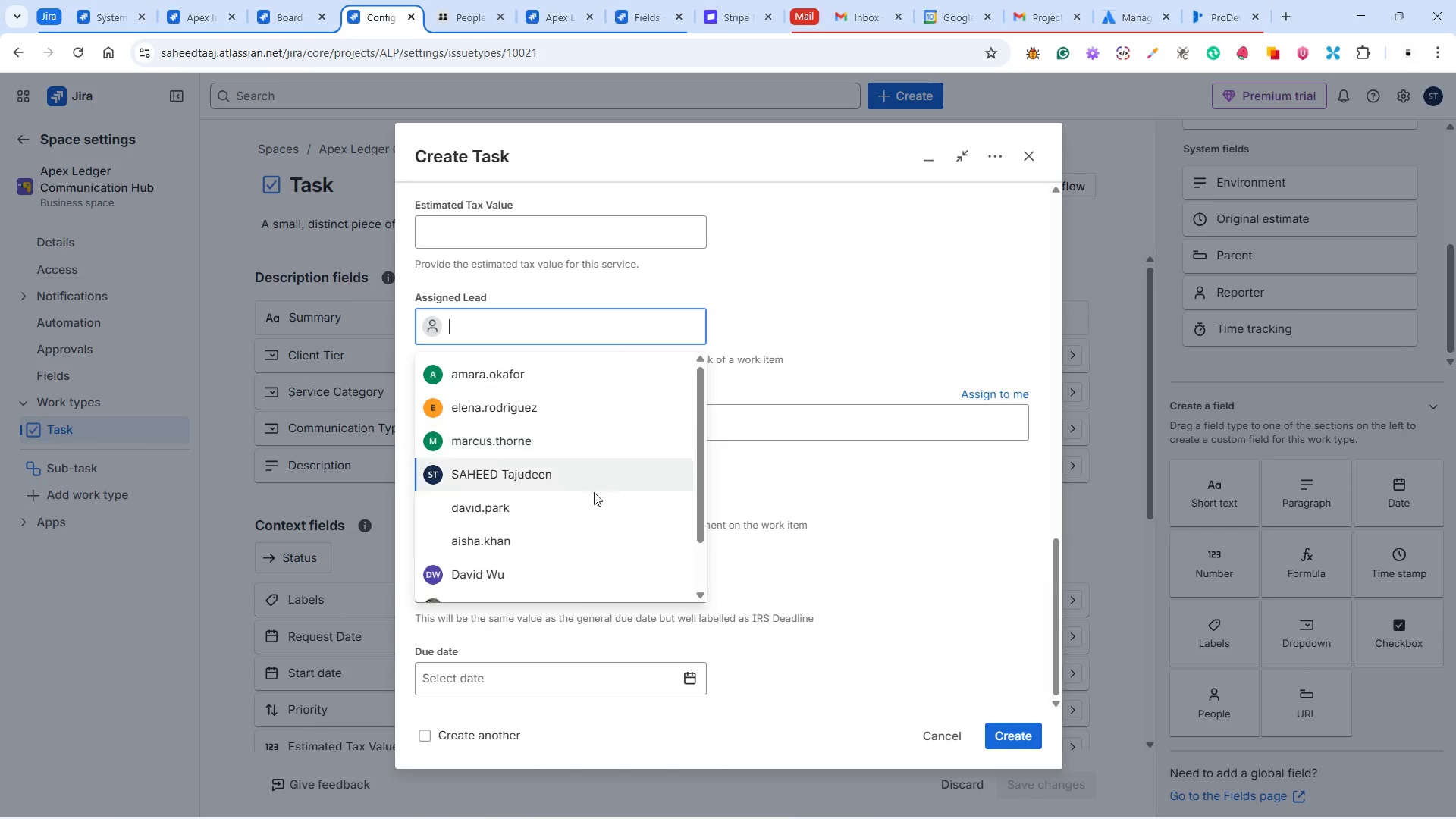 
scroll: coordinate [563, 544], scroll_direction: down, amount: 5.0
 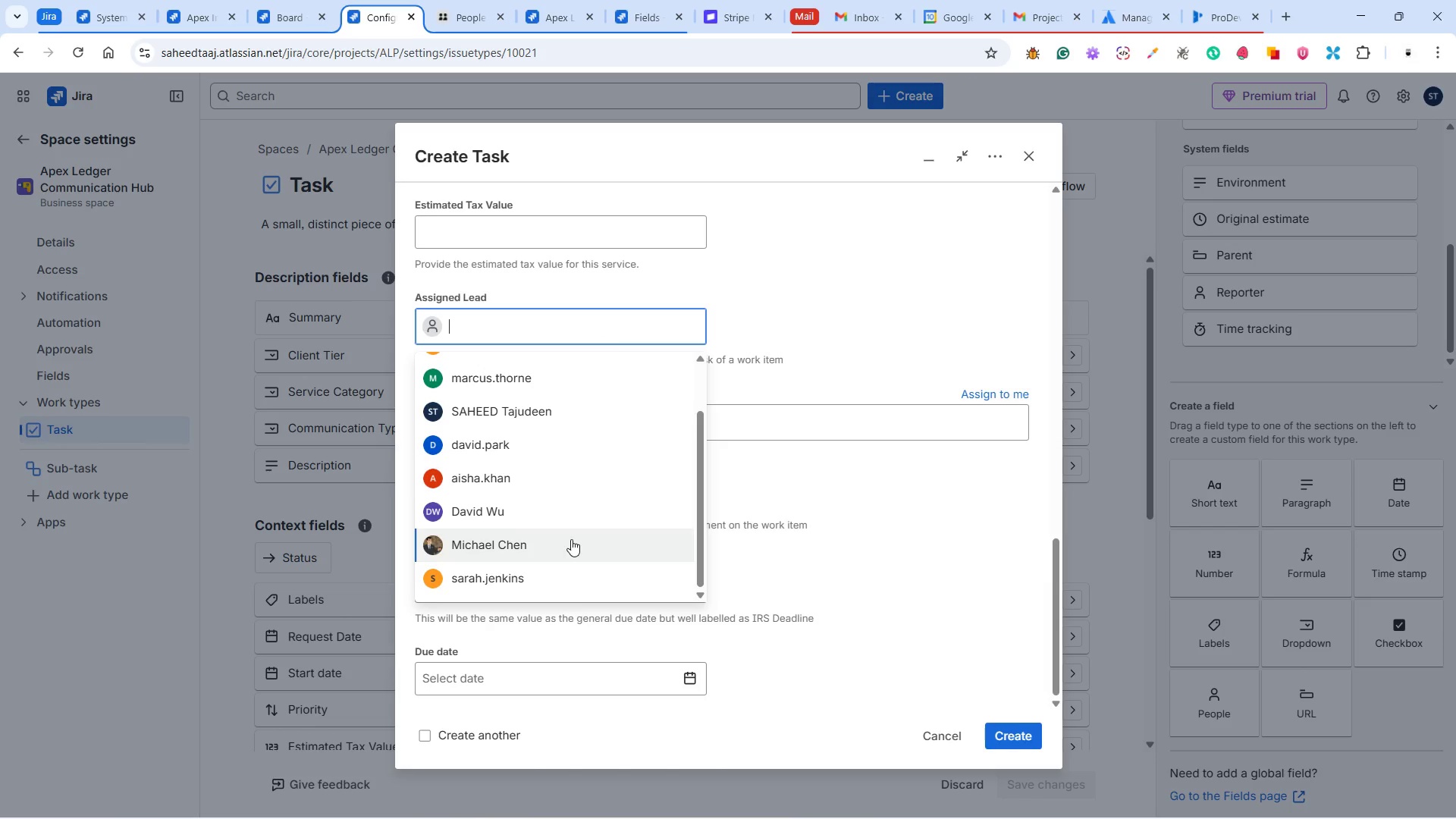 
scroll: coordinate [592, 535], scroll_direction: up, amount: 3.0
 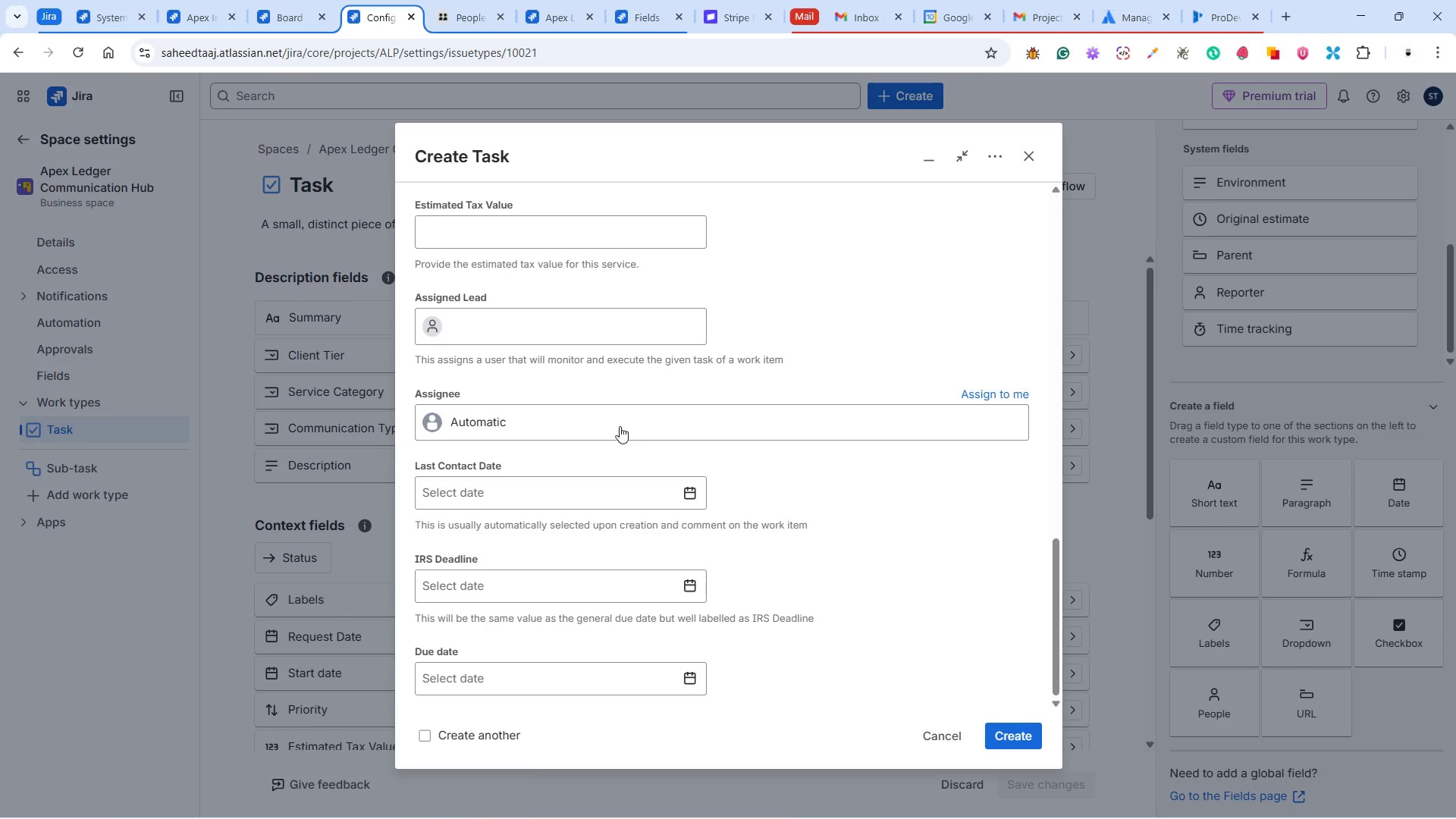 
scroll: coordinate [617, 513], scroll_direction: down, amount: 5.0
 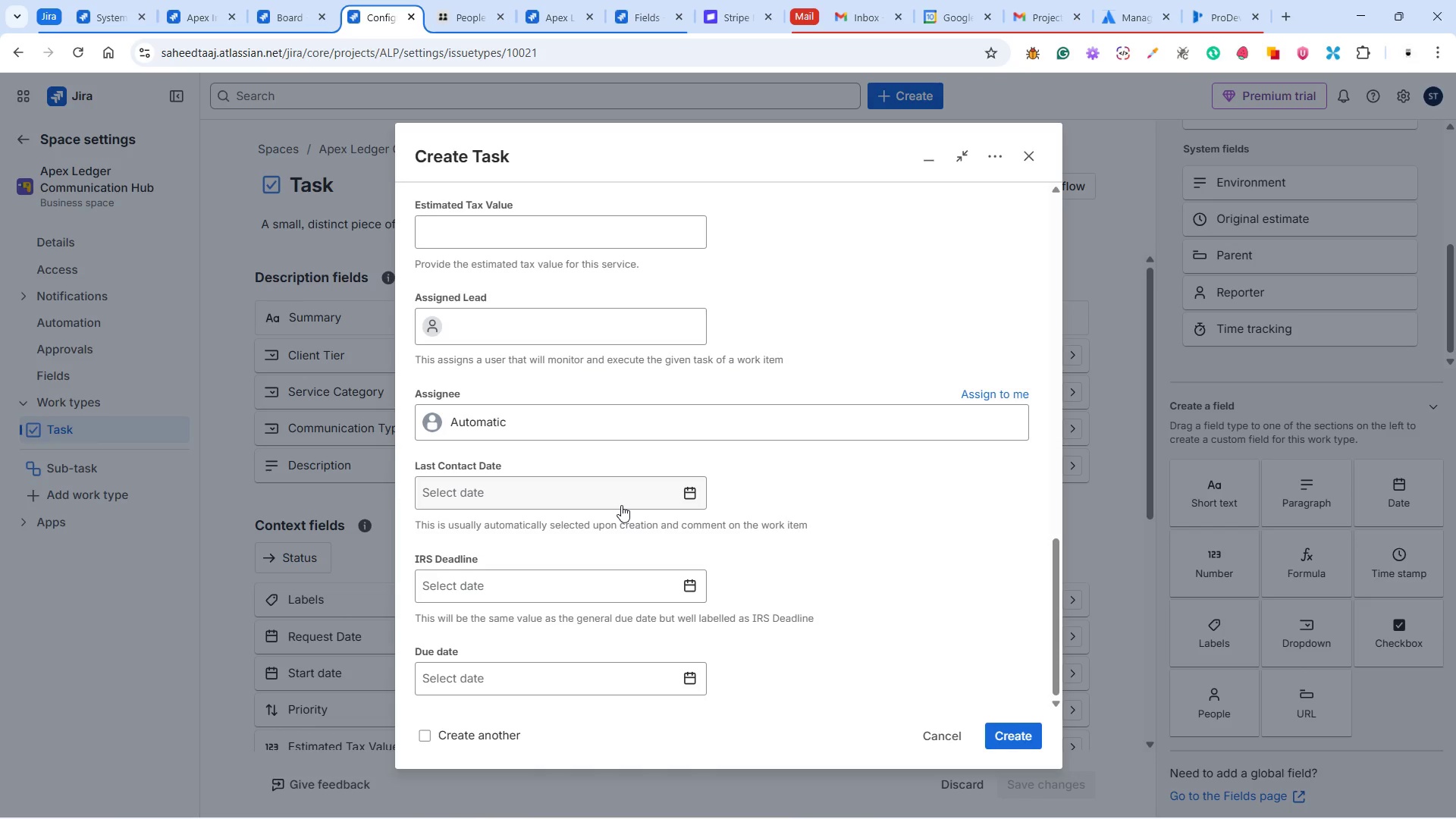 
wait(7.2)
 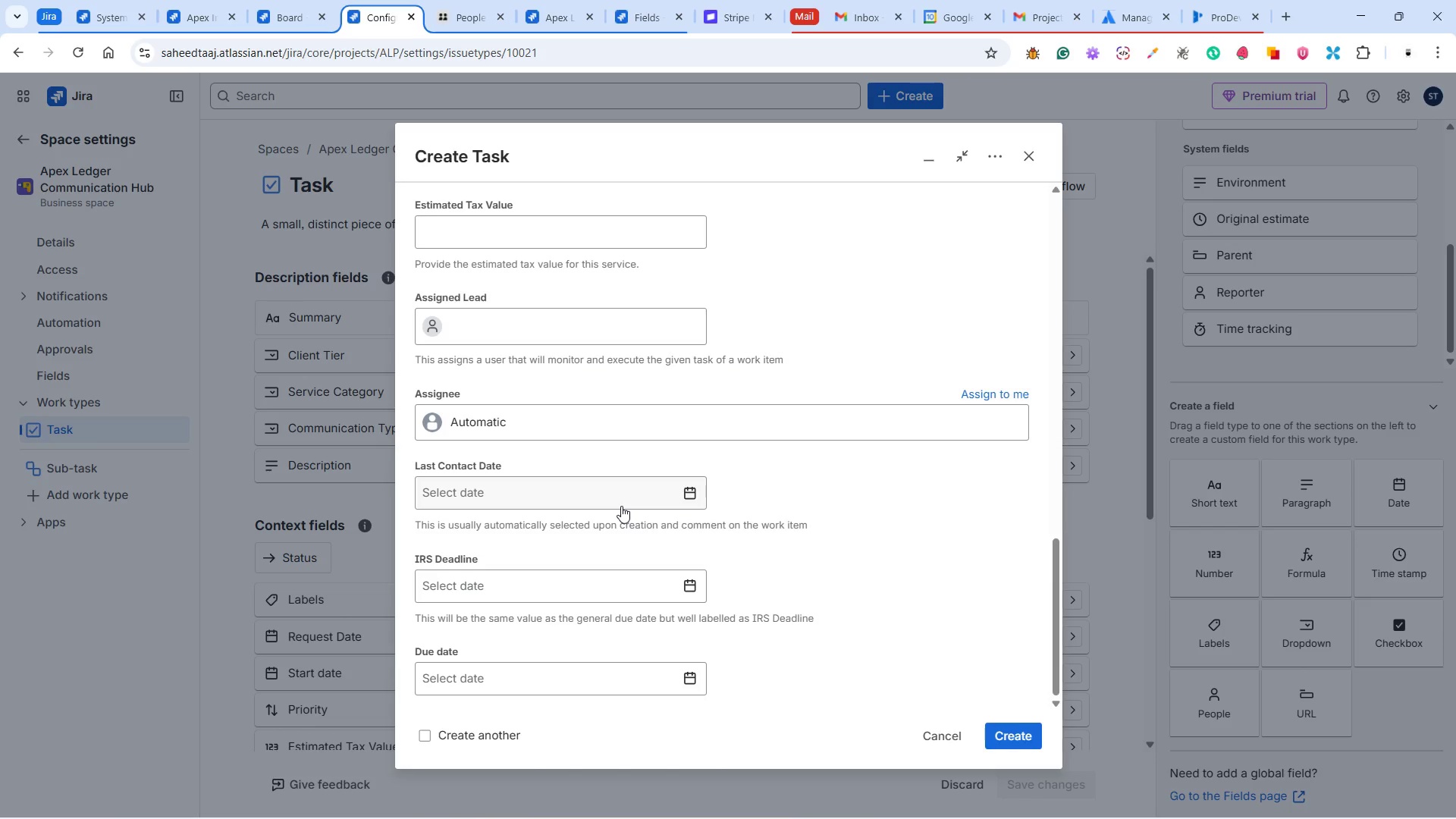 
scroll: coordinate [621, 505], scroll_direction: up, amount: 5.0
 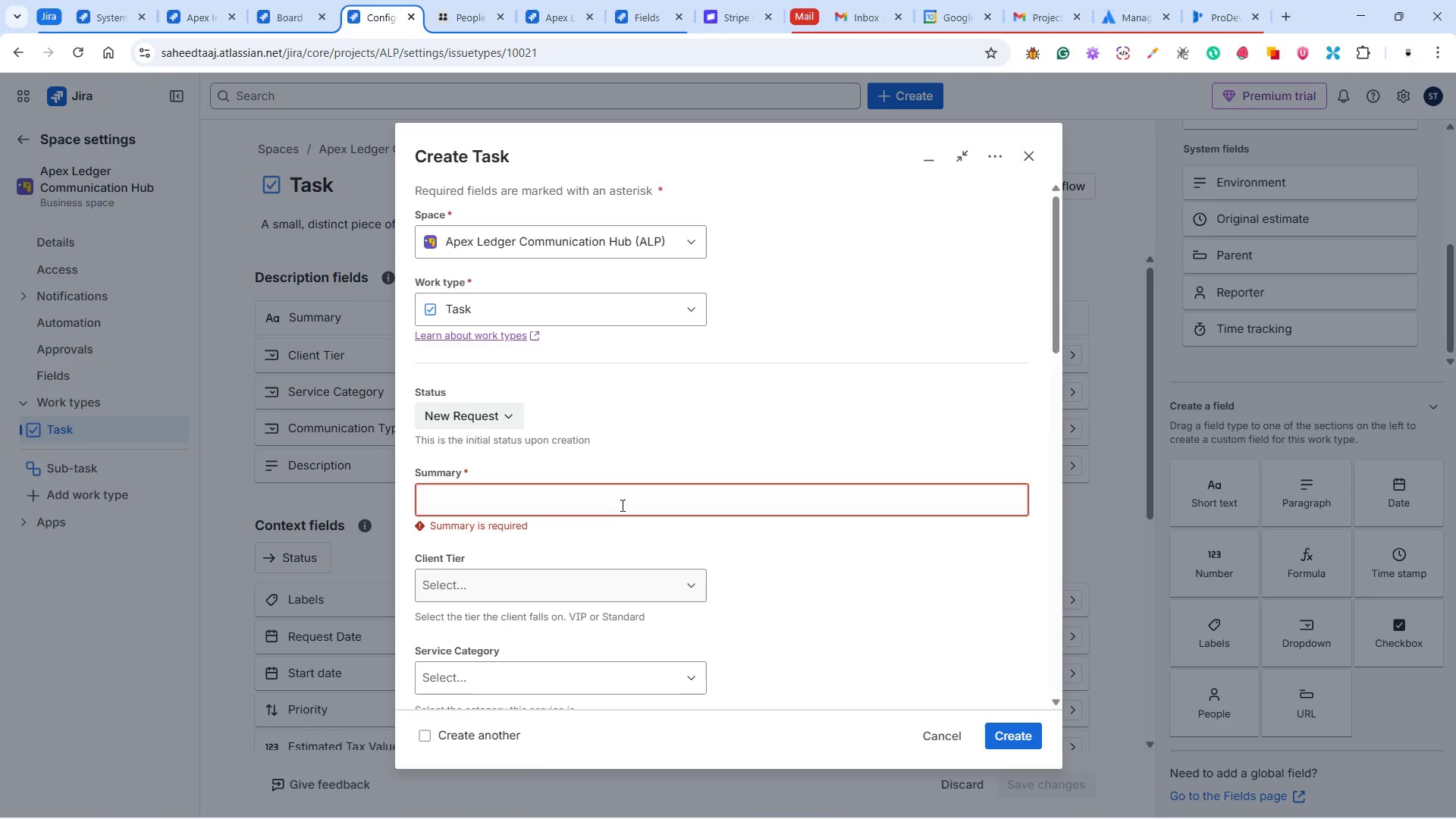 
scroll: coordinate [621, 505], scroll_direction: down, amount: 3.0
 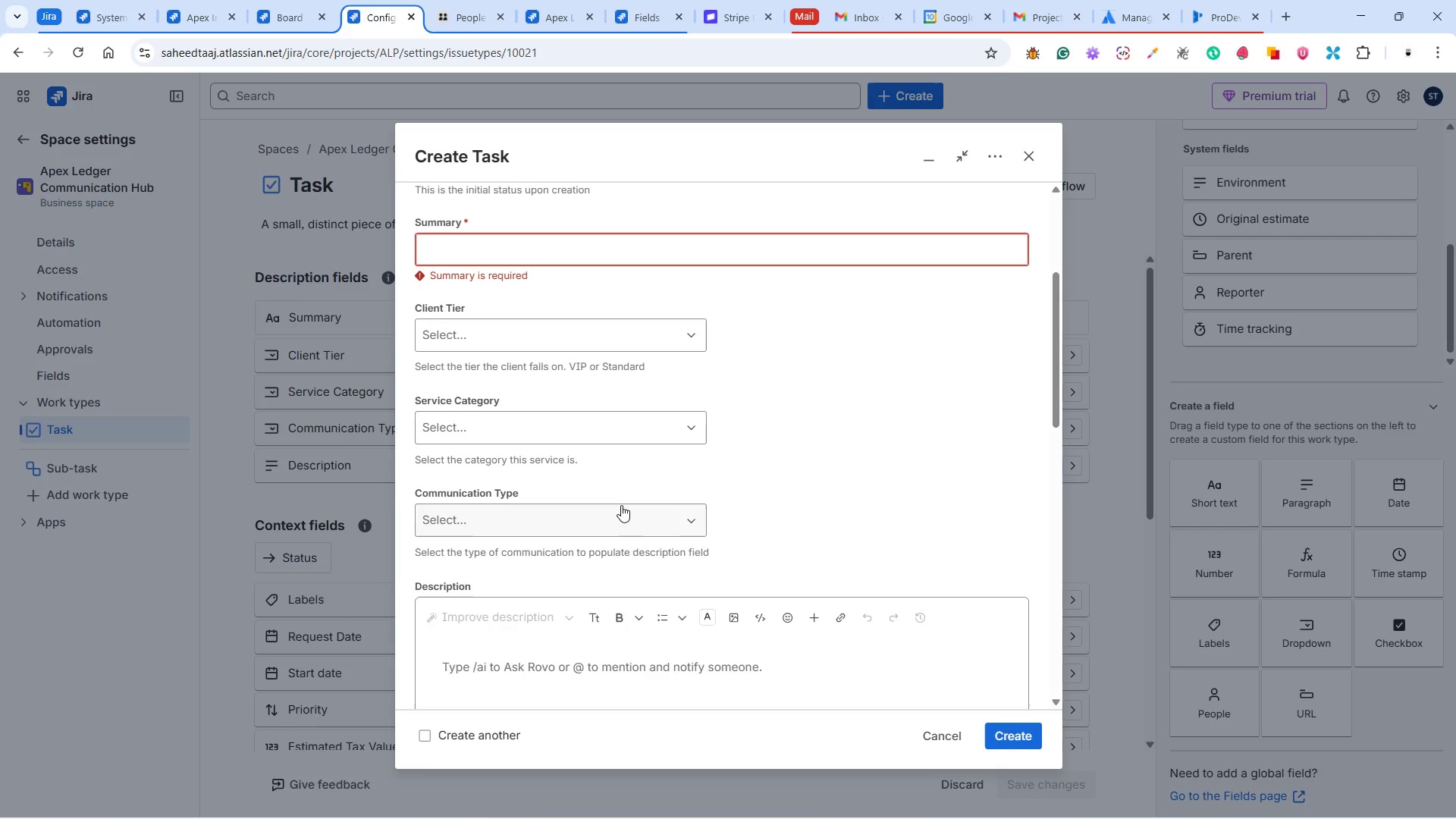 
wait(7.64)
 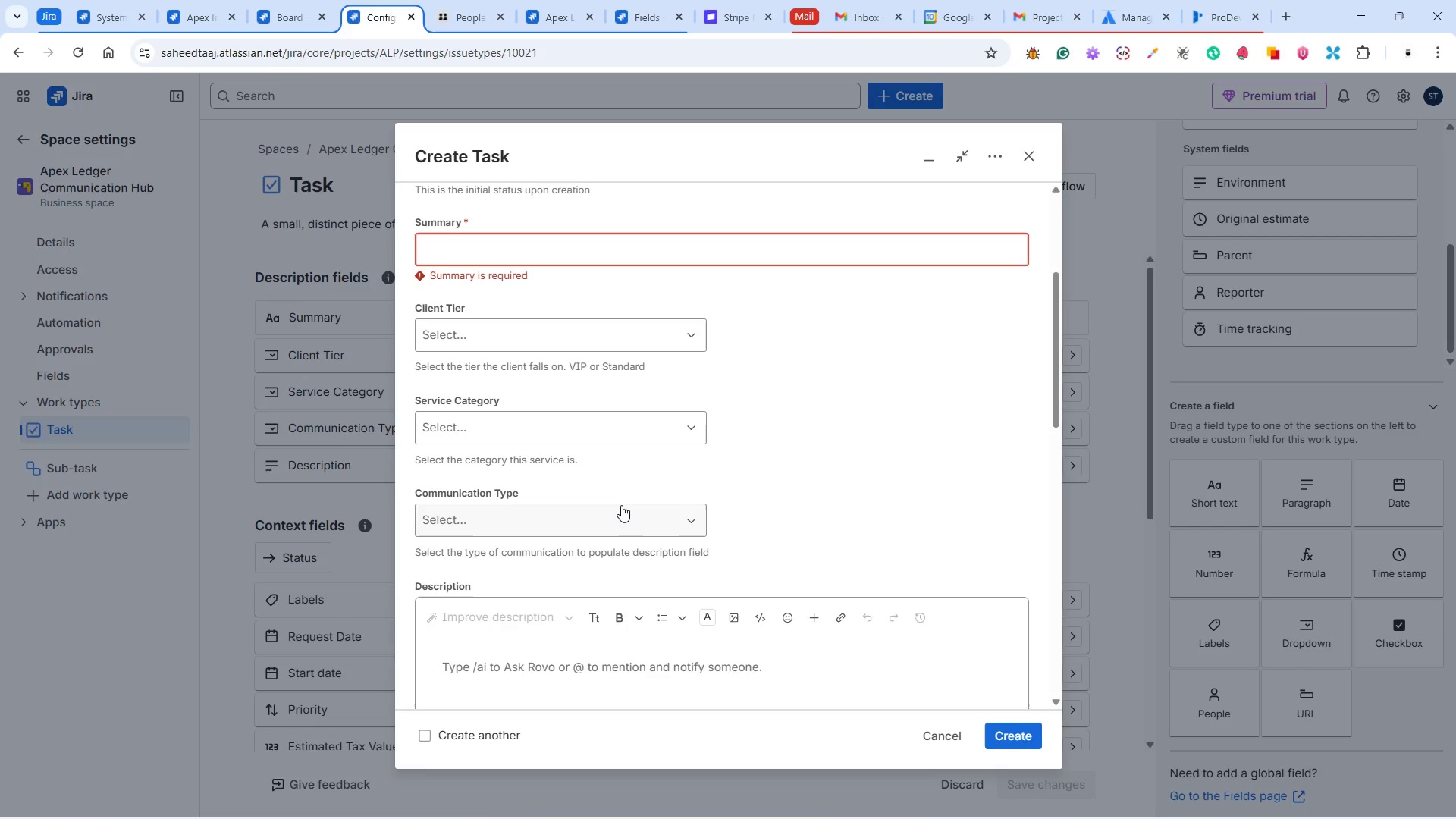 
left_click([1029, 149])
 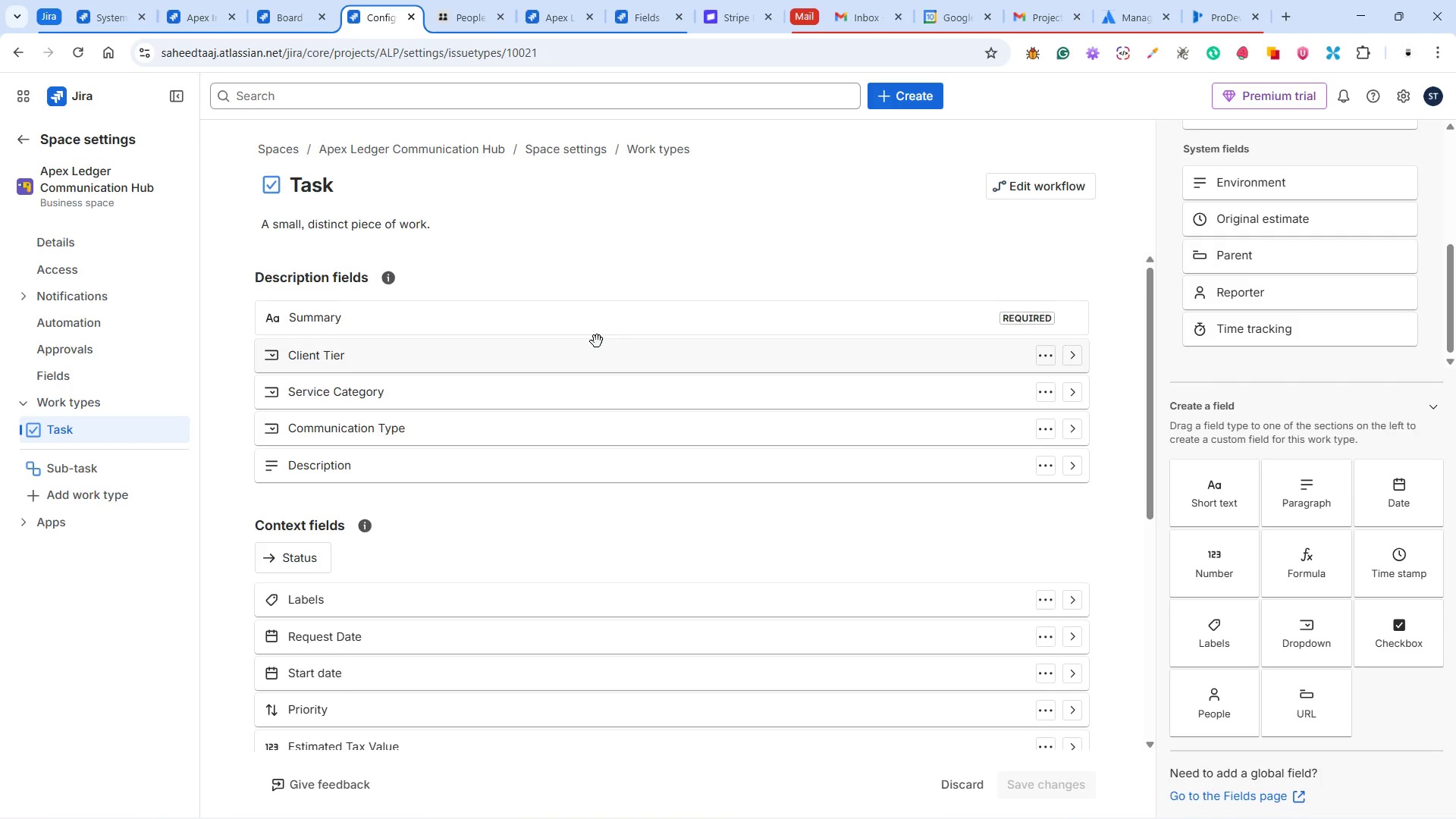 
scroll: coordinate [620, 334], scroll_direction: down, amount: 4.0
 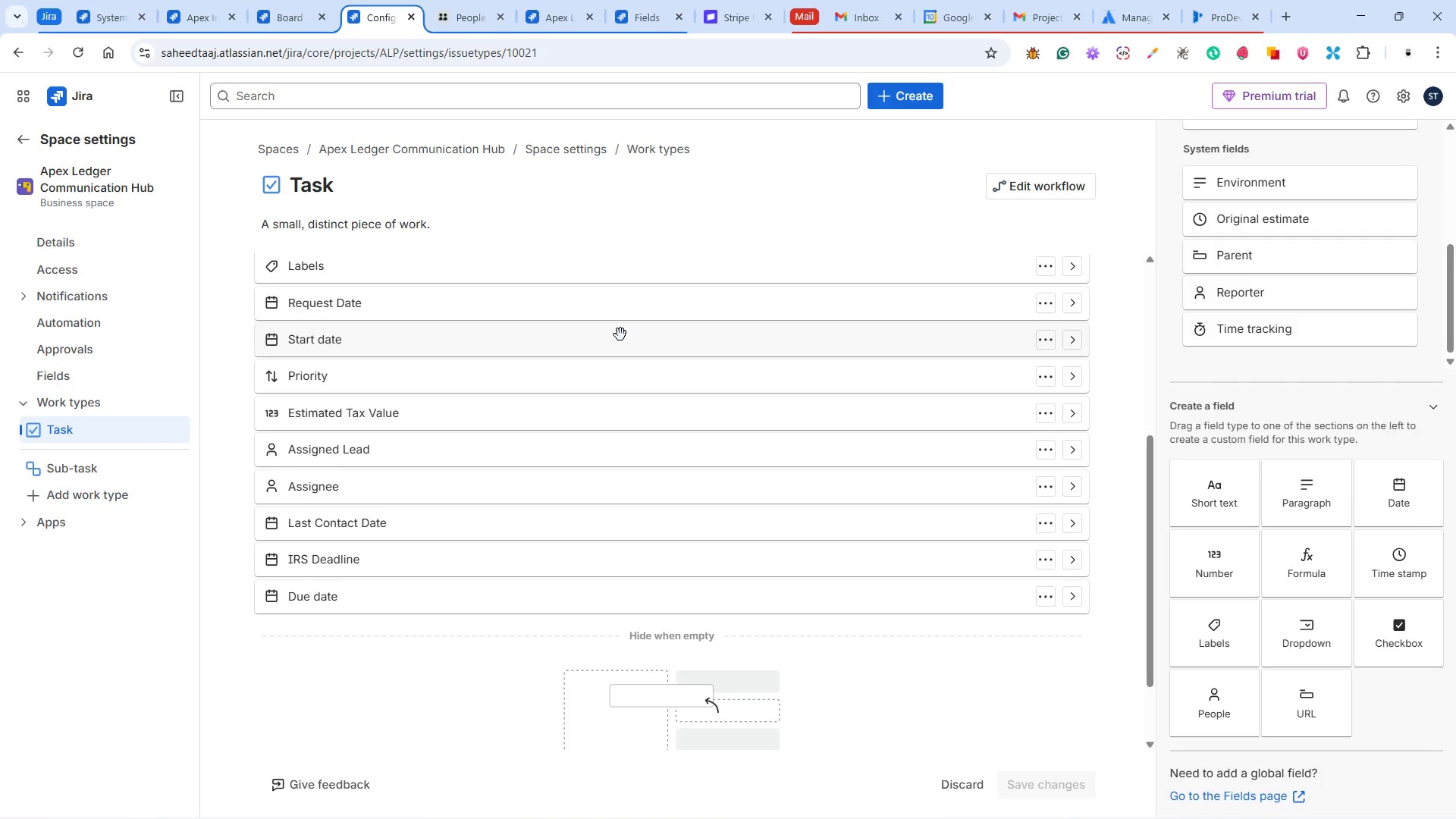 
scroll: coordinate [620, 334], scroll_direction: up, amount: 2.0
 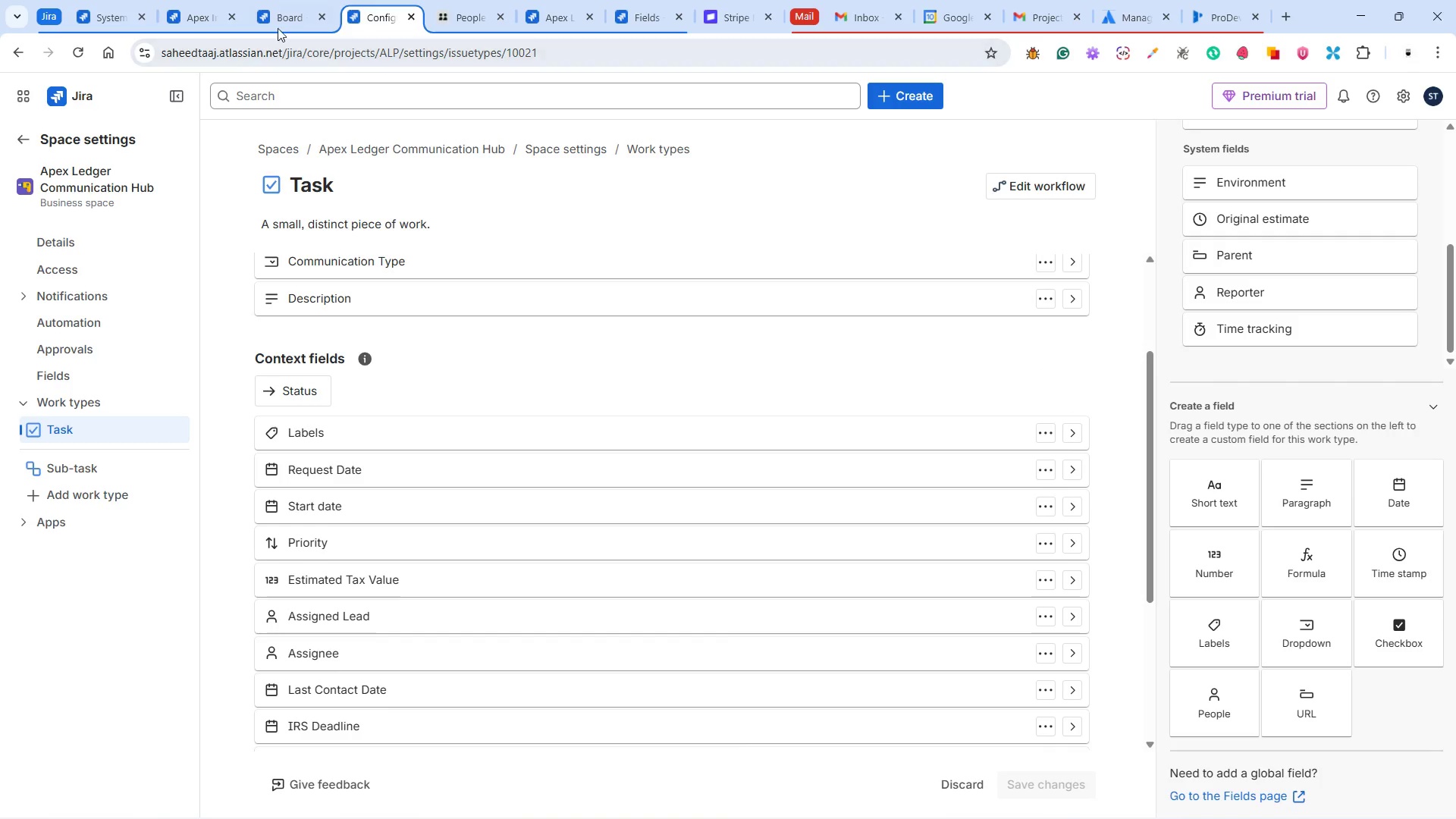 
left_click([269, 16])
 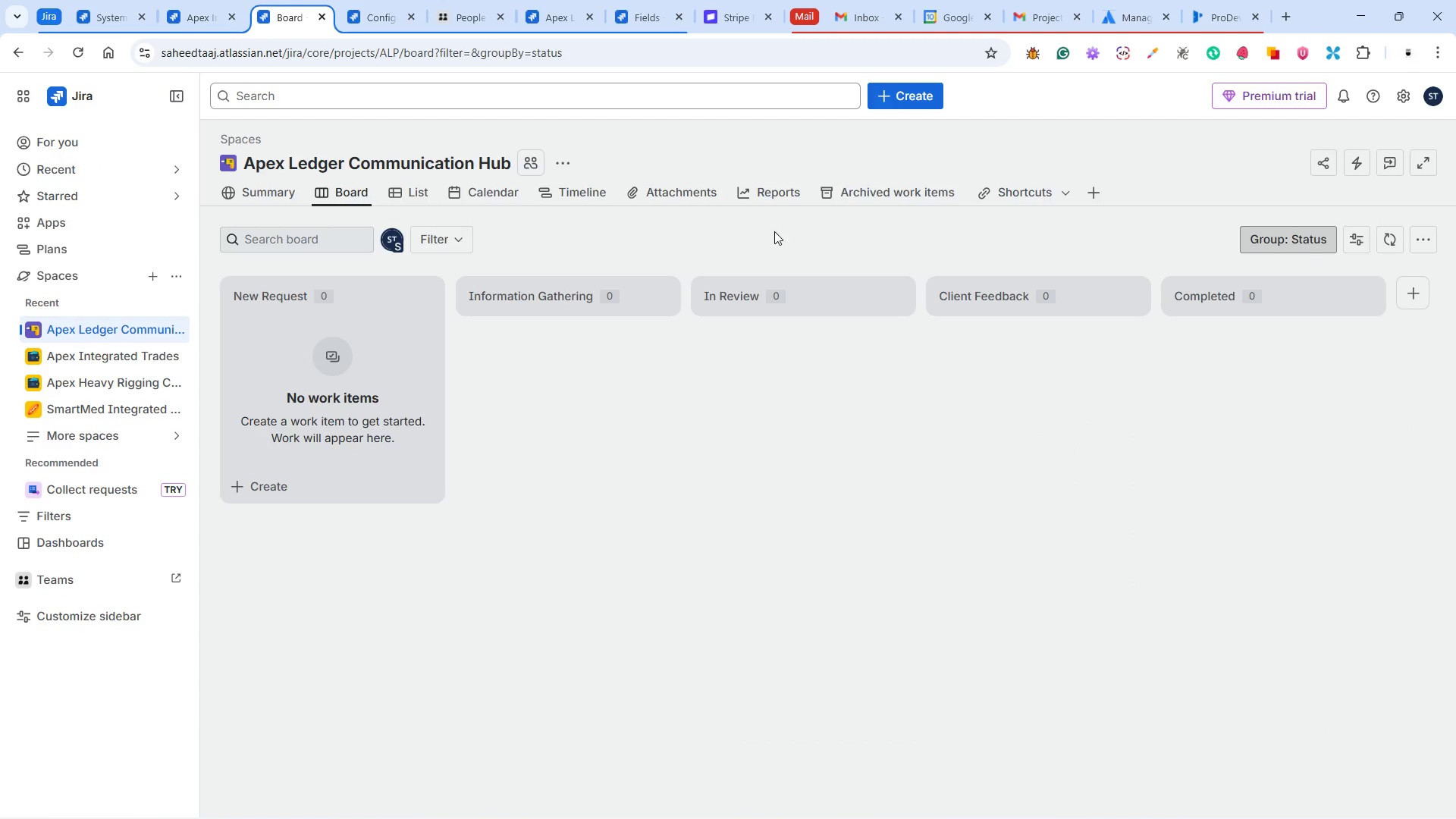 
left_click([824, 193])
 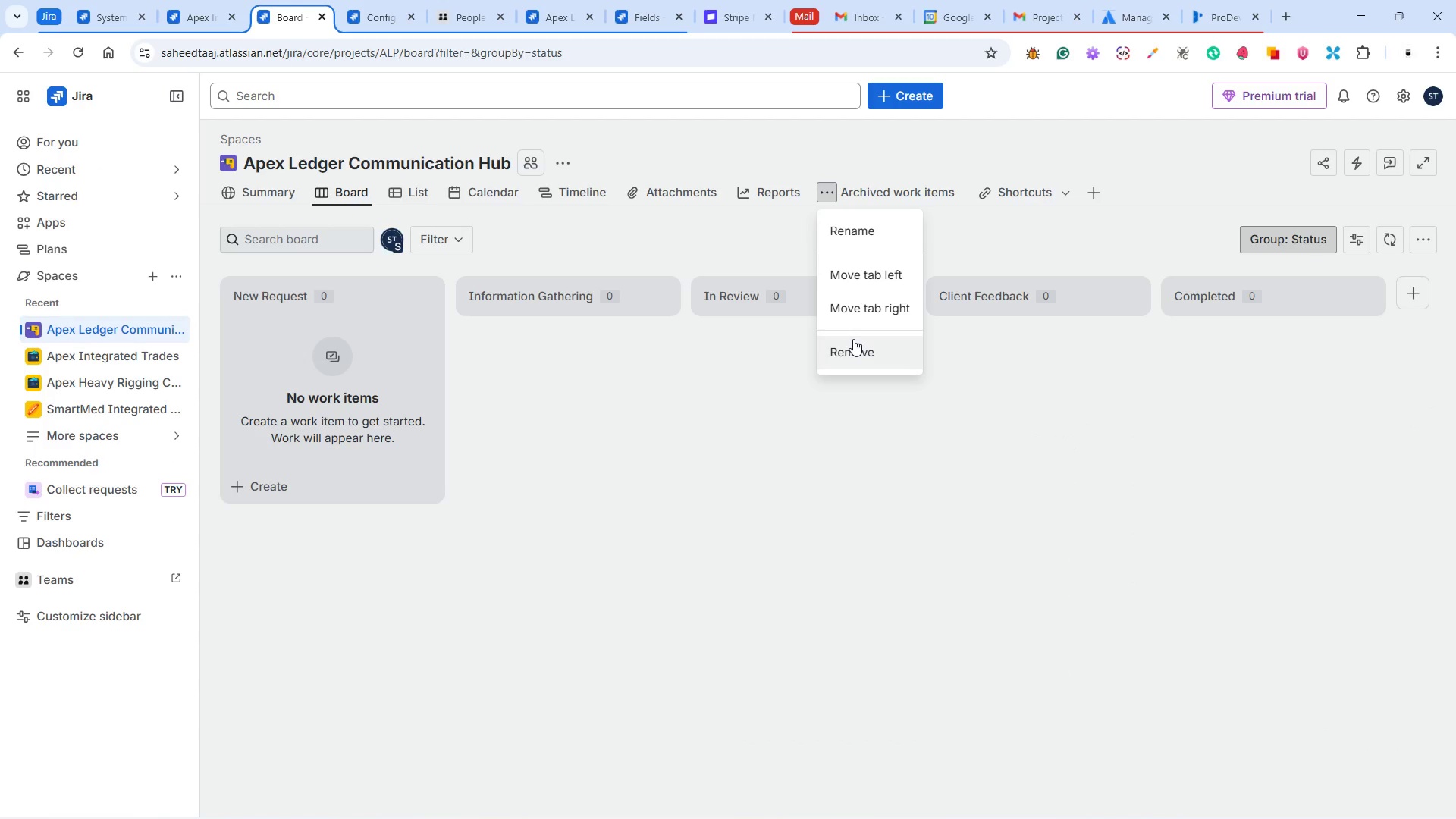 
left_click([853, 342])
 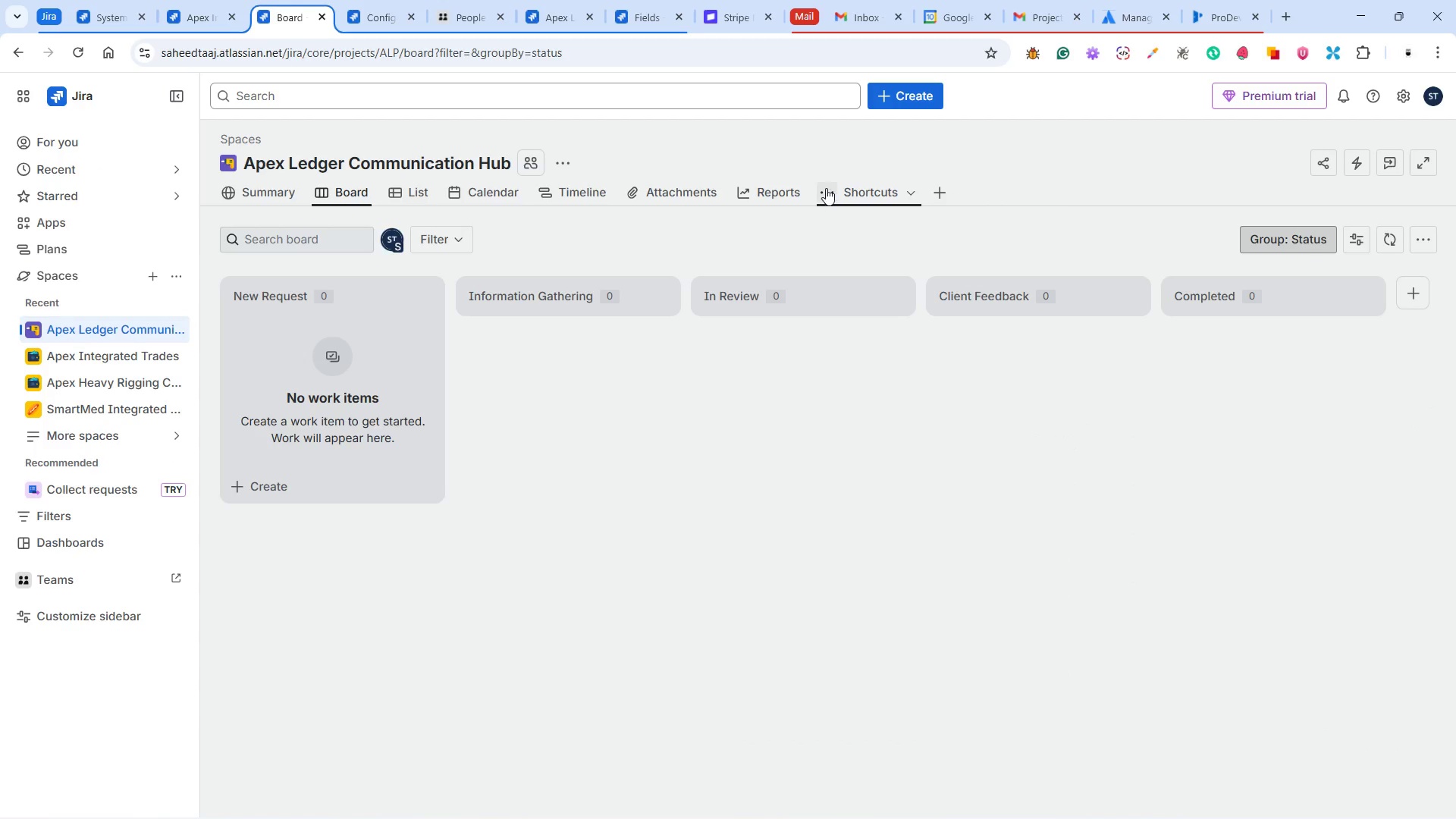 
left_click([825, 184])
 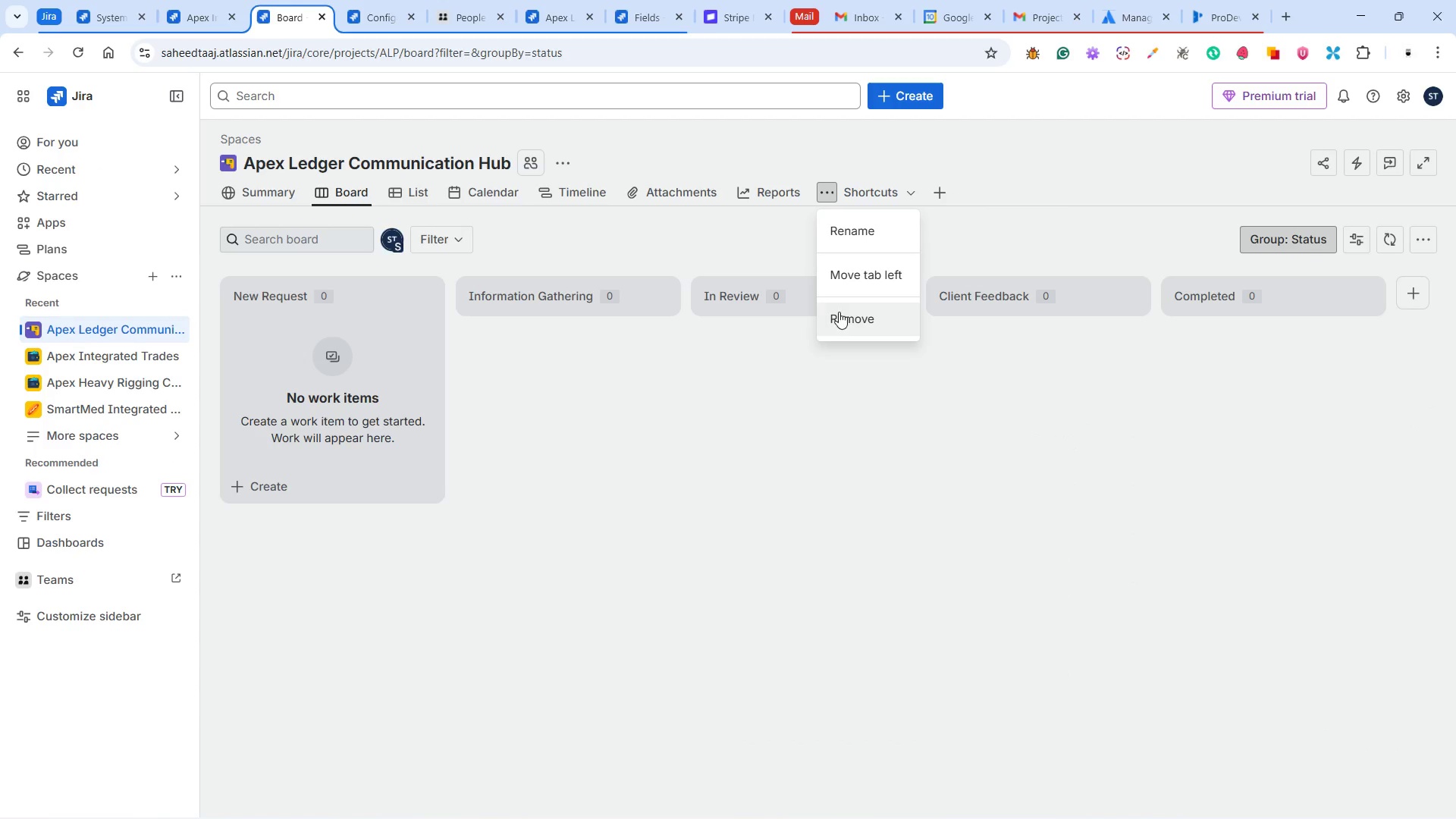 
left_click([839, 318])
 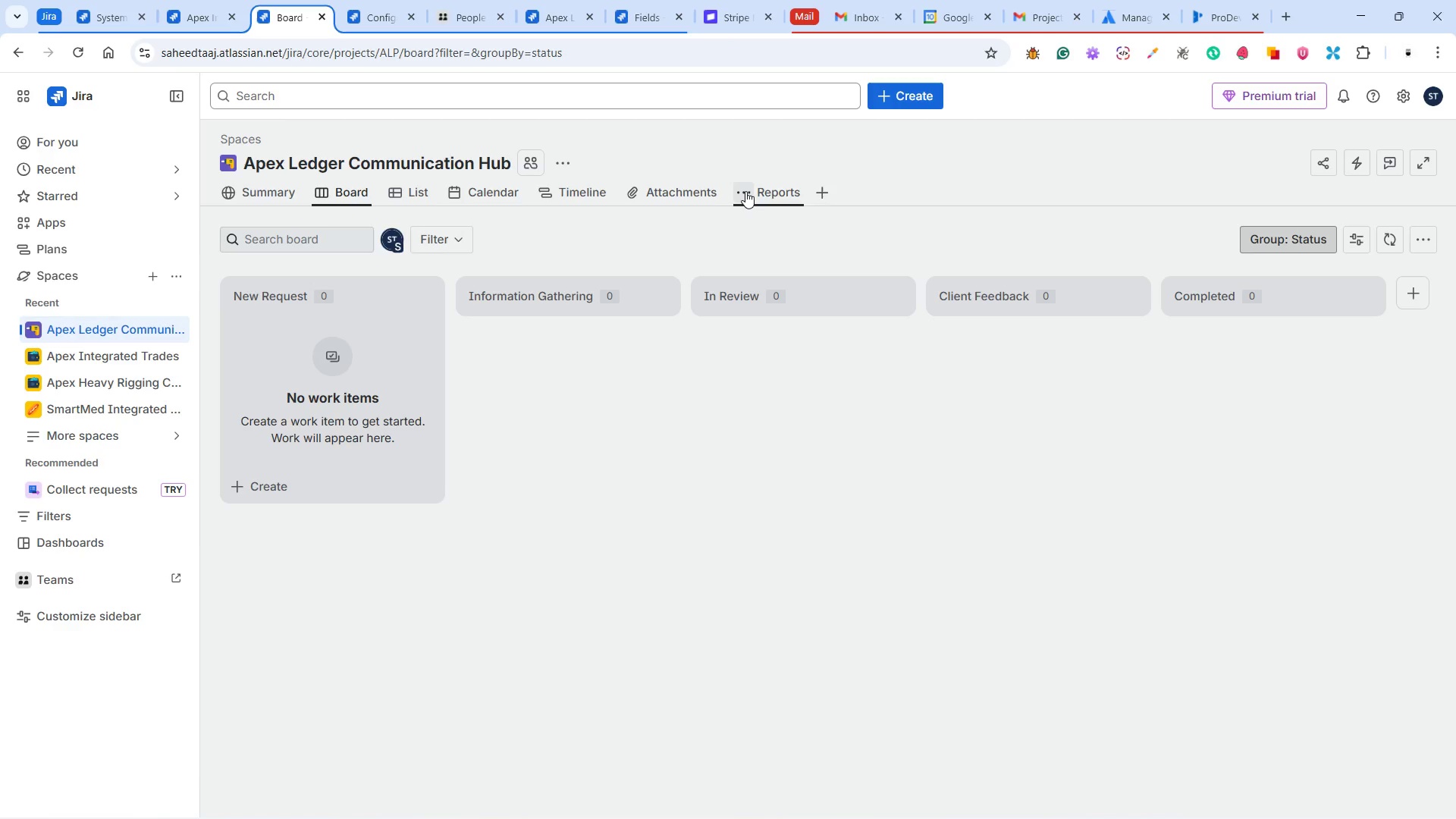 
left_click([745, 190])
 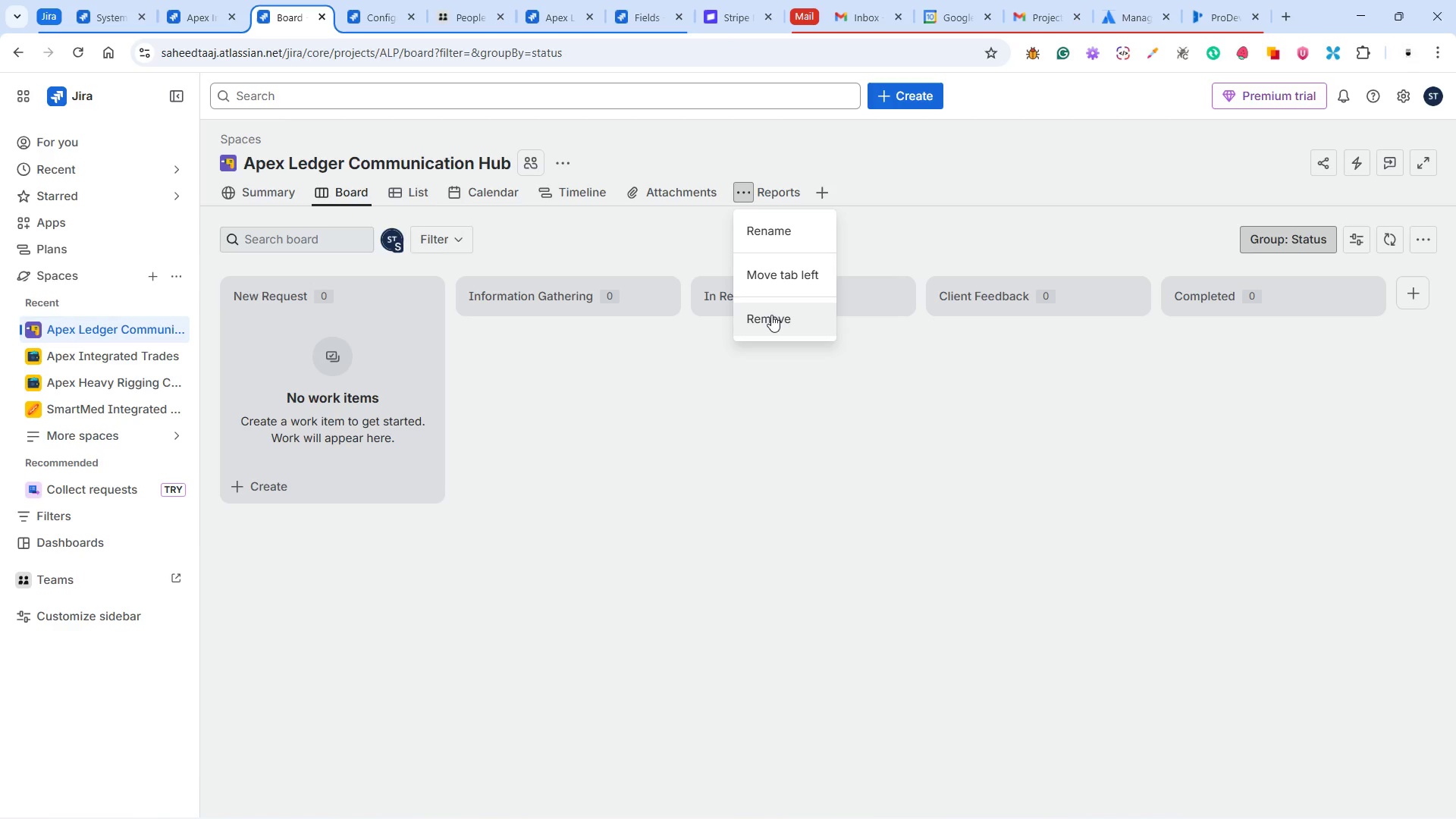 
left_click([771, 315])
 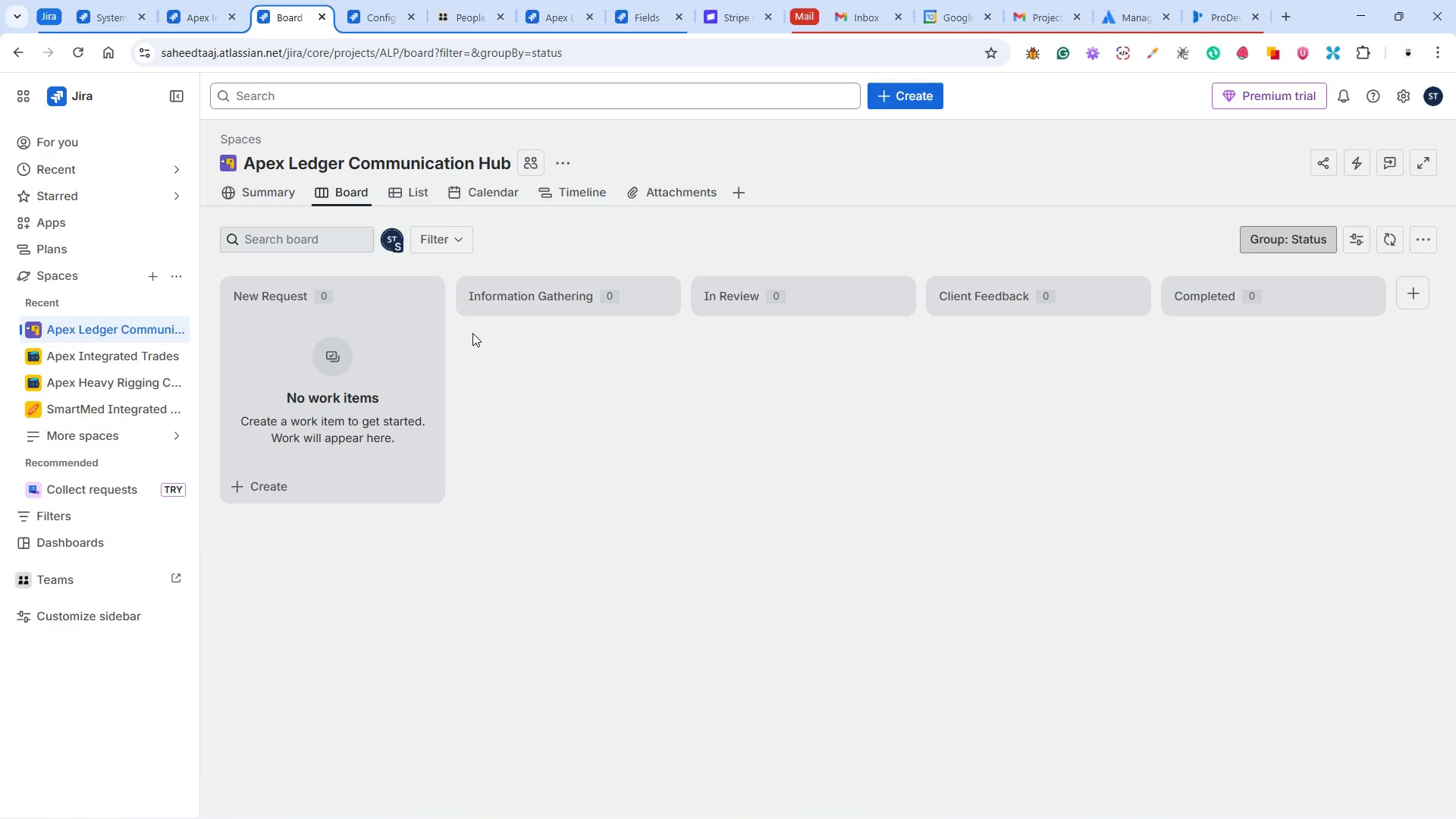 
wait(11.8)
 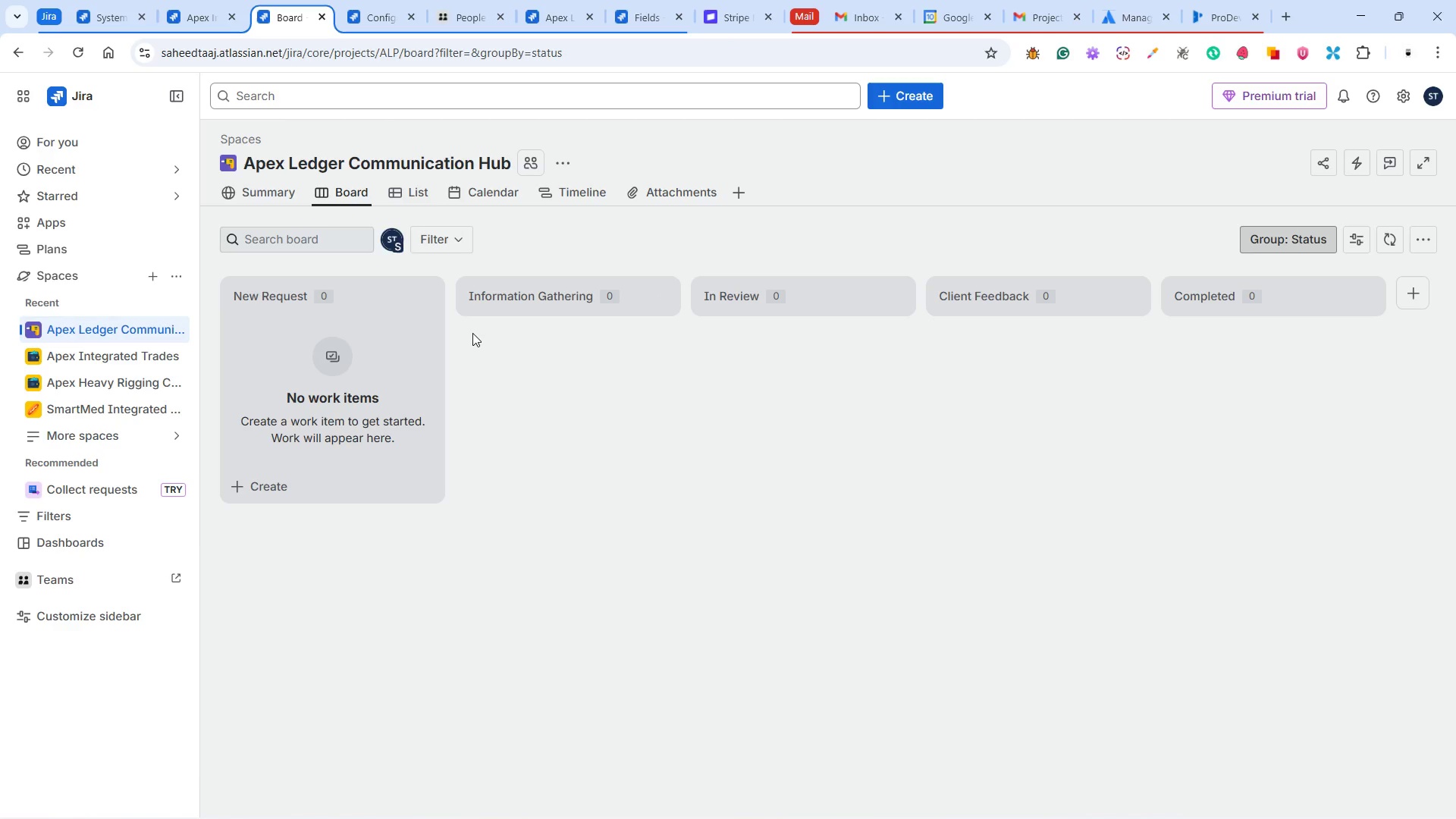 
left_click([1395, 16])
 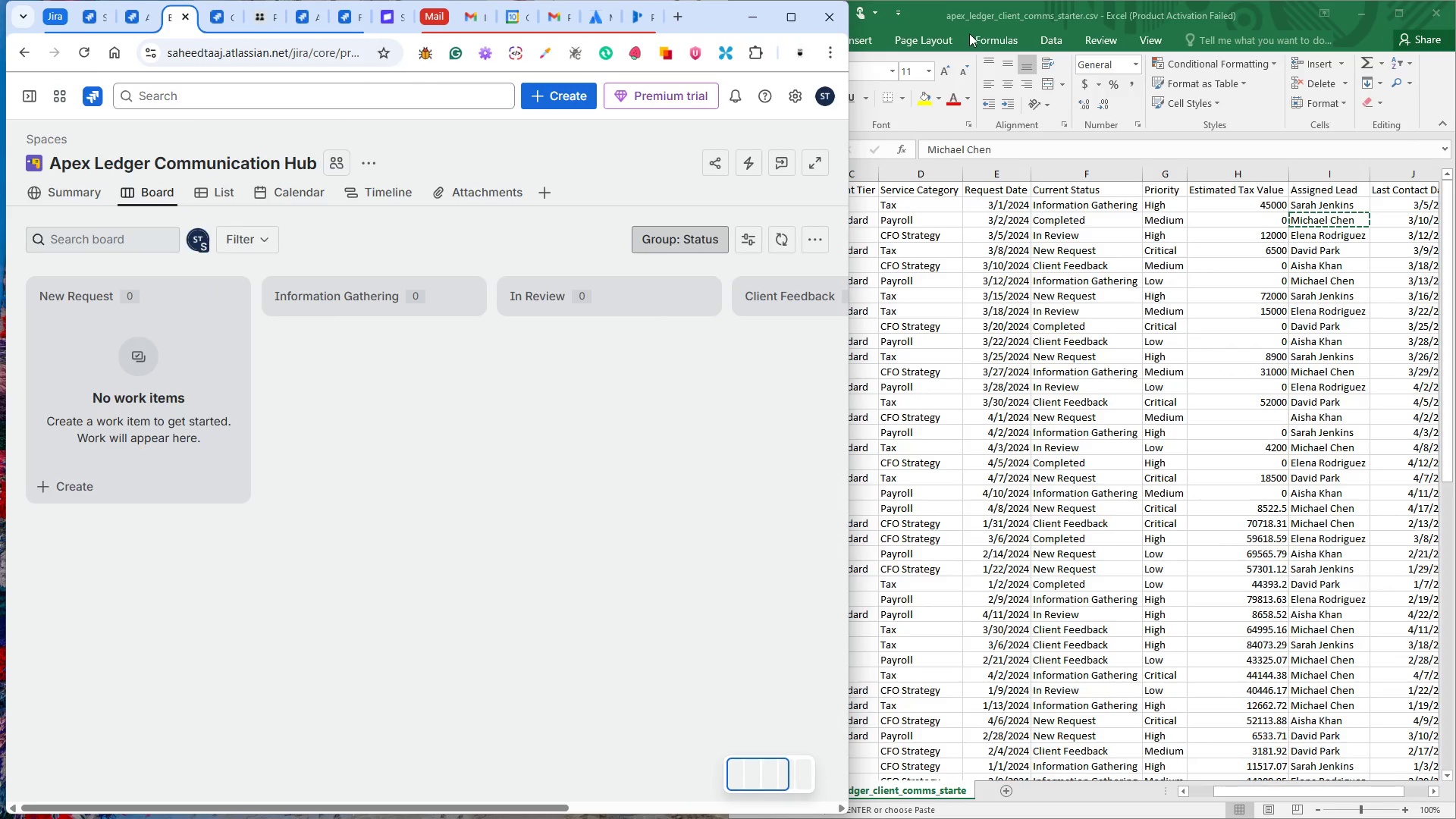 
left_click_drag(start_coordinate=[706, 8], to_coordinate=[593, 36])
 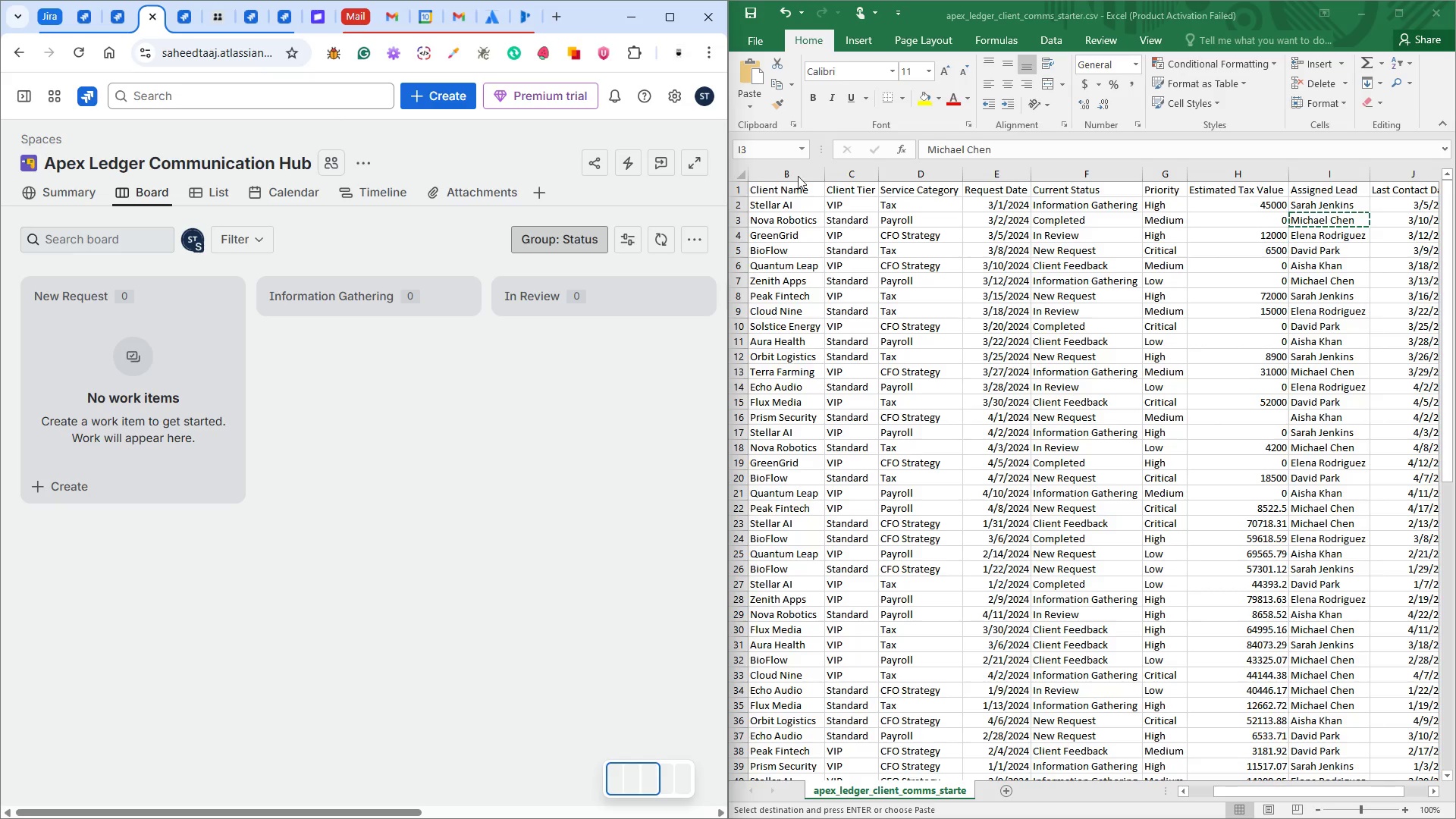 
left_click([775, 202])
 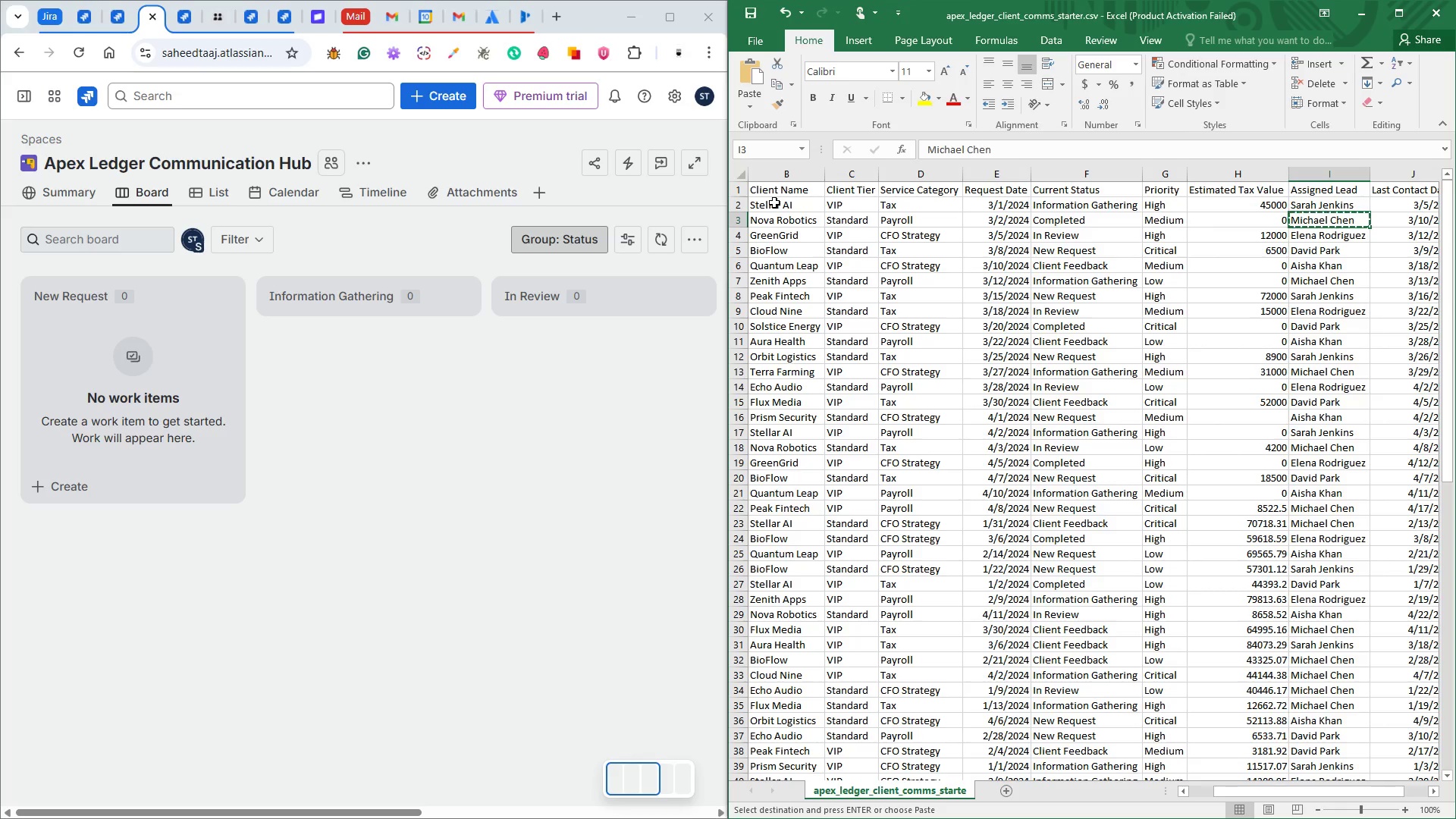 
left_click([774, 202])
 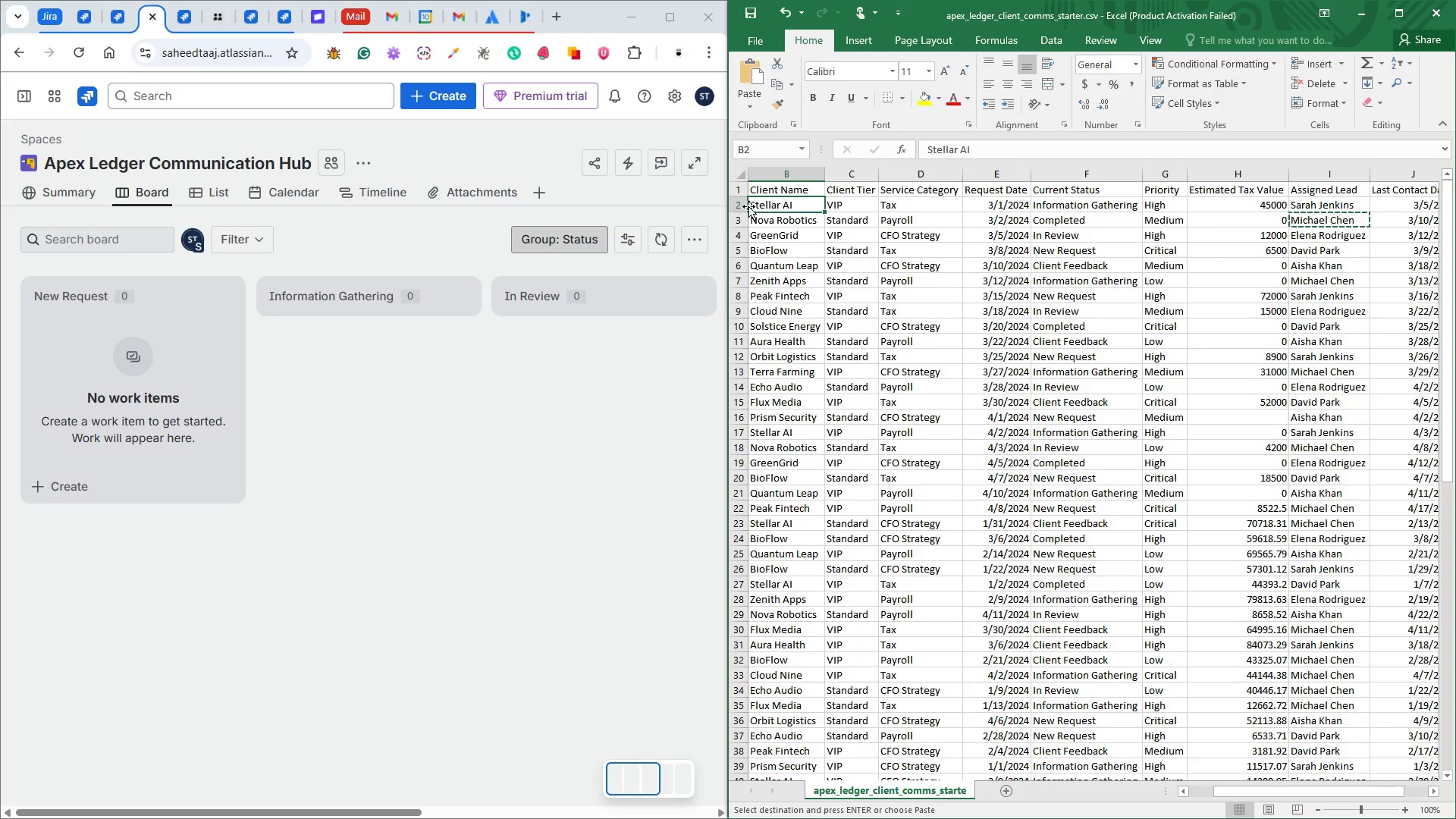 
left_click([452, 90])
 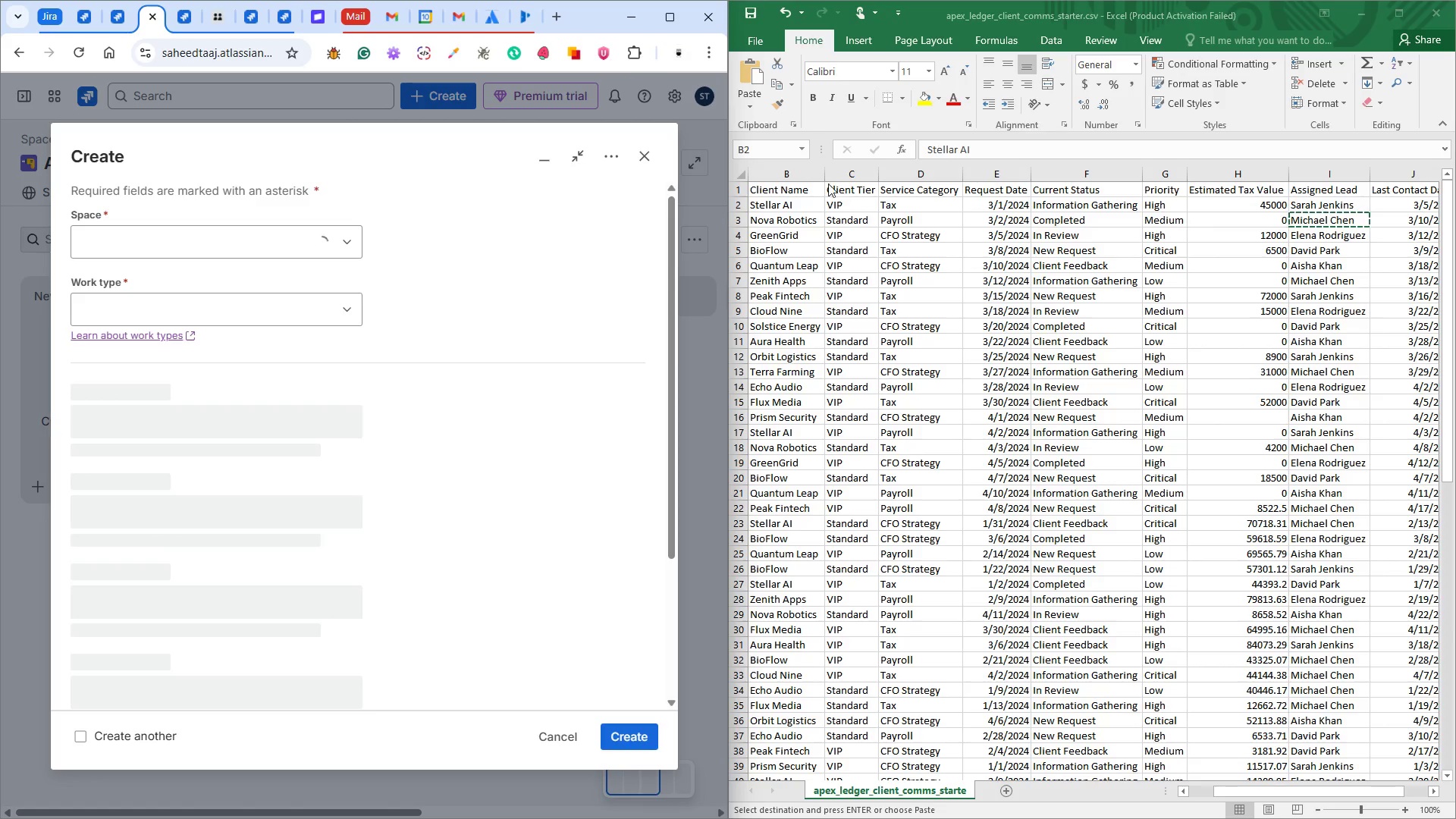 
left_click([781, 197])
 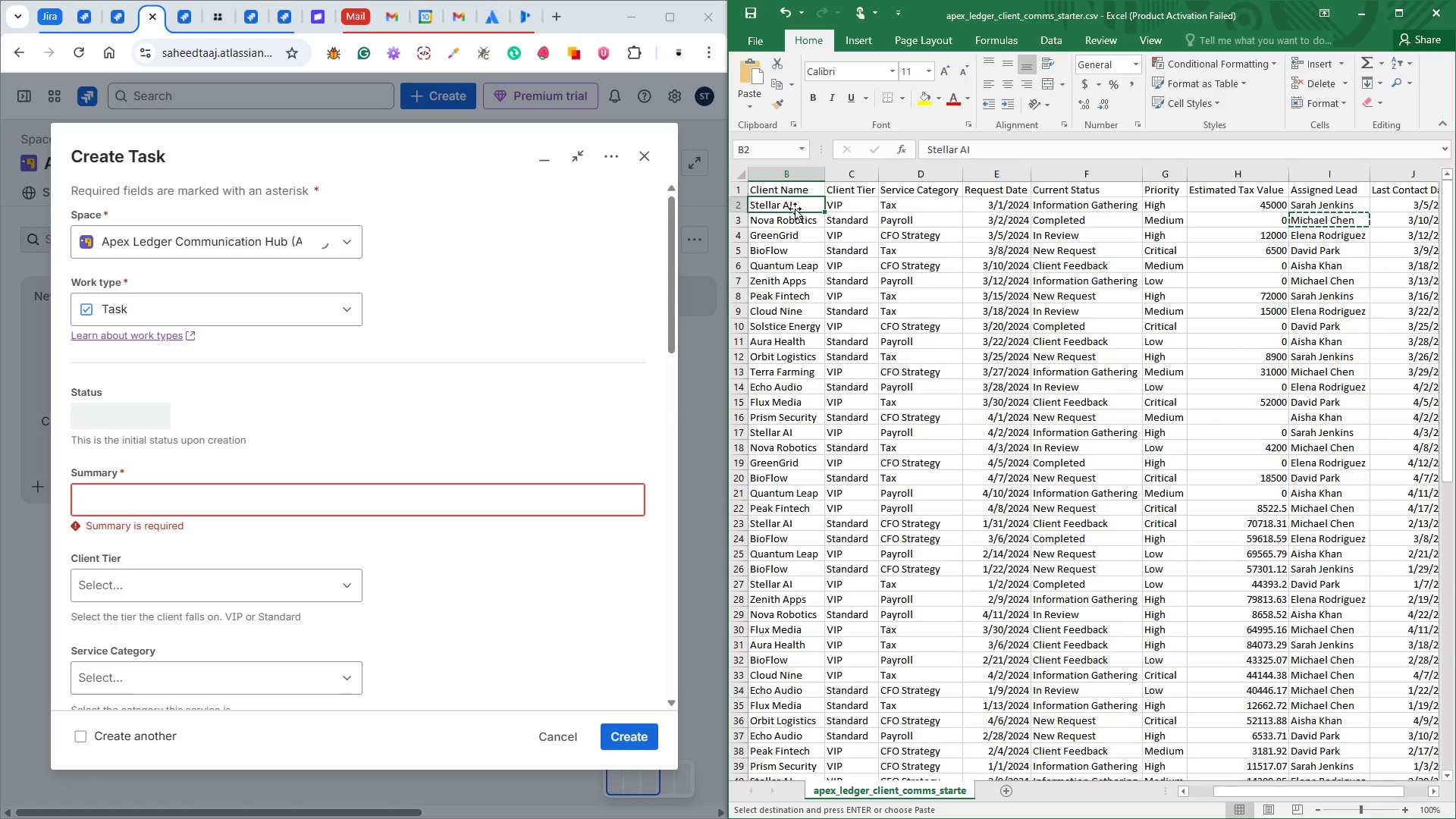 
key(Control+C)
 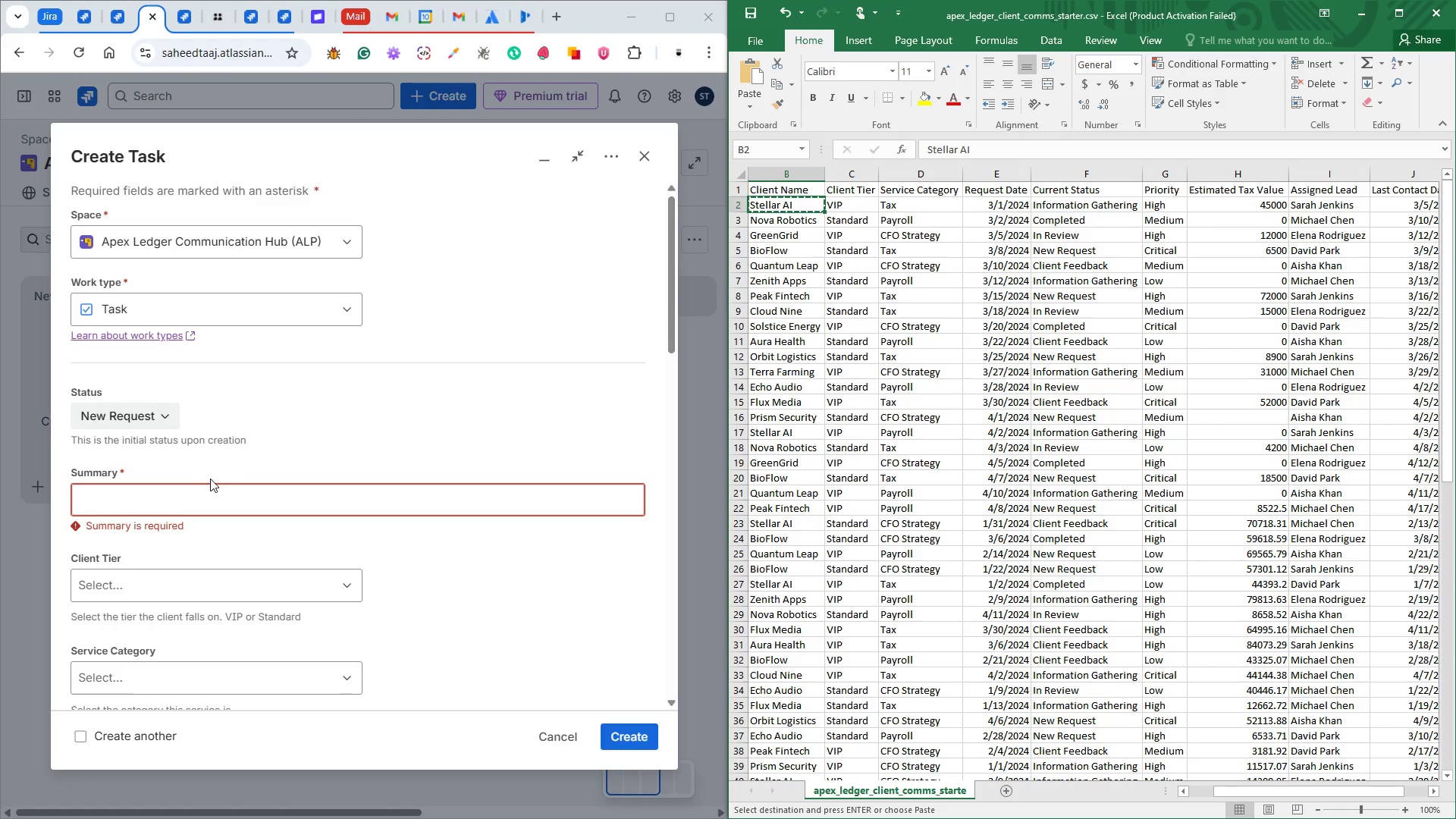 
left_click([190, 494])
 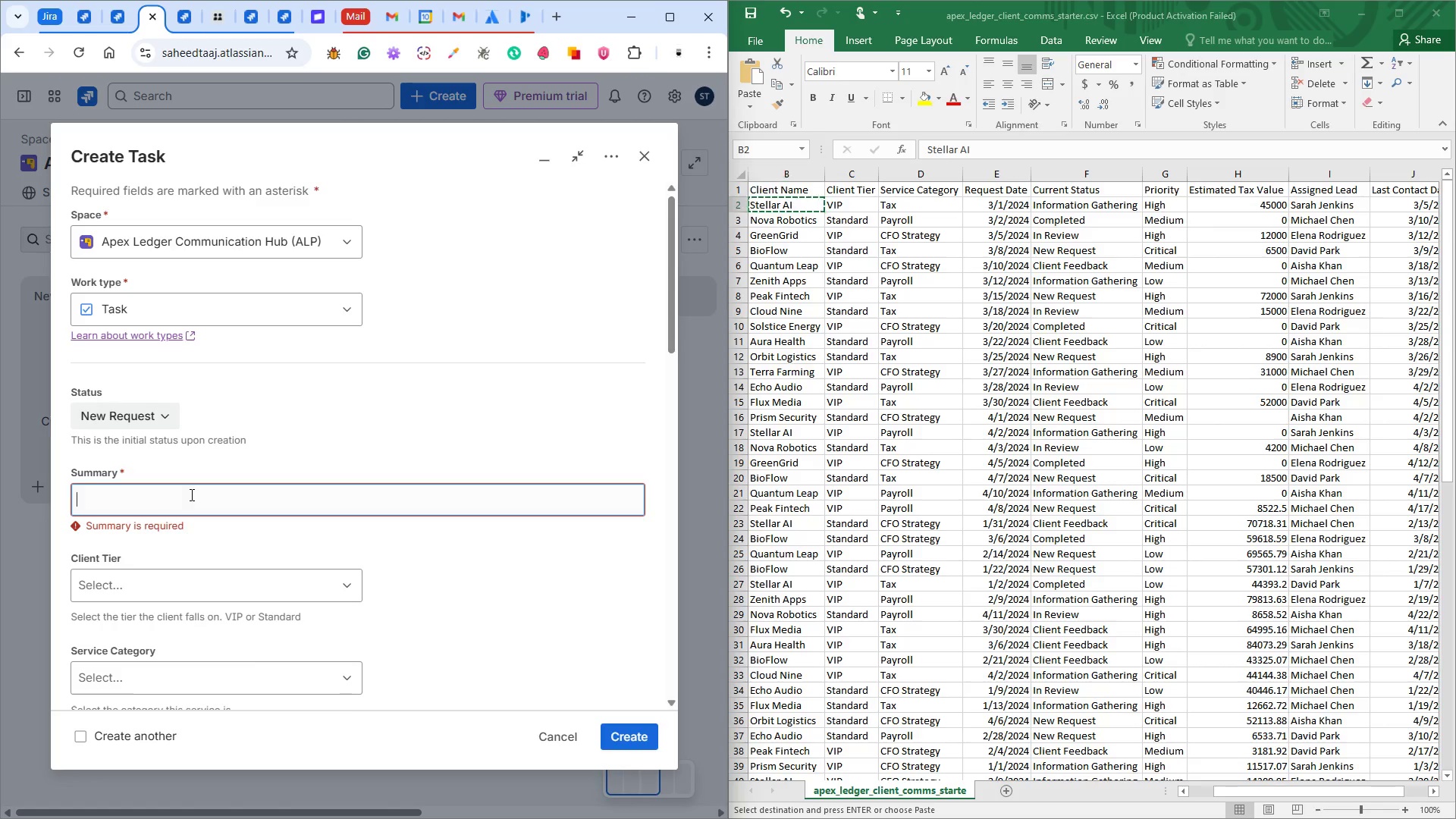 
key(Control+V)
 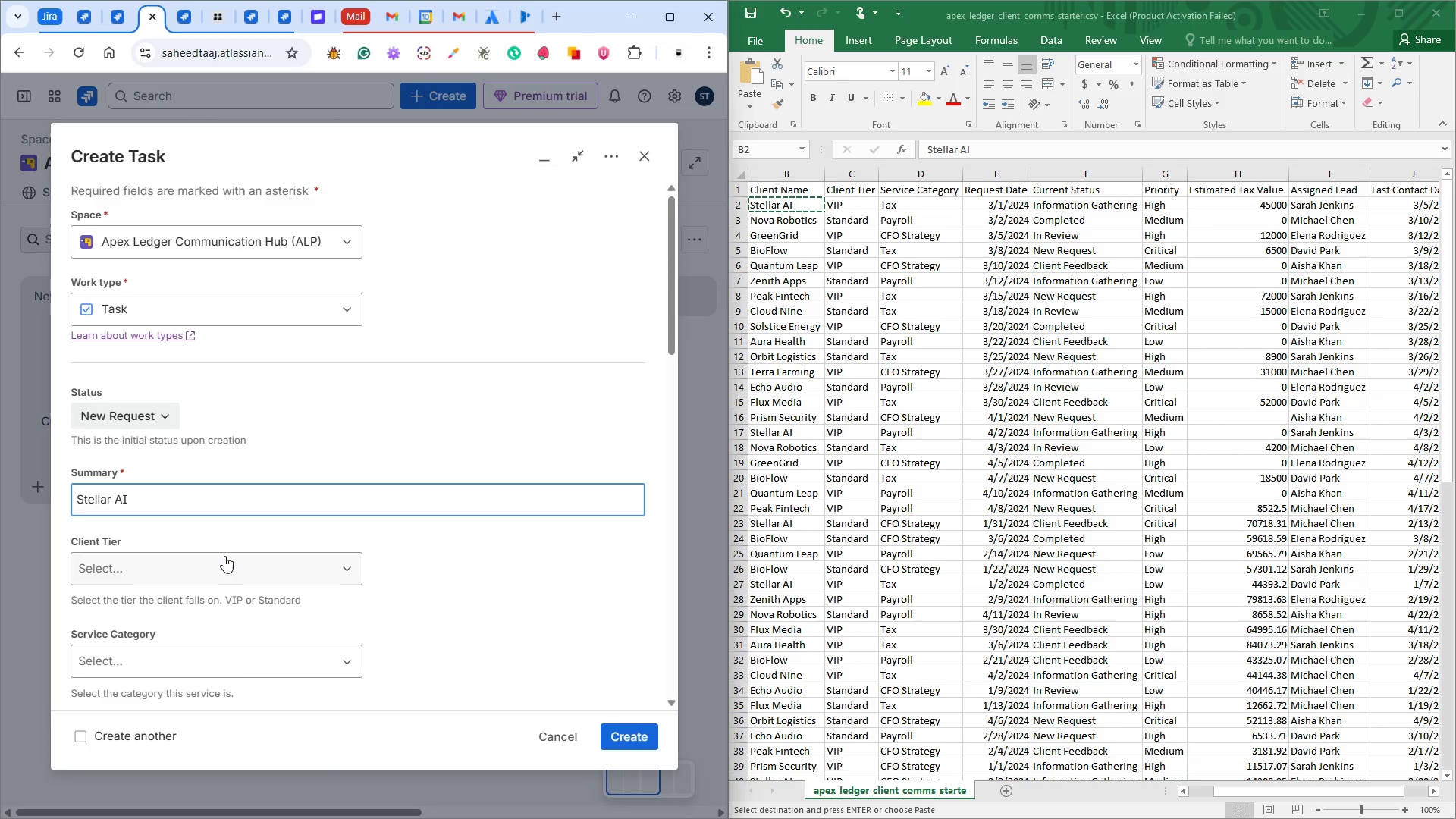 
left_click([224, 556])
 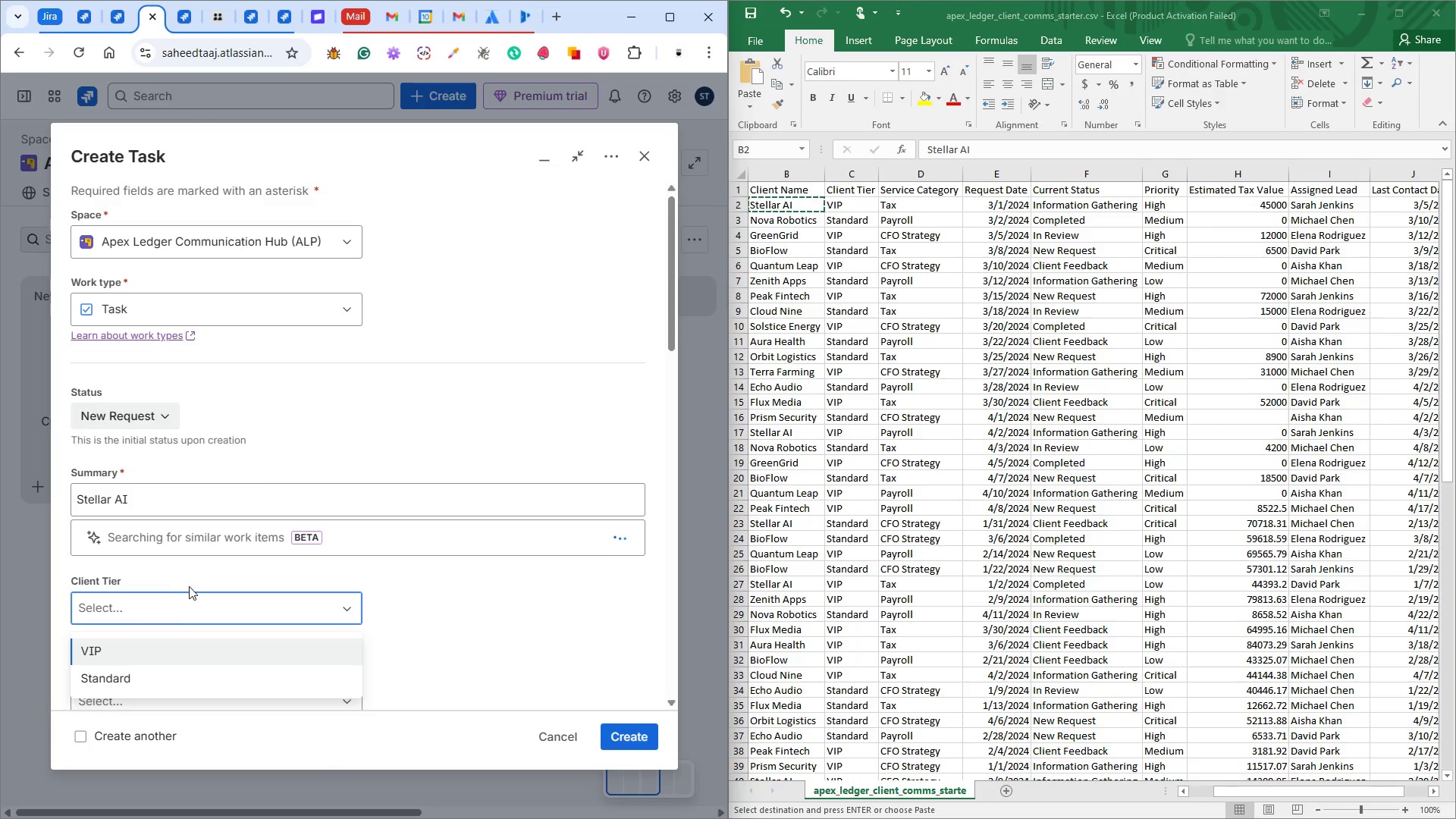 
left_click([158, 640])
 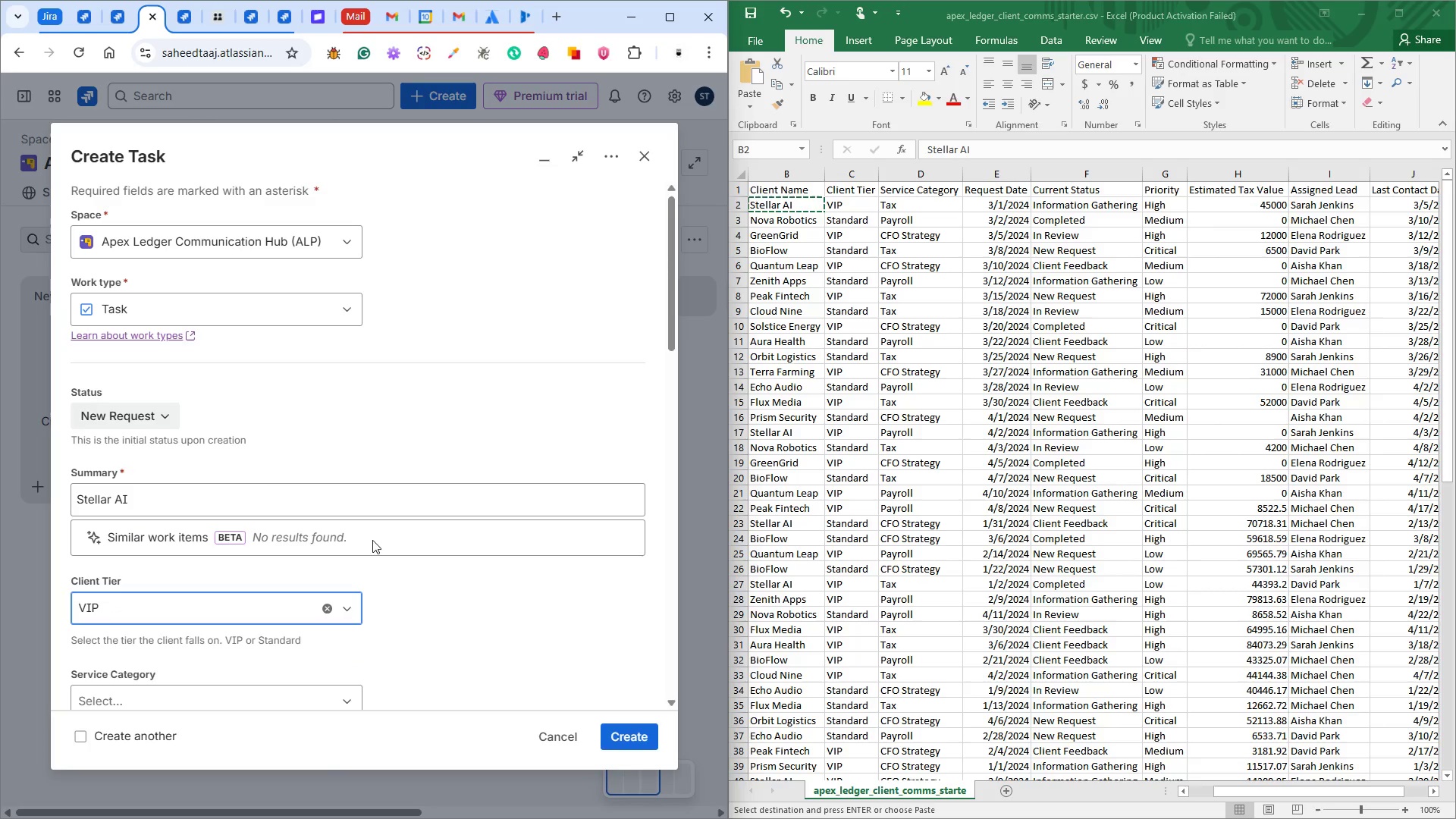 
scroll: coordinate [378, 514], scroll_direction: down, amount: 2.0
 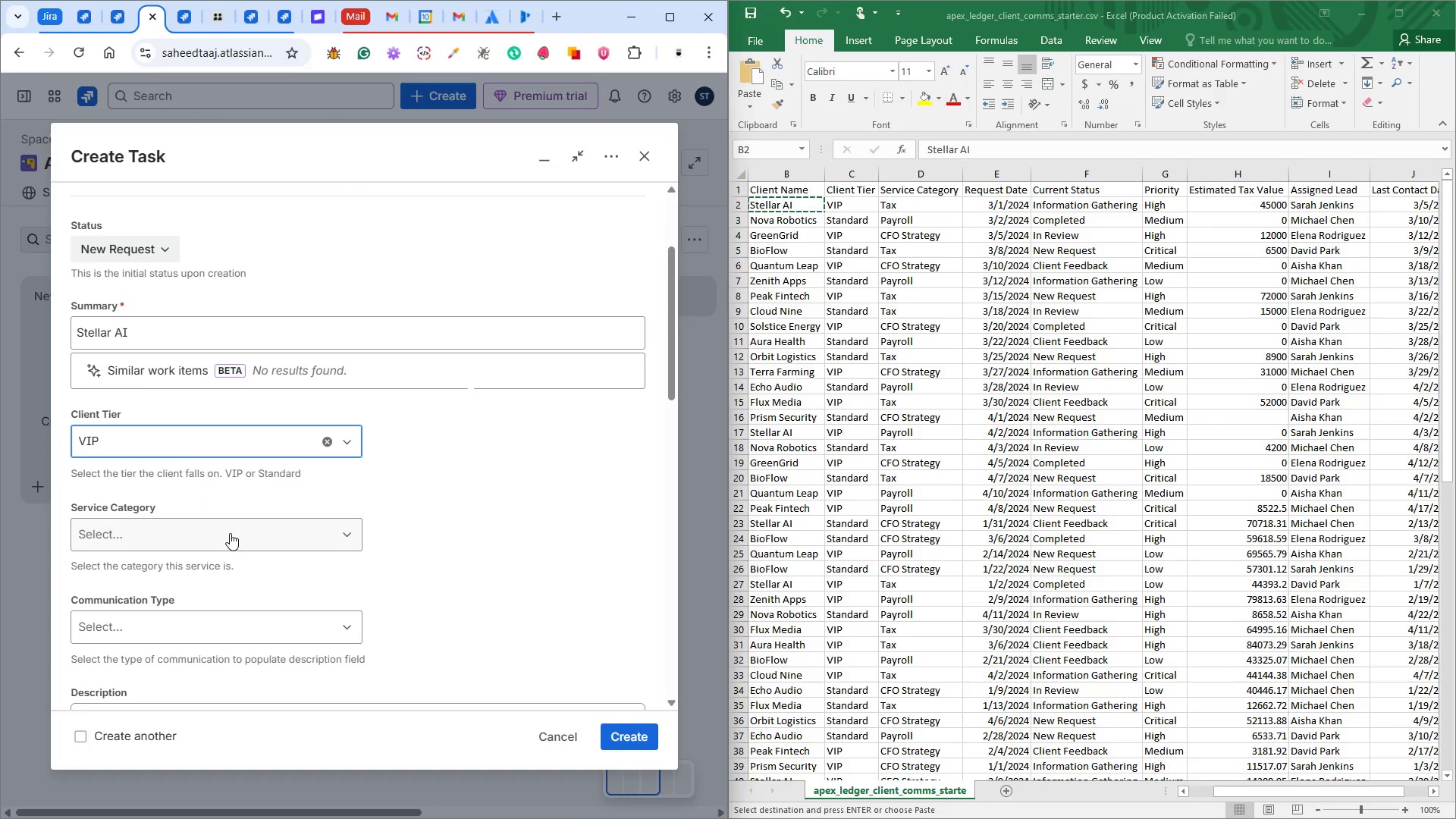 
left_click([230, 533])
 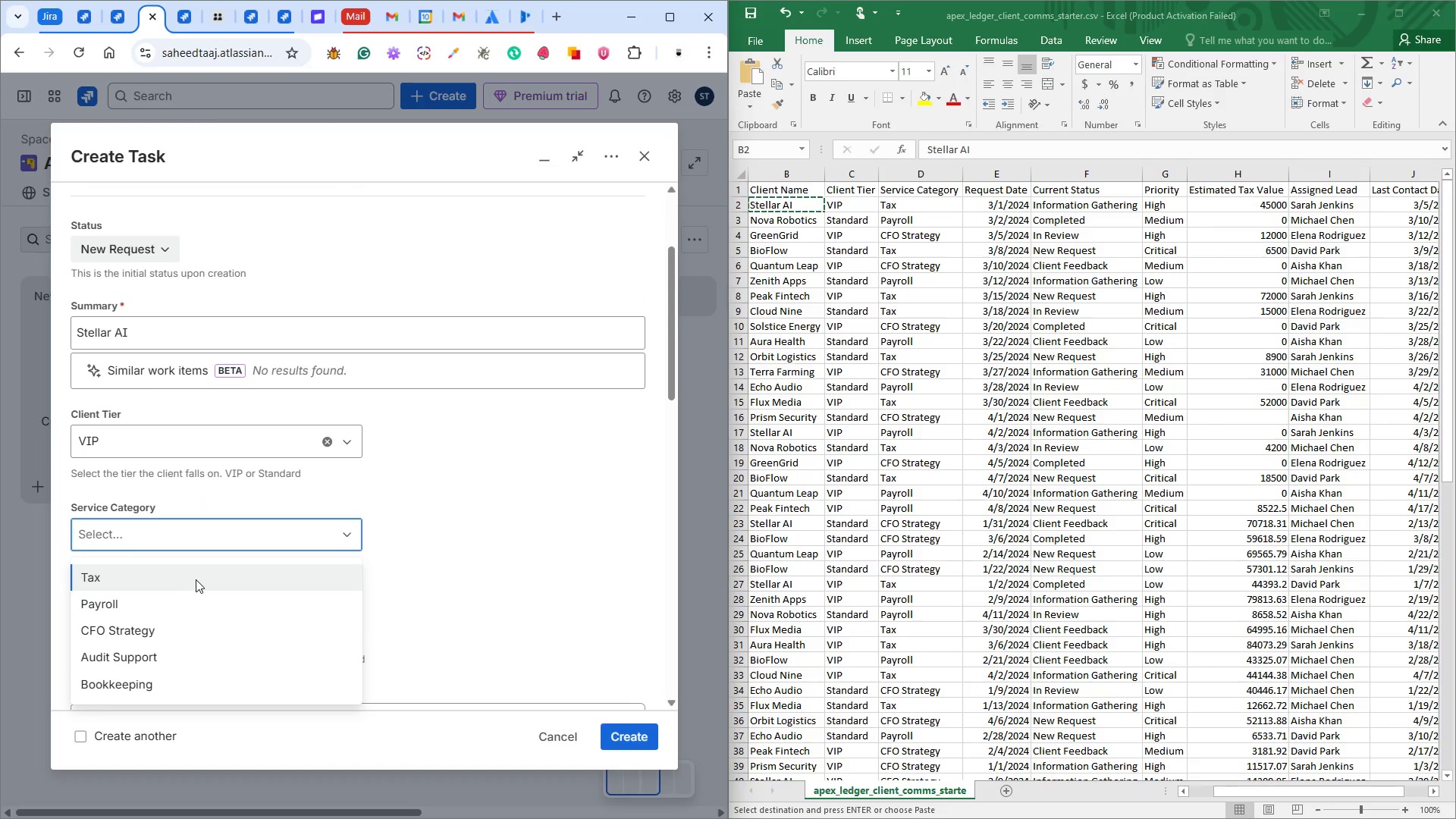 
left_click([193, 577])
 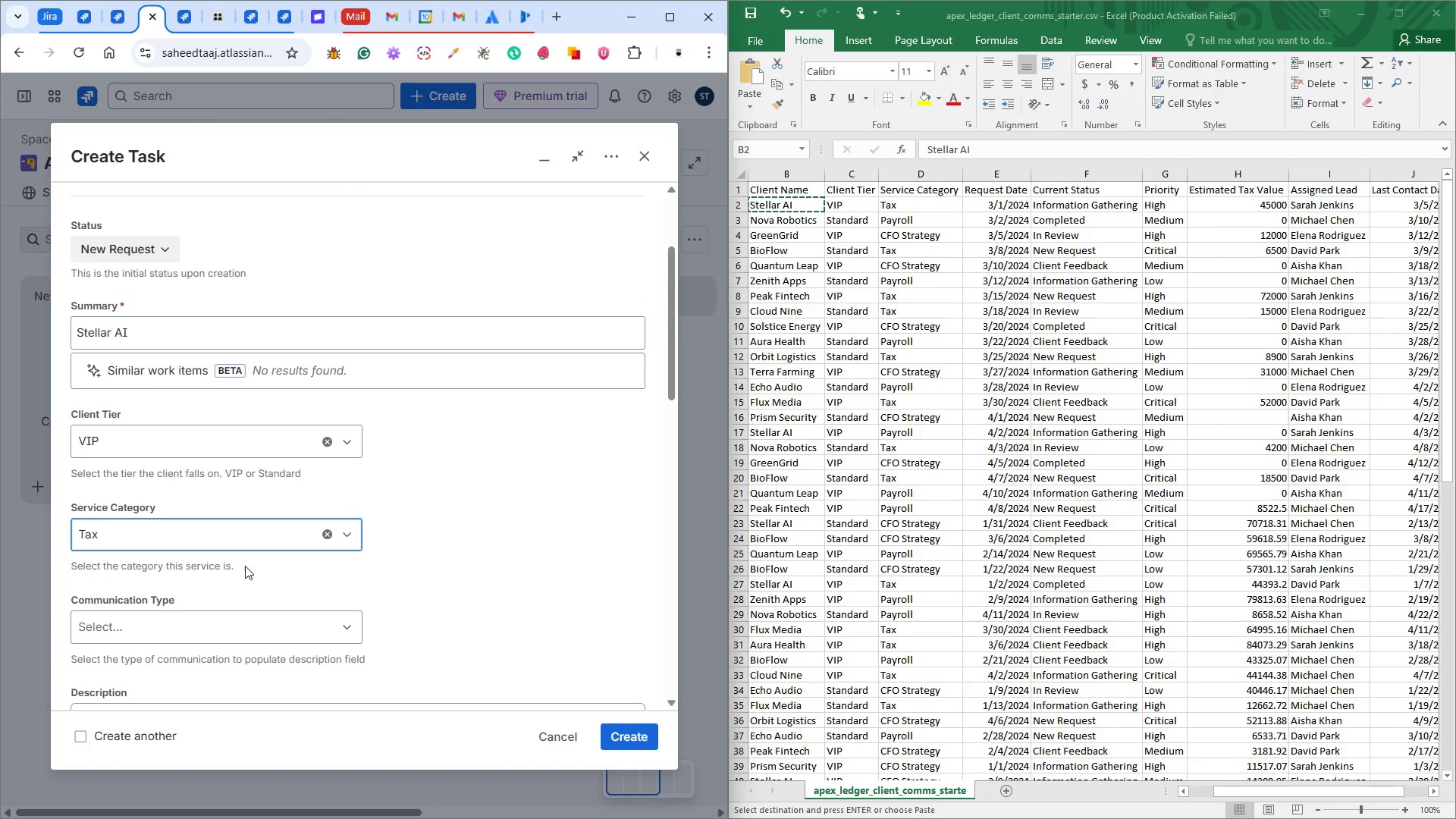 
scroll: coordinate [345, 520], scroll_direction: down, amount: 3.0
 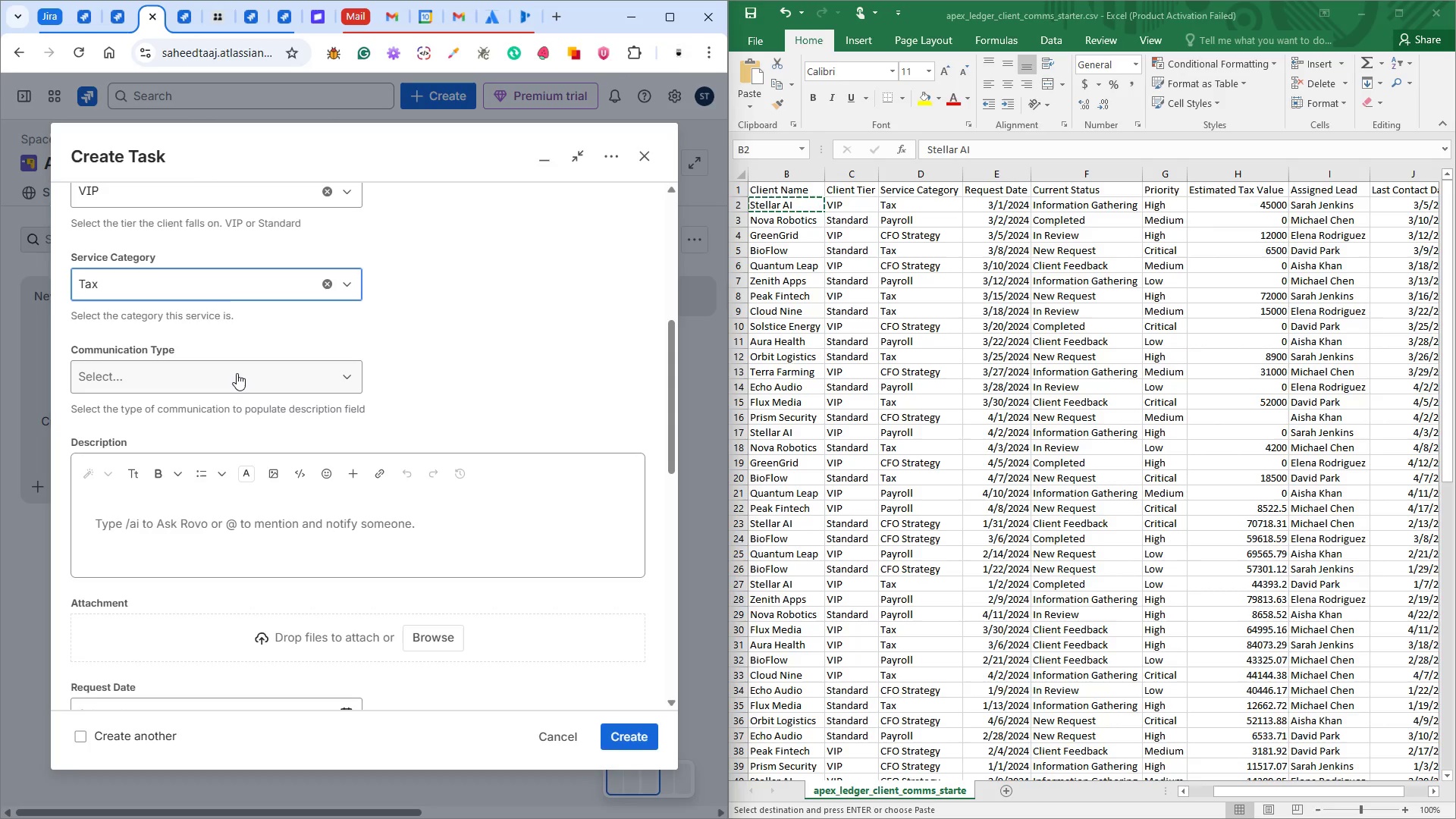 
left_click([237, 373])
 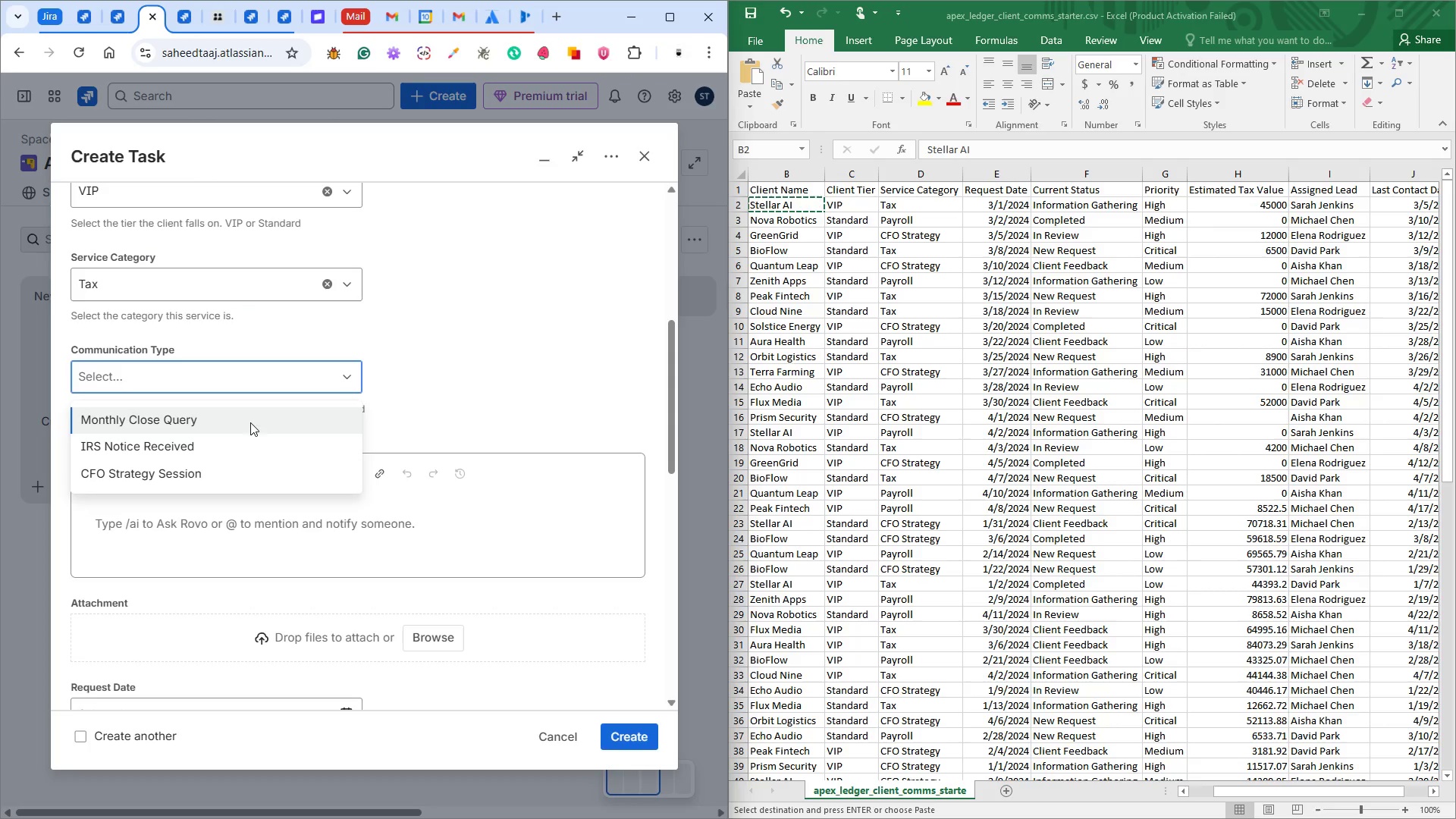 
left_click([249, 423])
 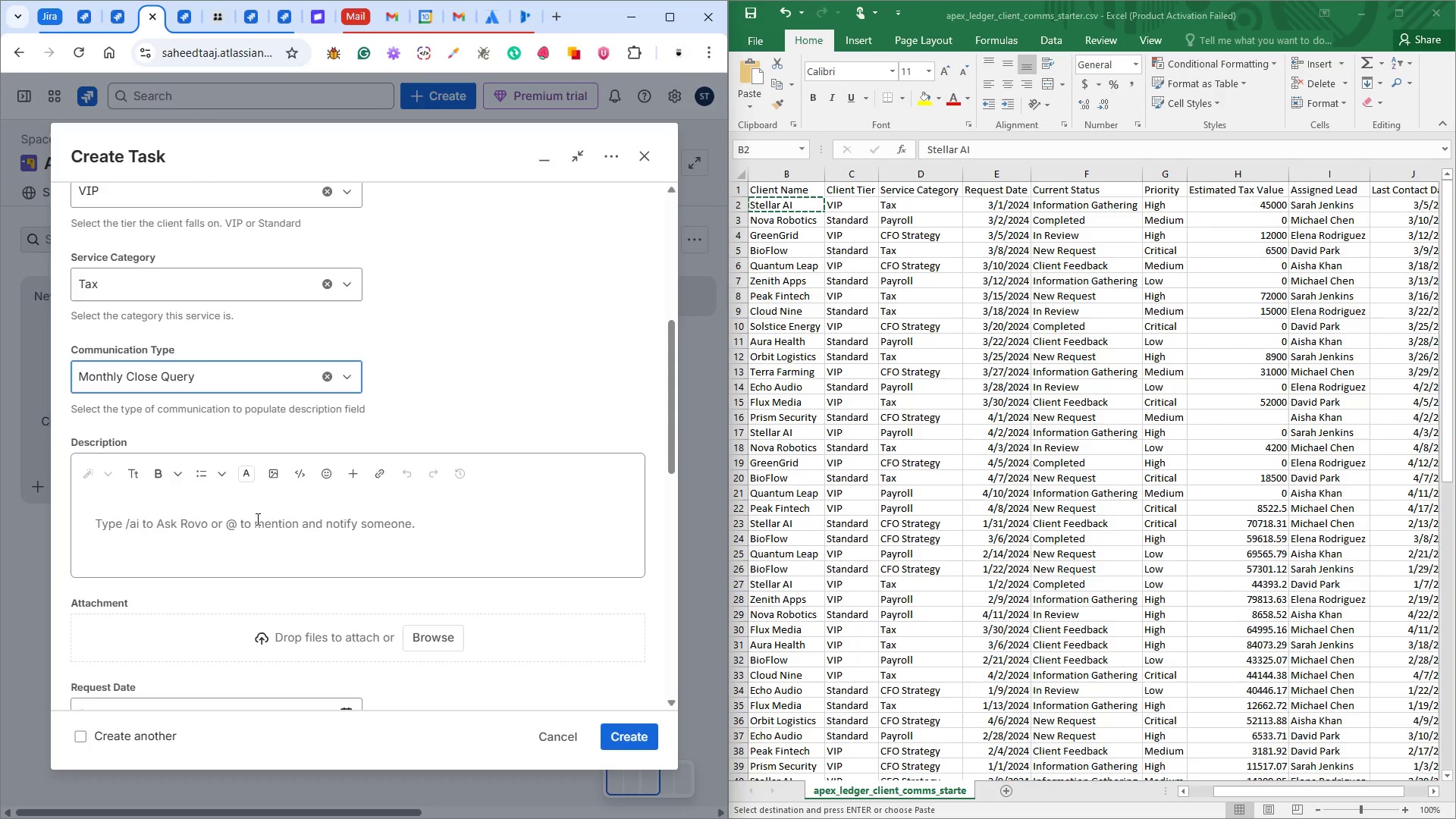 
left_click([181, 523])
 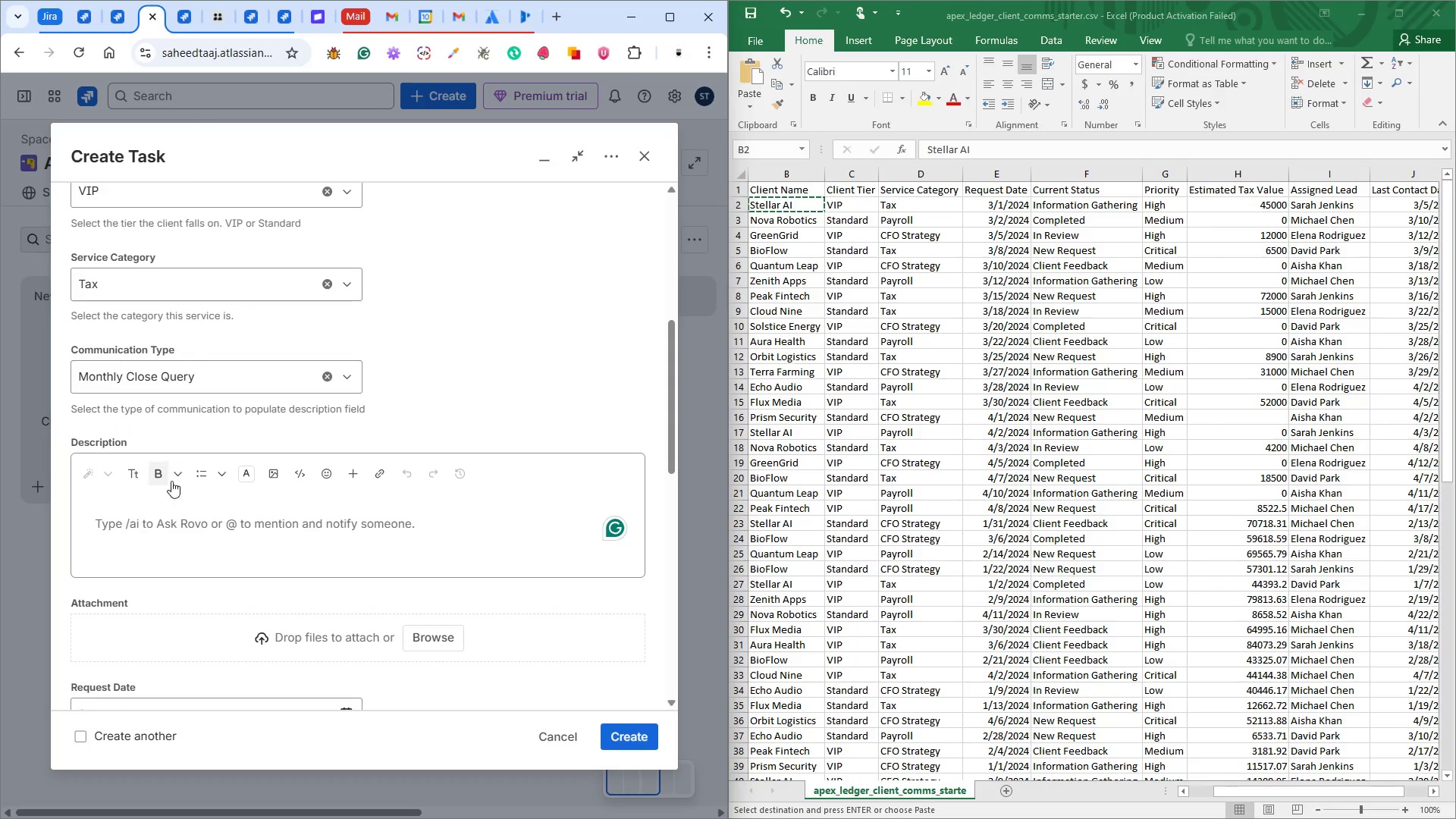 
scroll: coordinate [214, 467], scroll_direction: down, amount: 2.0
 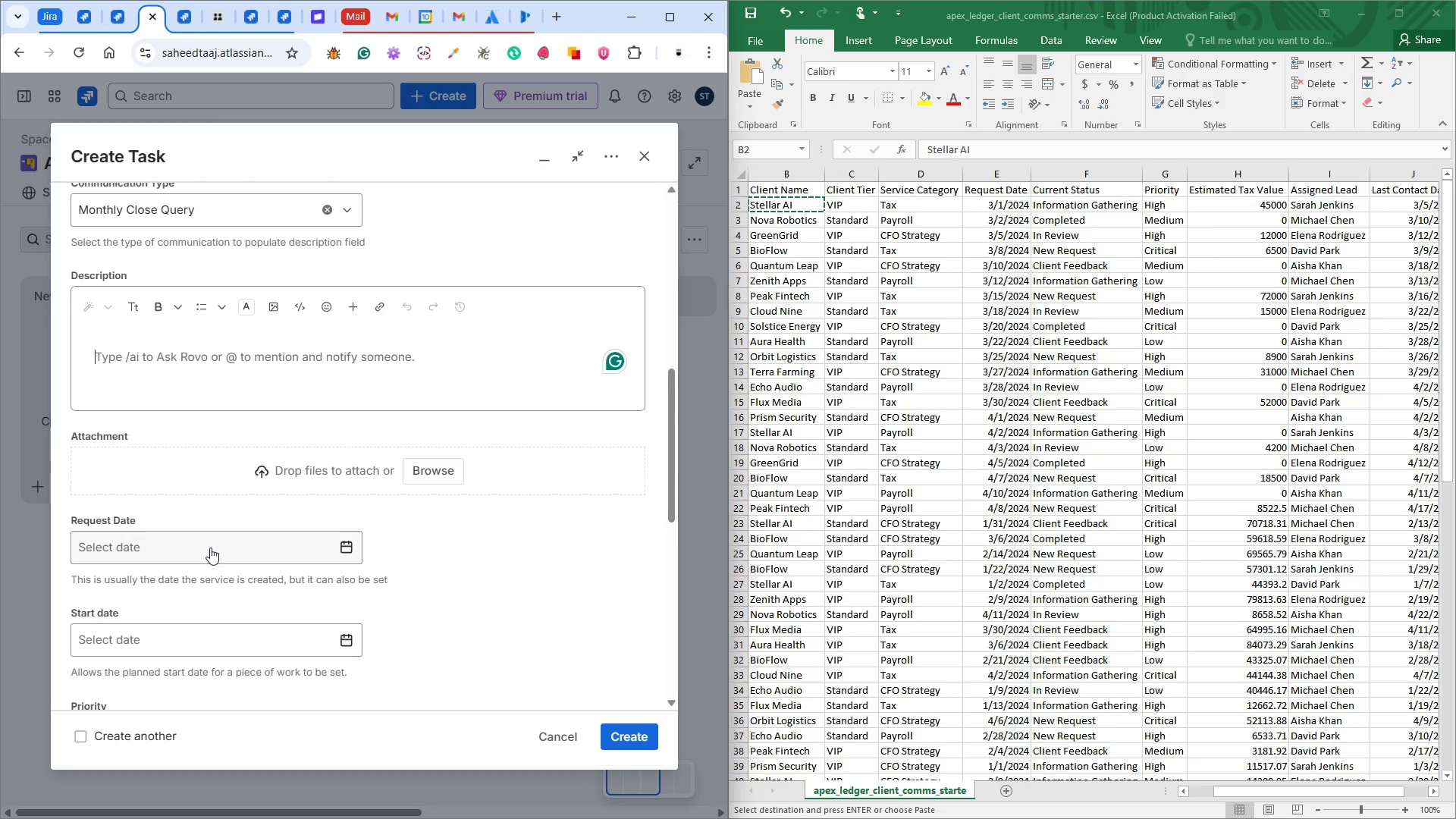 
wait(5.21)
 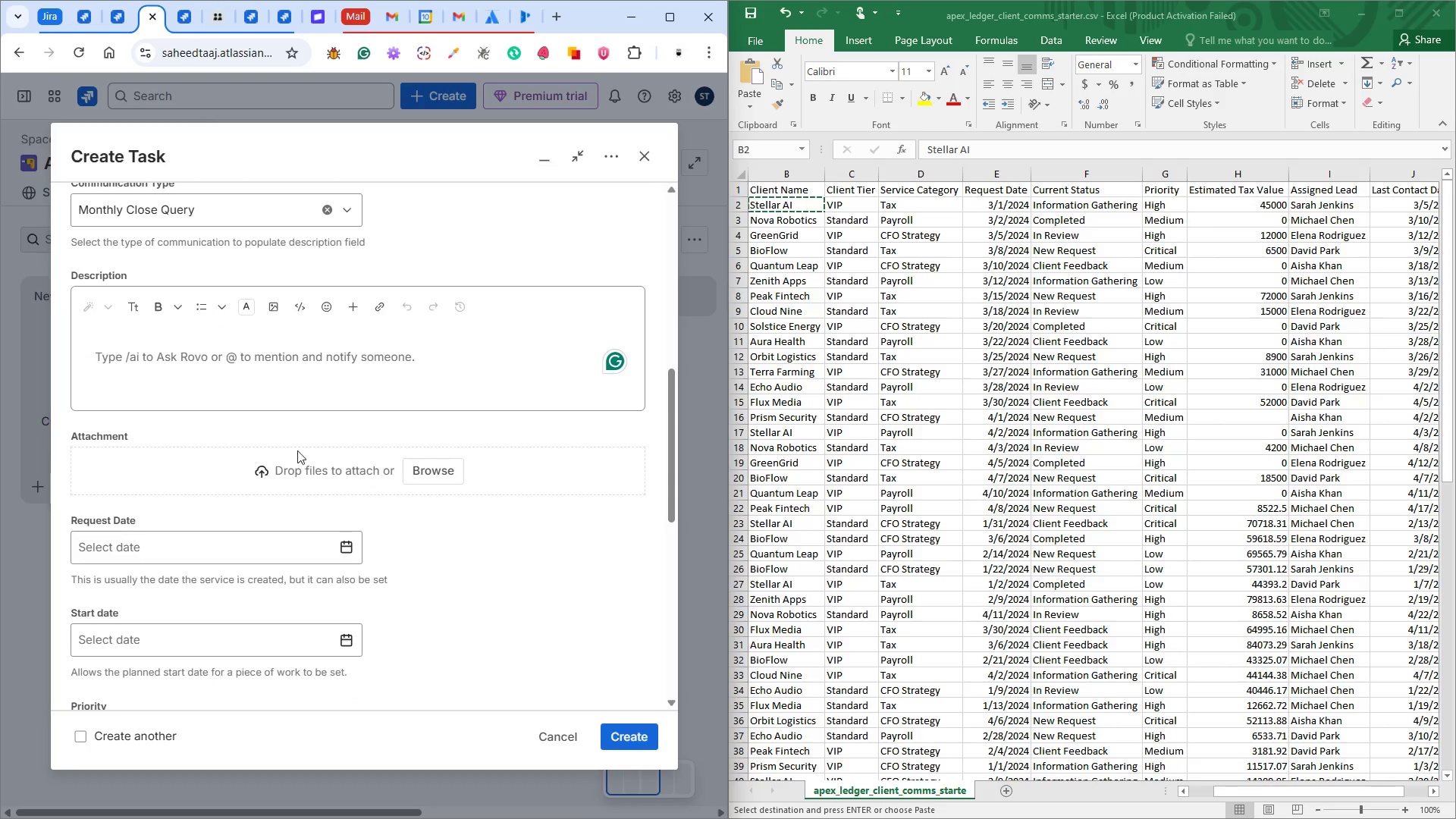 
left_click([349, 541])
 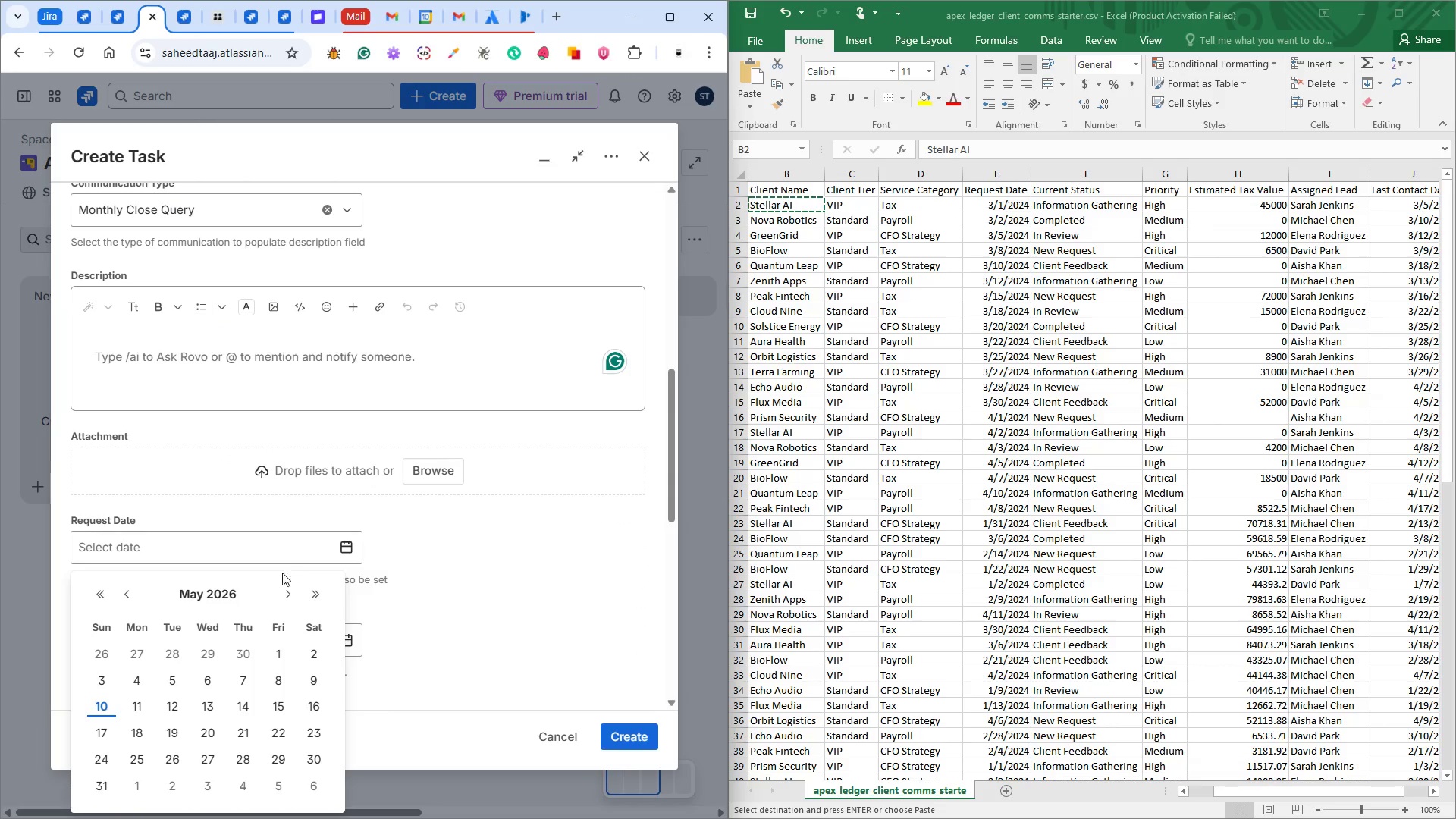 
left_click([121, 588])
 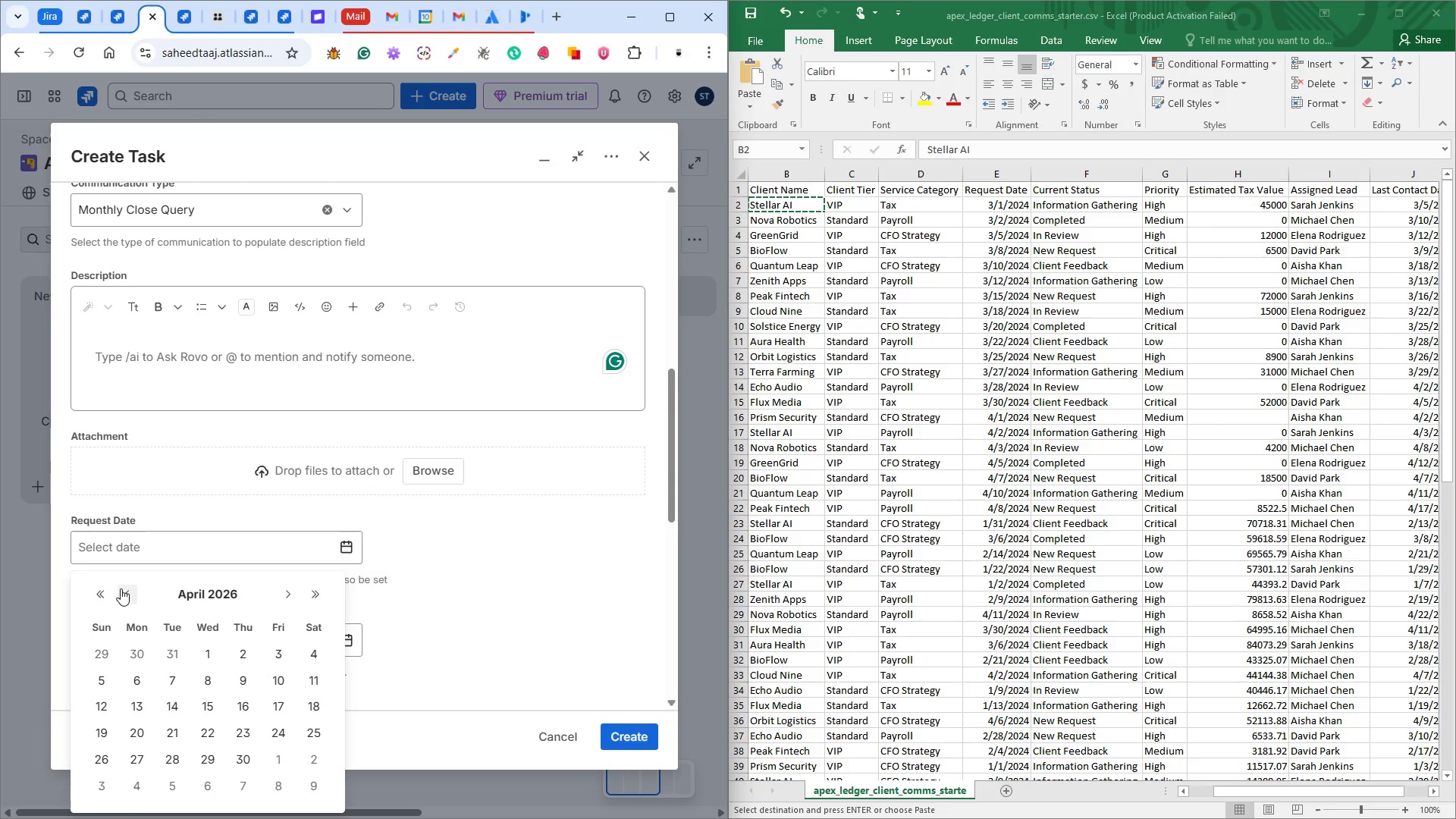 
left_click([121, 588])
 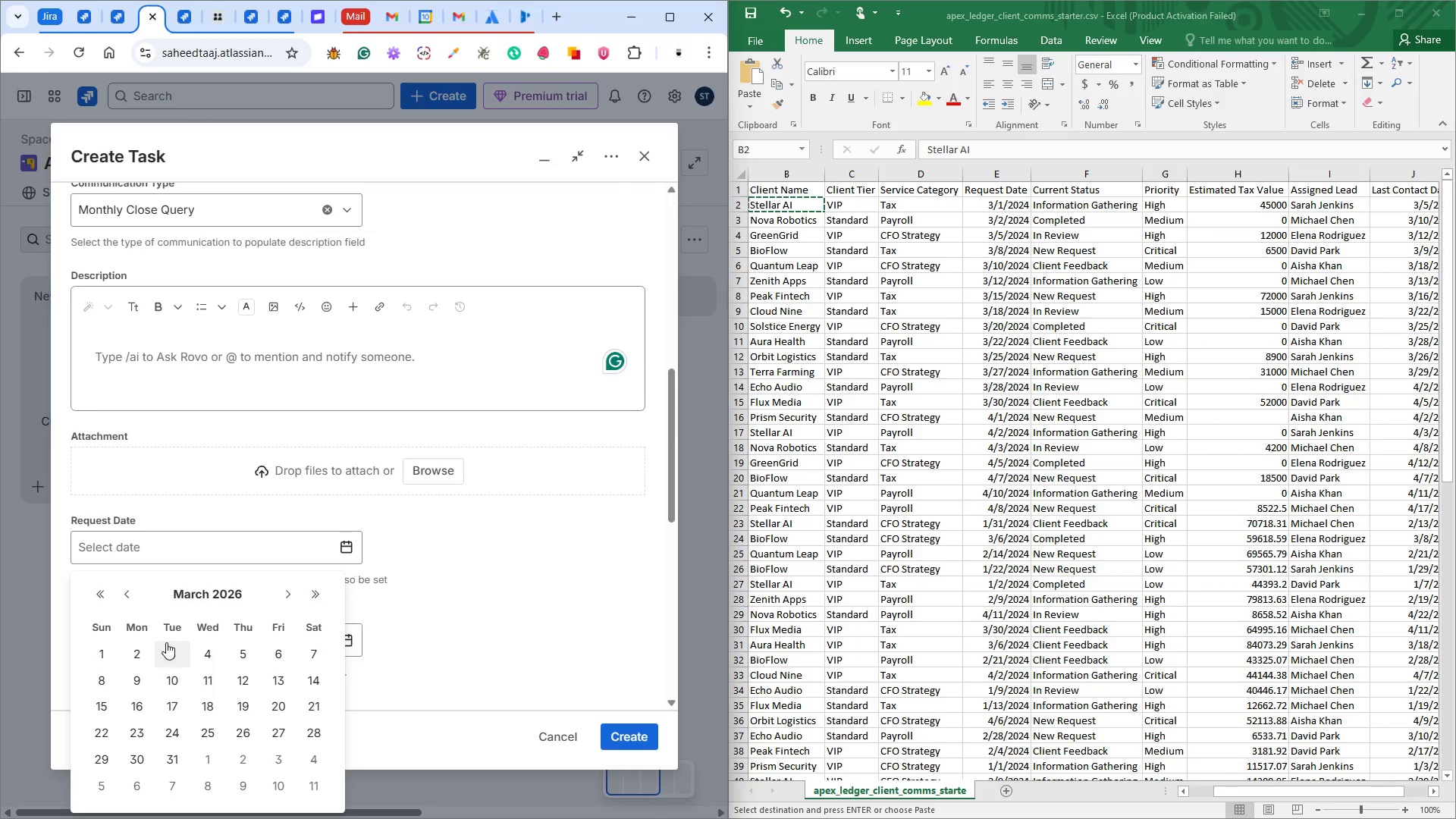 
left_click([171, 648])
 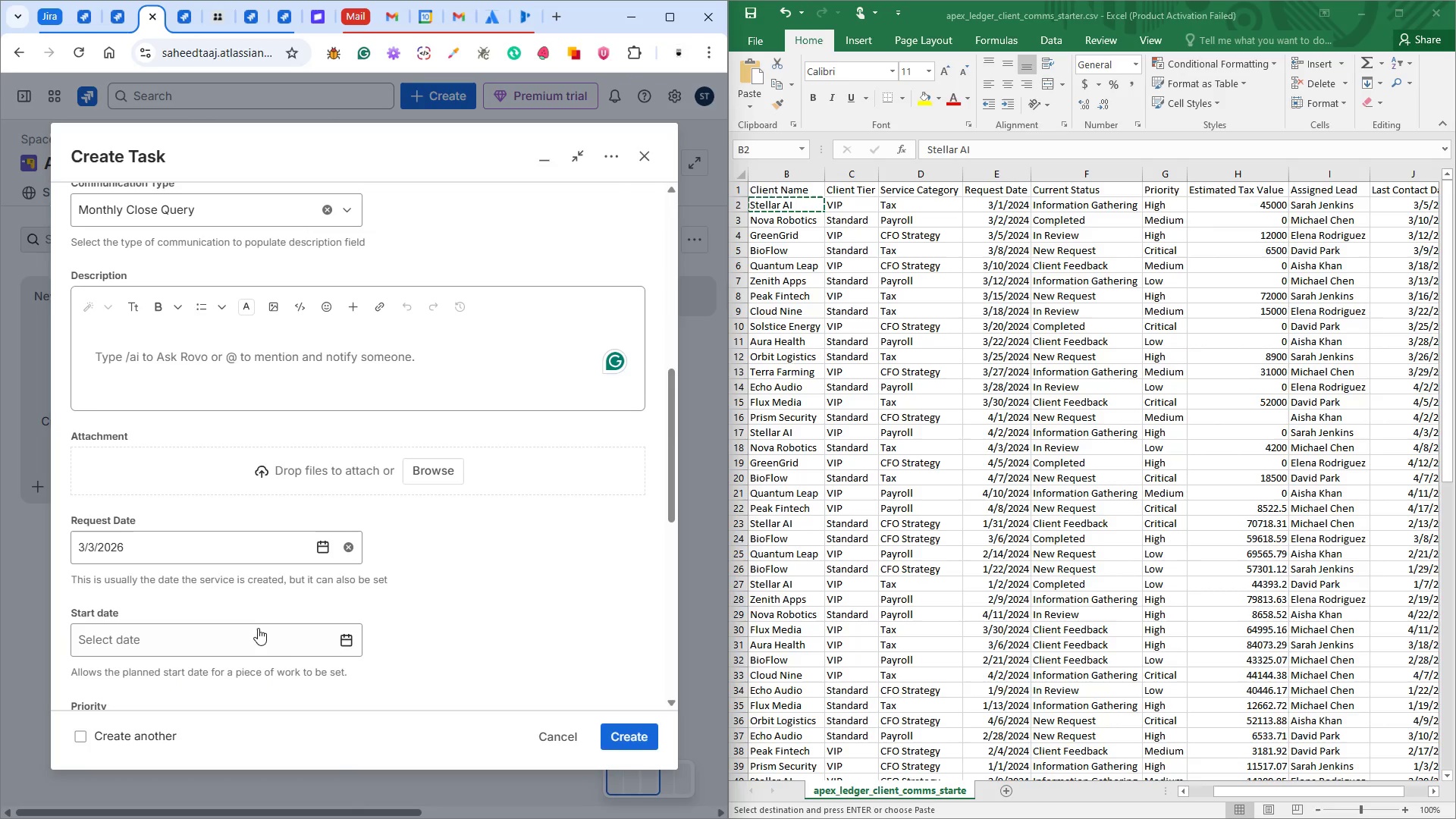 
left_click([342, 641])
 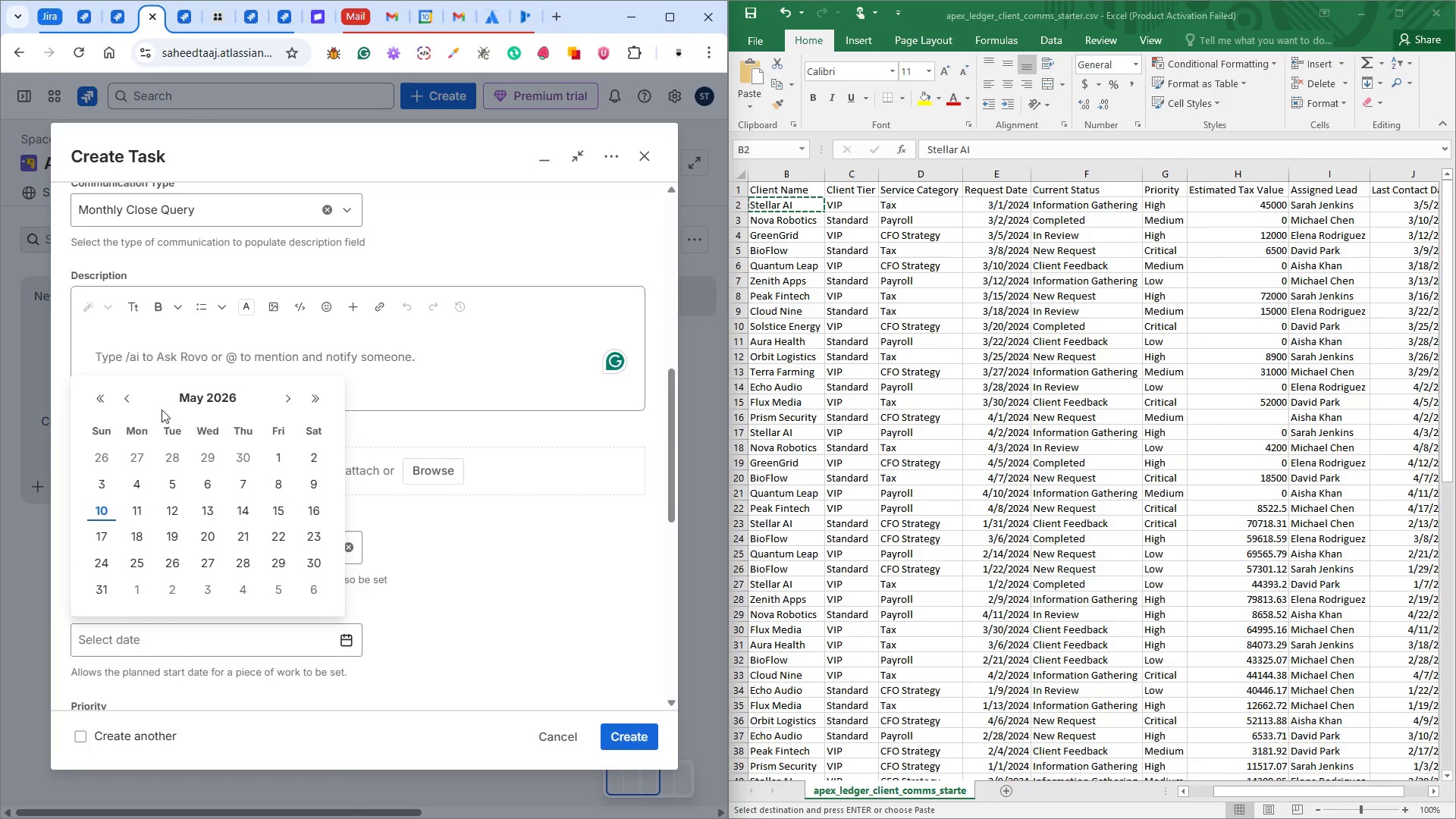 
left_click([121, 393])
 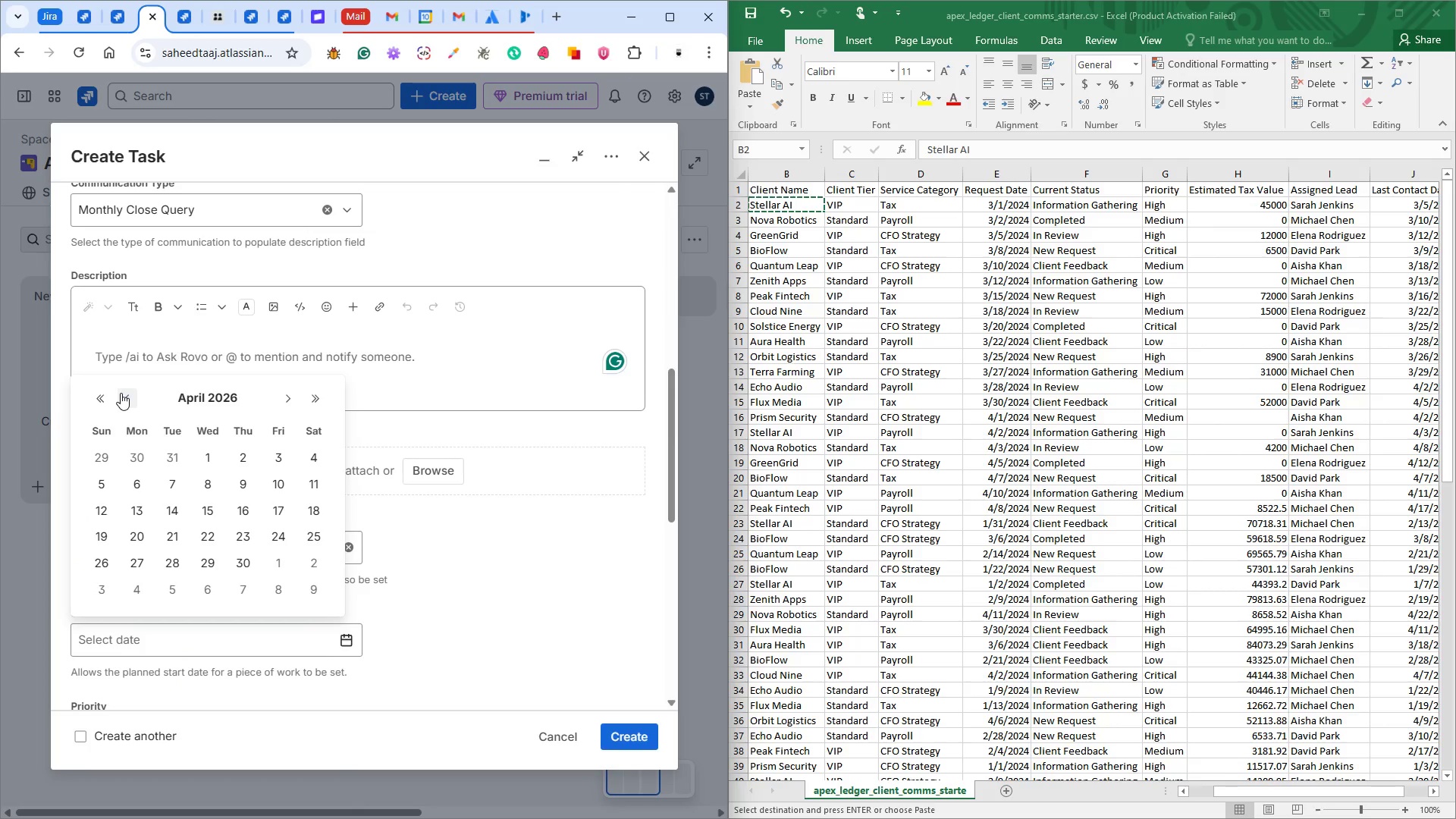 
left_click([121, 393])
 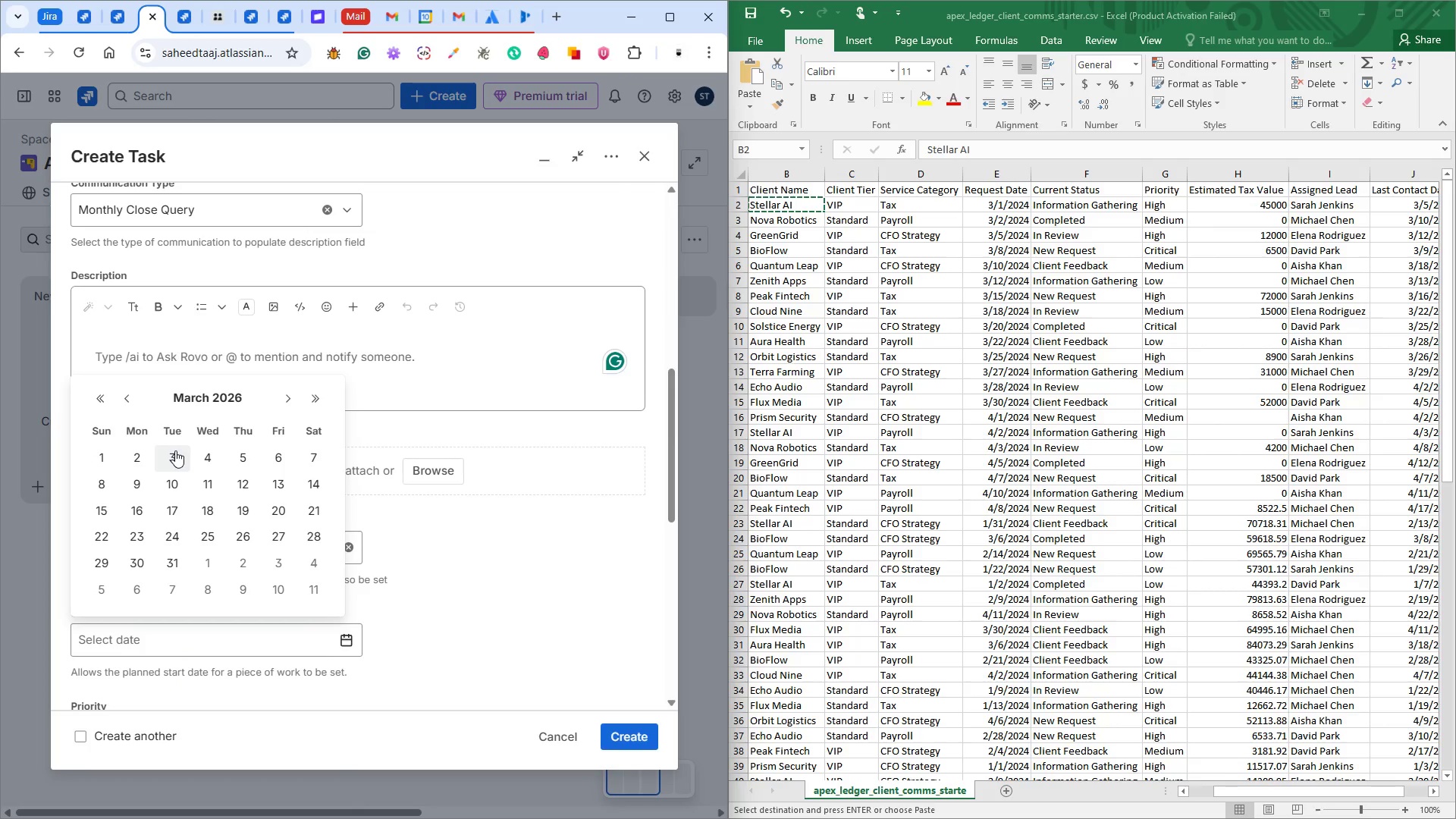 
wait(5.34)
 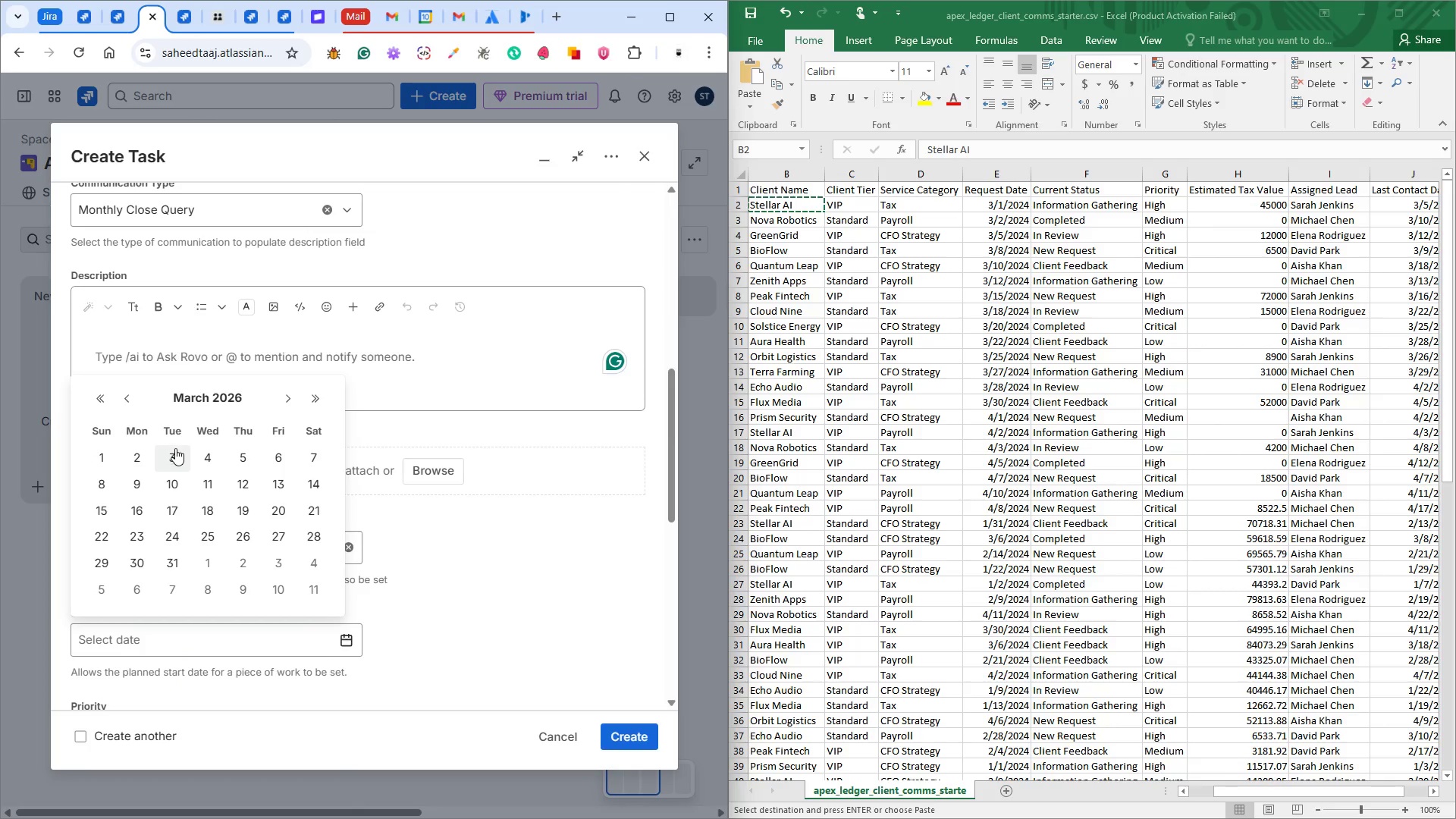 
left_click([105, 453])
 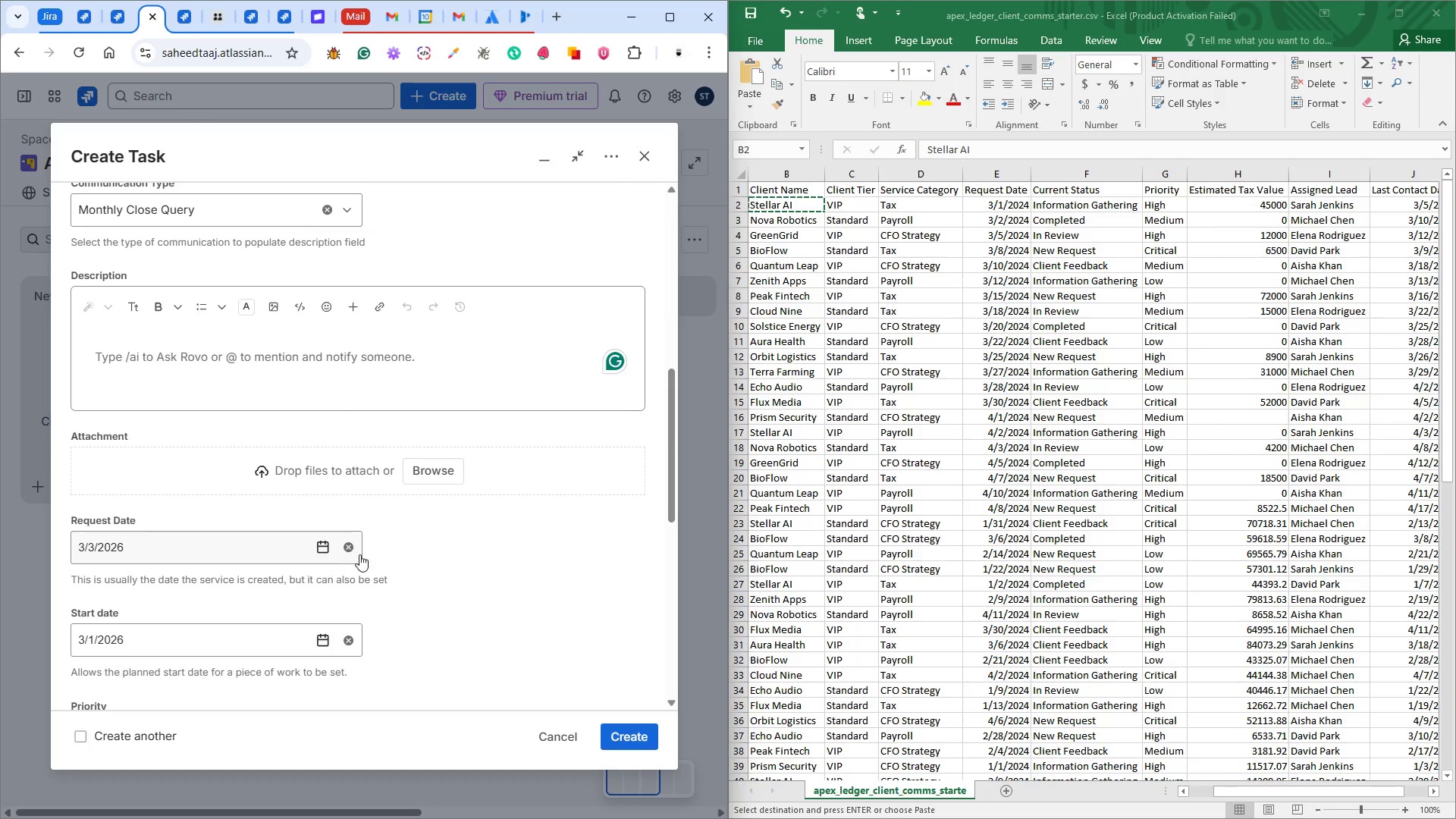 
left_click([318, 548])
 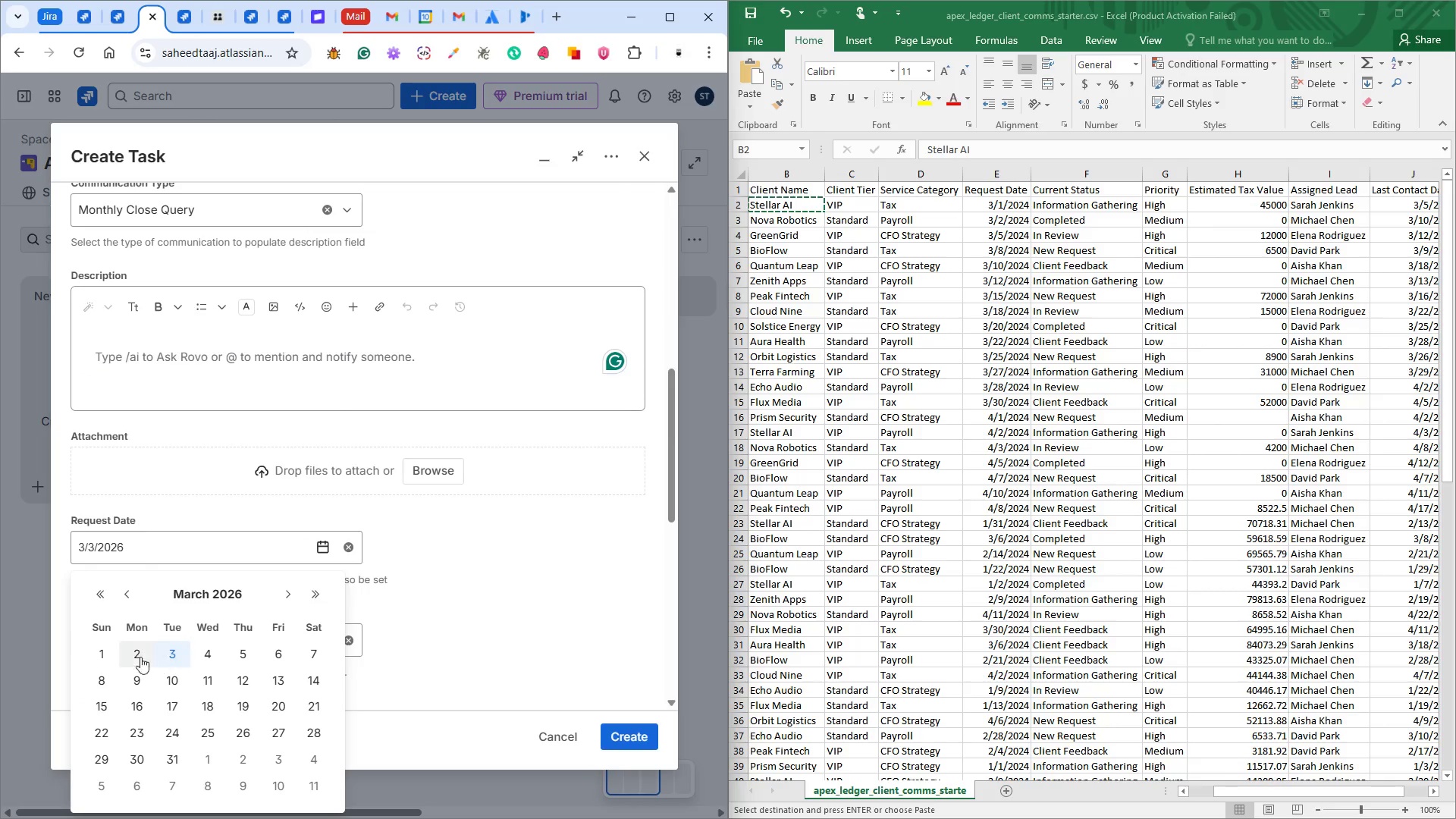 
left_click([105, 648])
 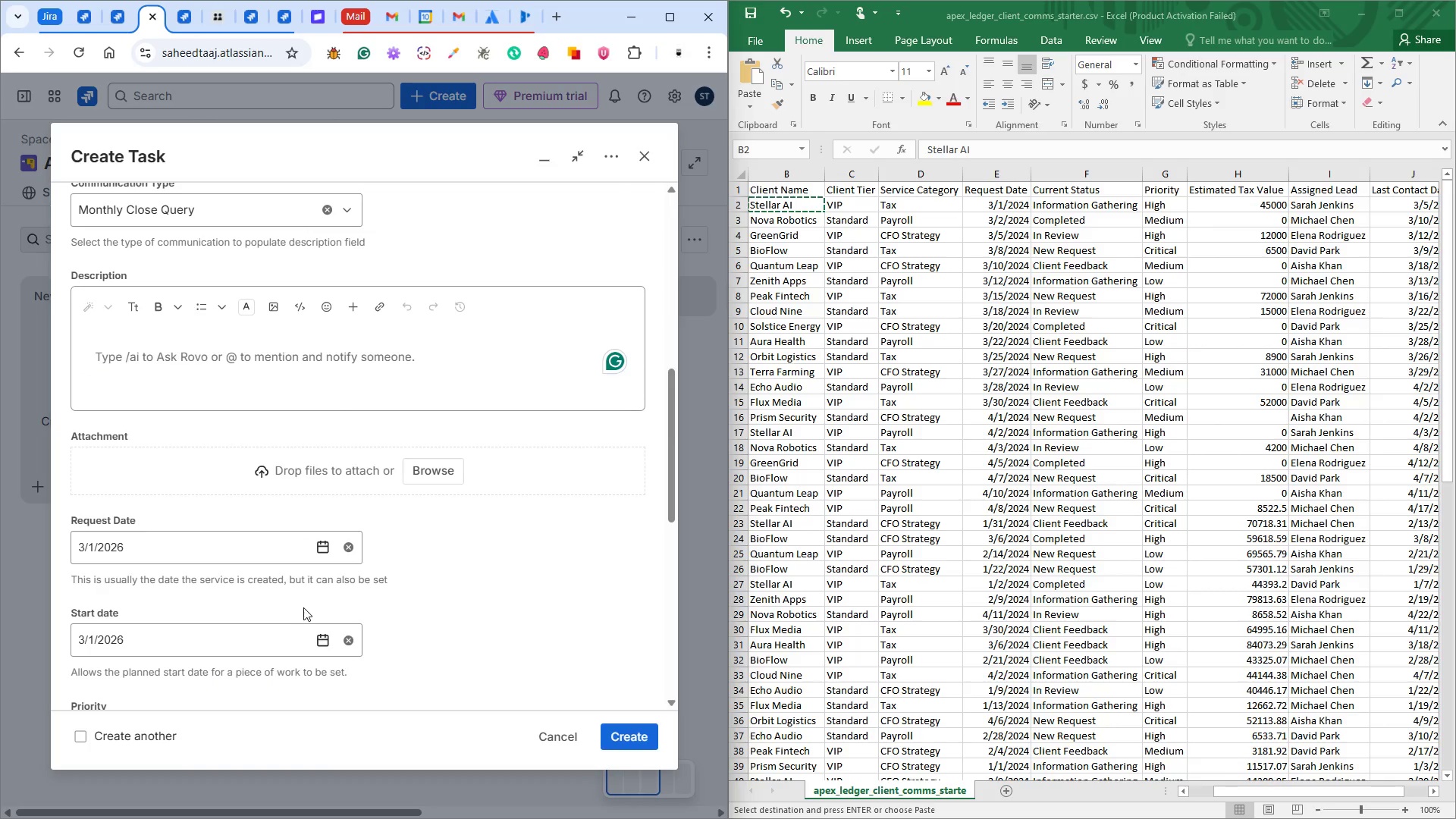 
scroll: coordinate [332, 608], scroll_direction: down, amount: 2.0
 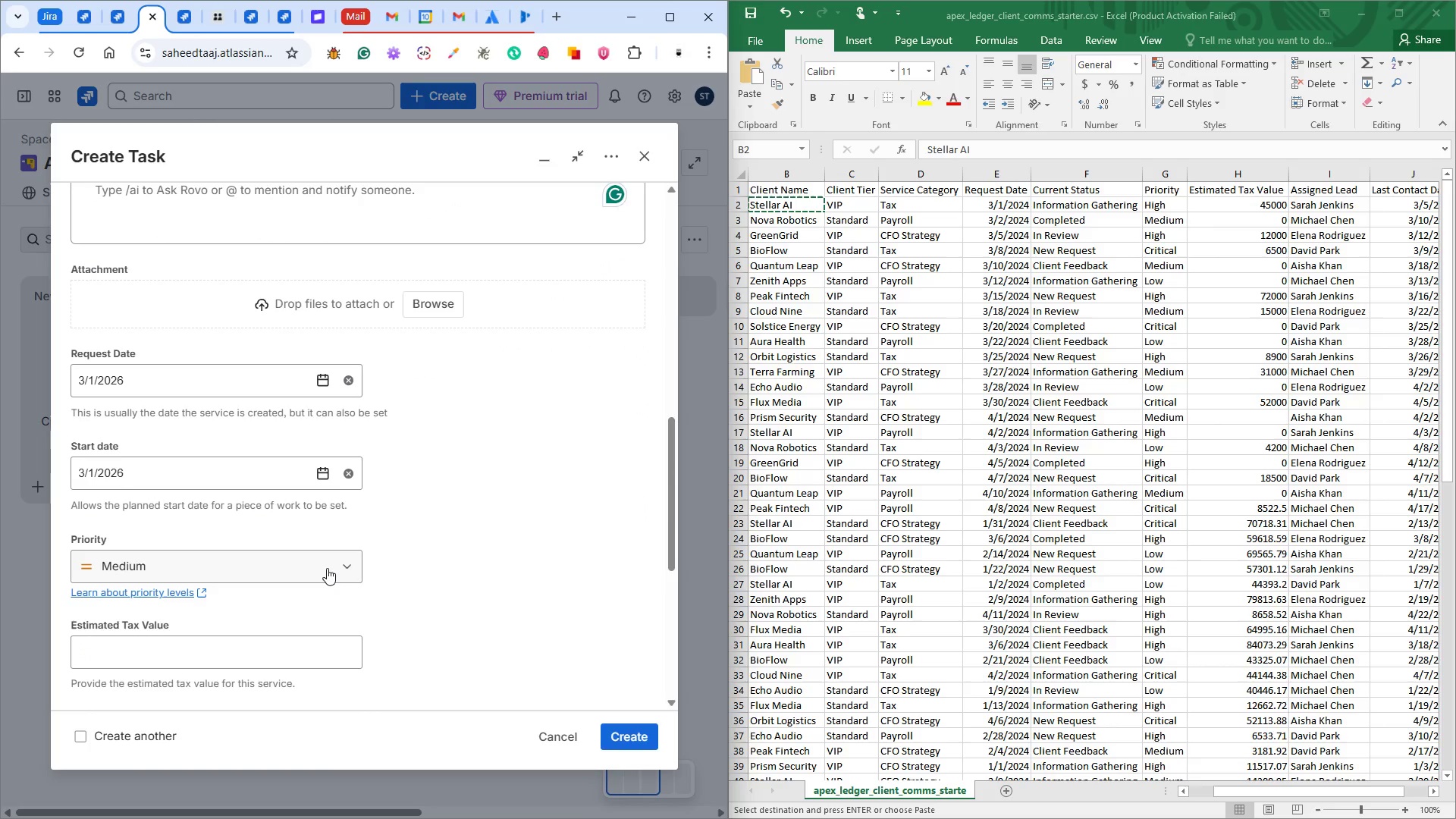 
left_click([328, 561])
 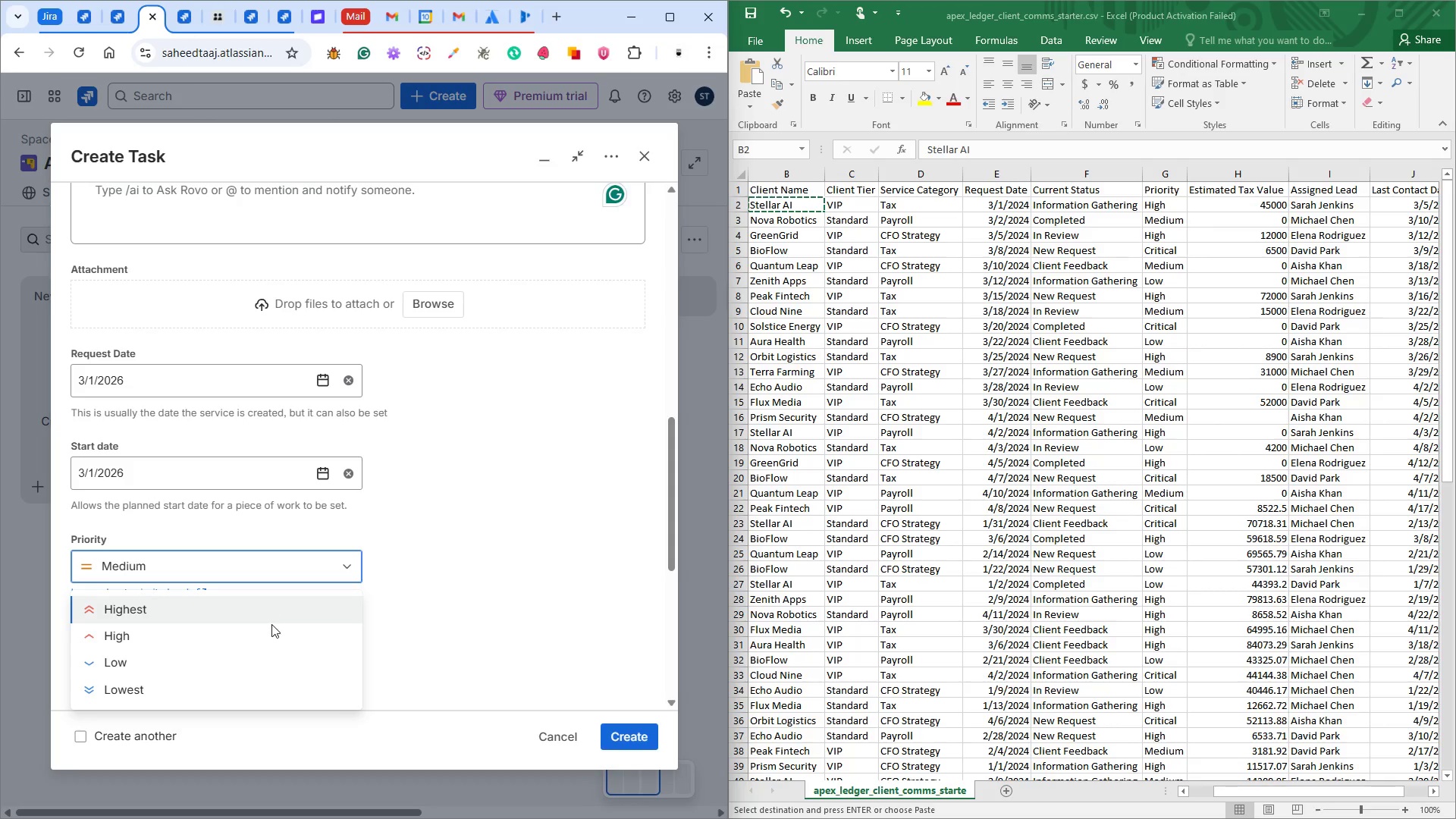 
left_click([259, 635])
 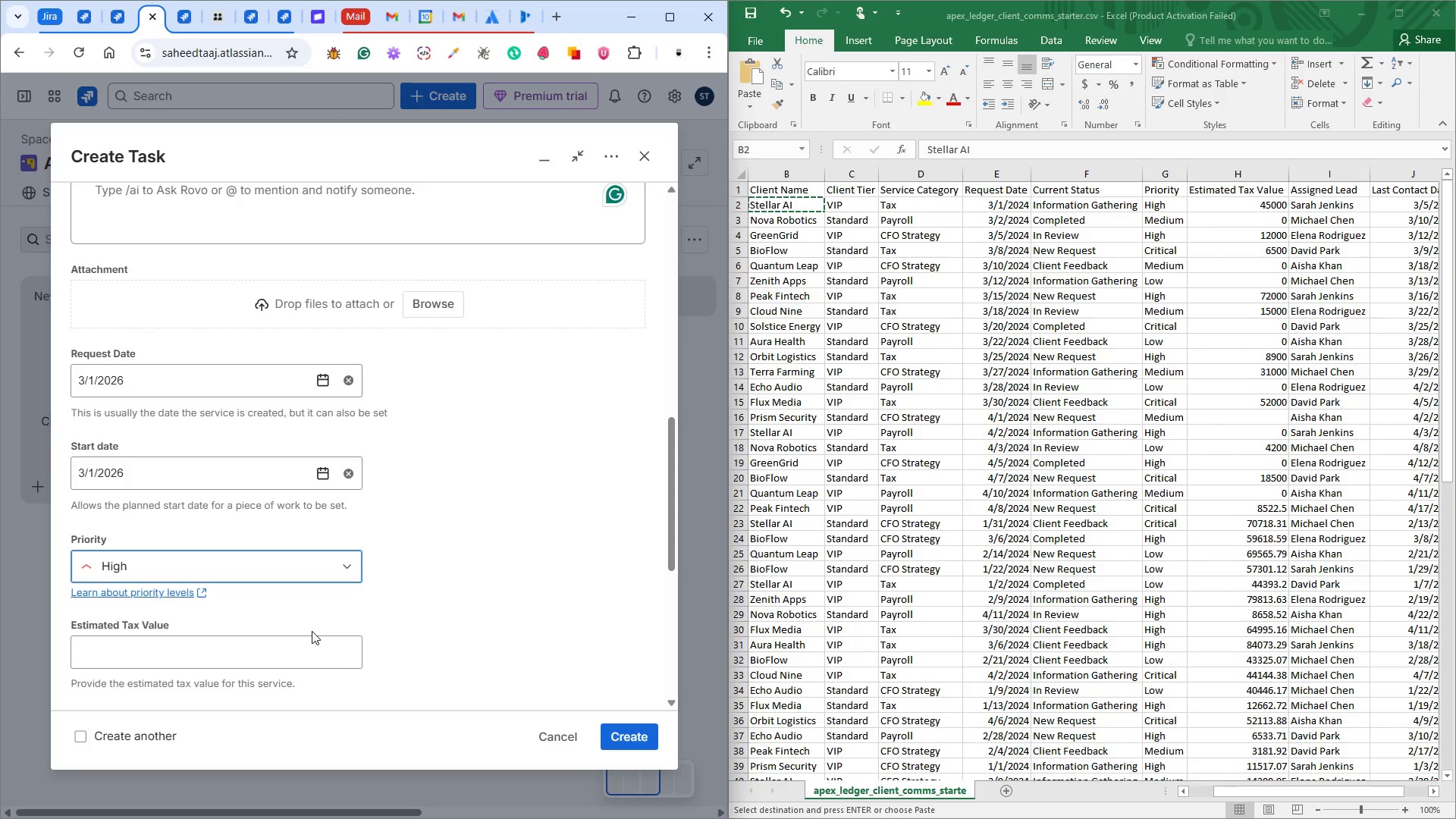 
wait(8.14)
 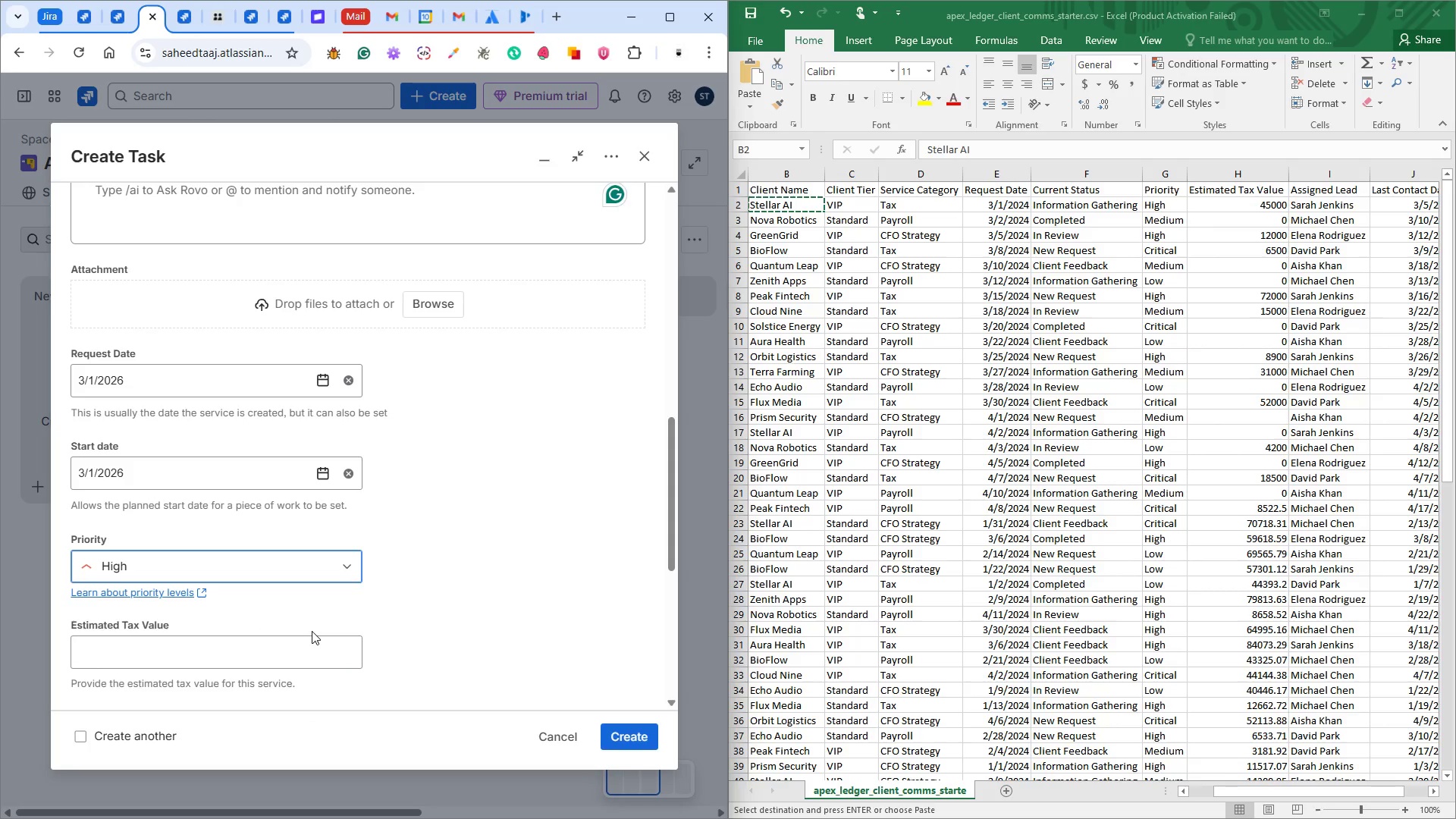 
left_click([1266, 197])
 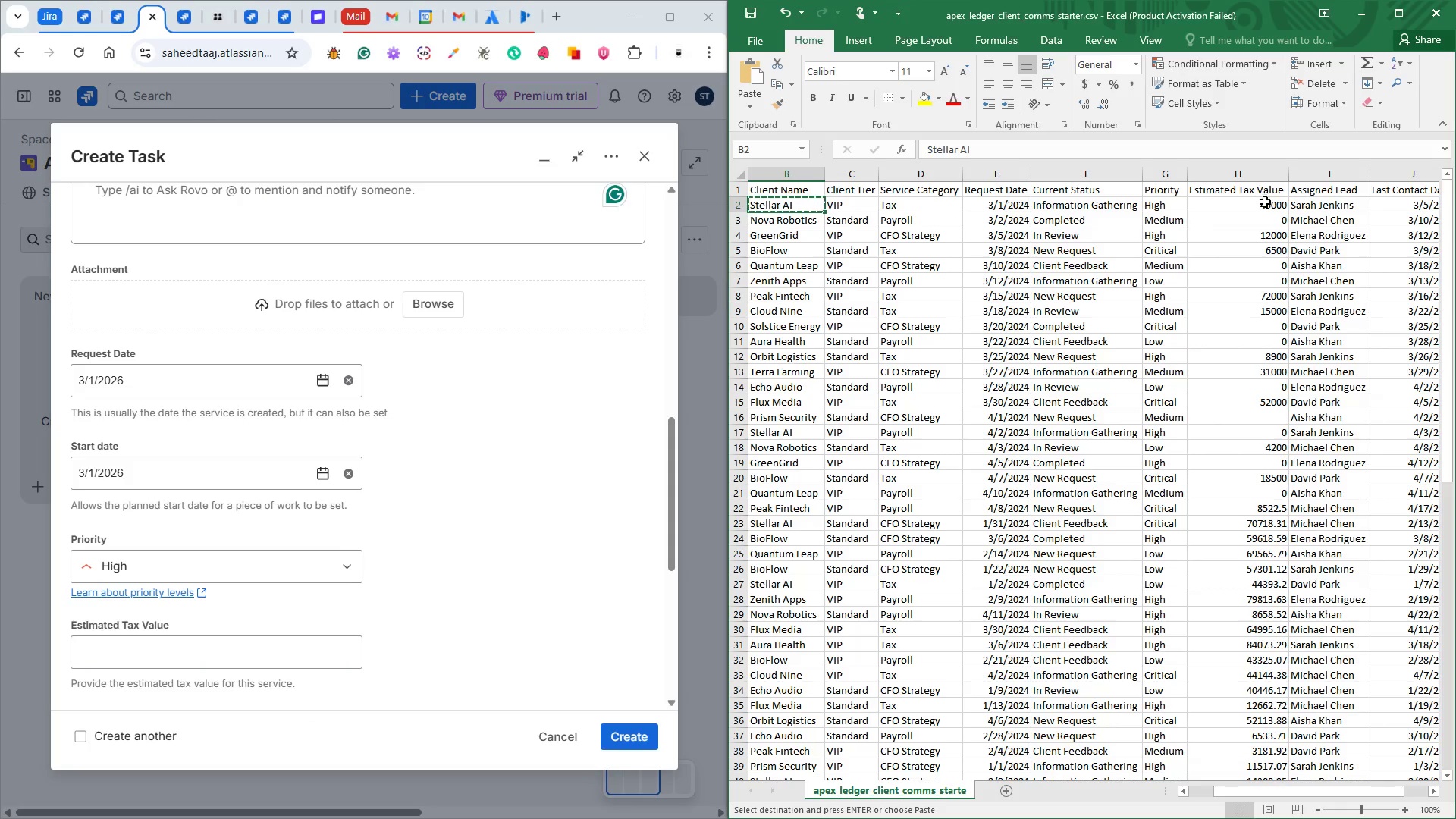 
left_click([1265, 206])
 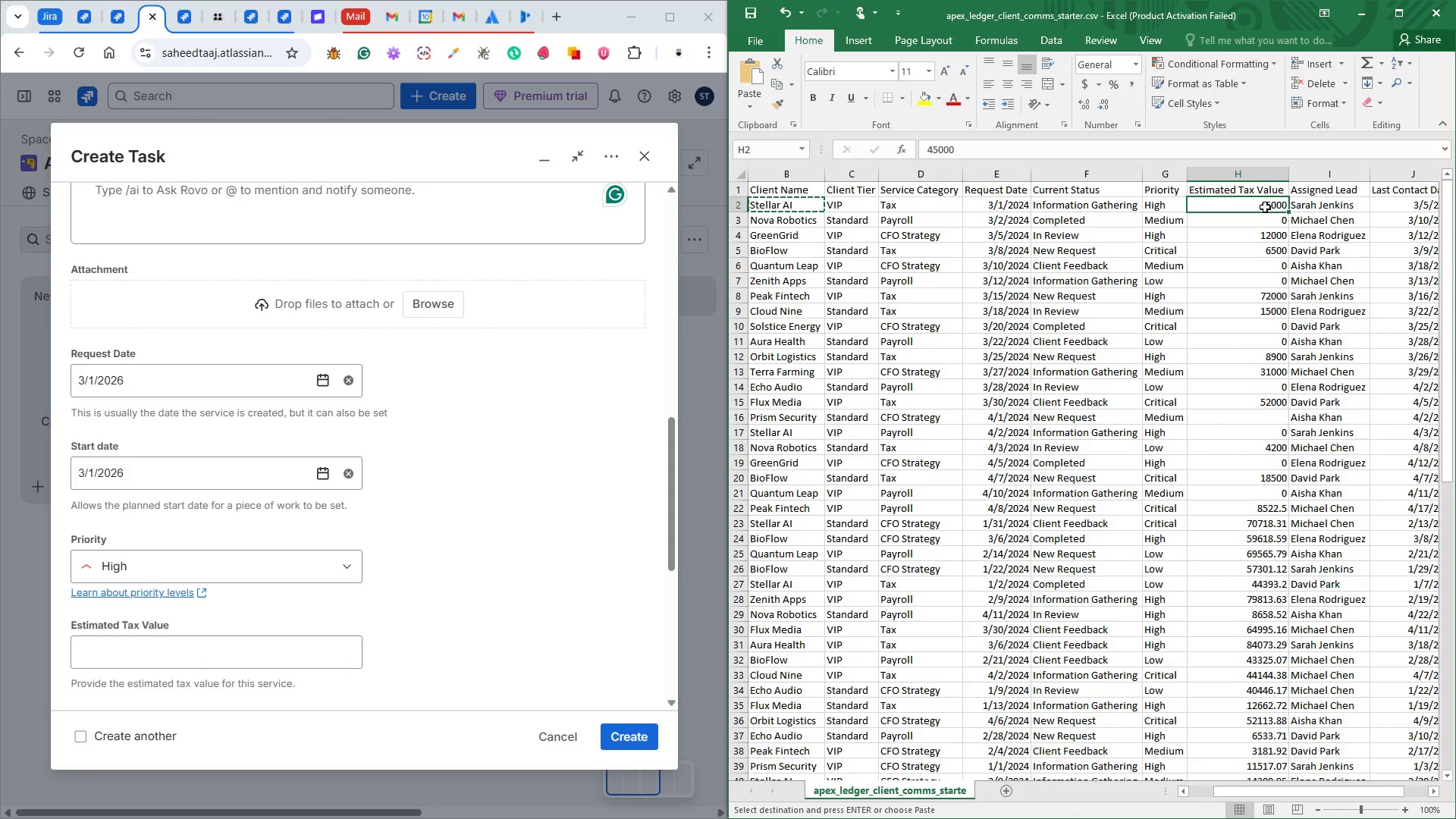 
key(Control+C)
 